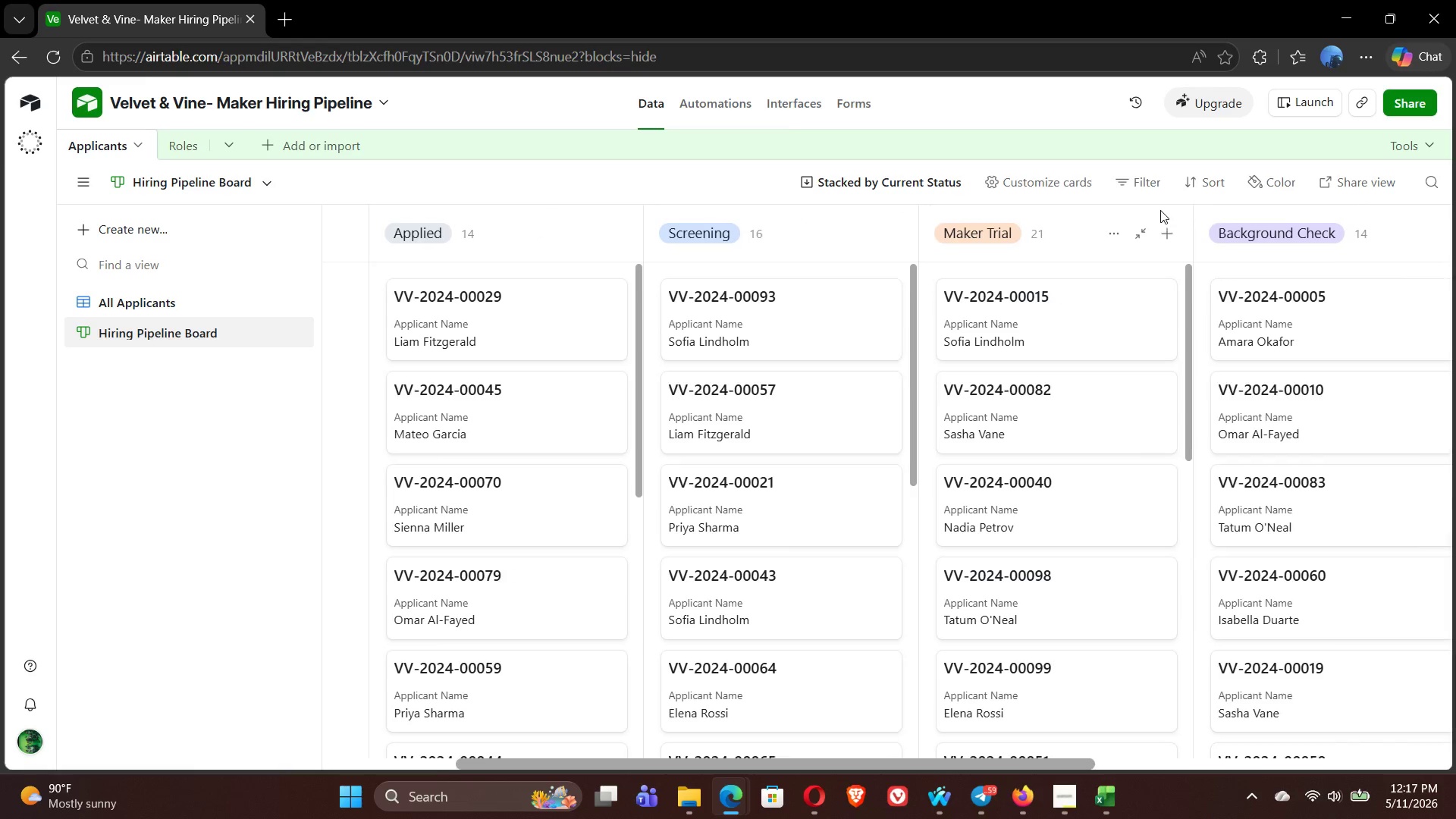 
left_click([1041, 180])
 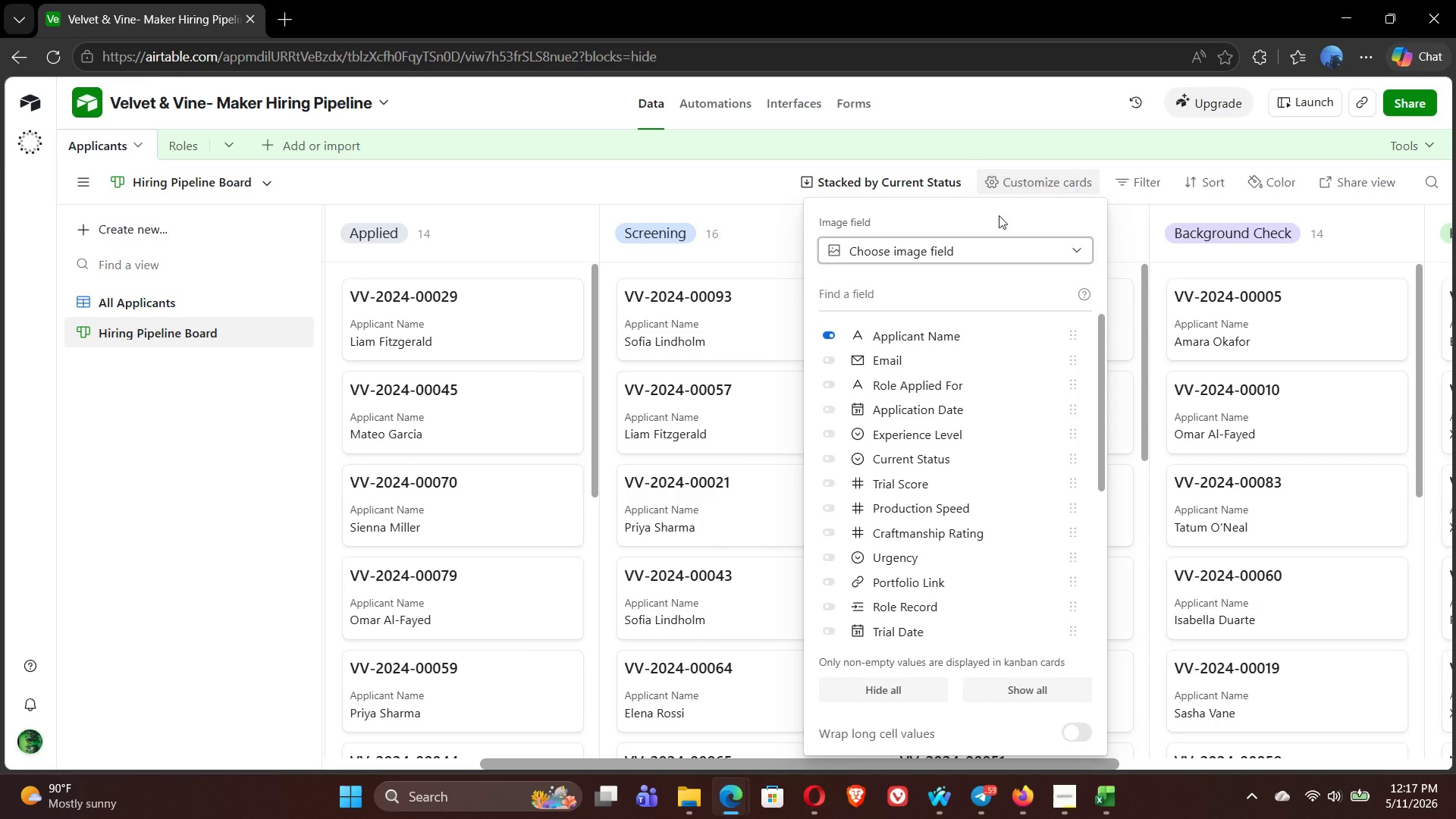 
mouse_move([864, 360])
 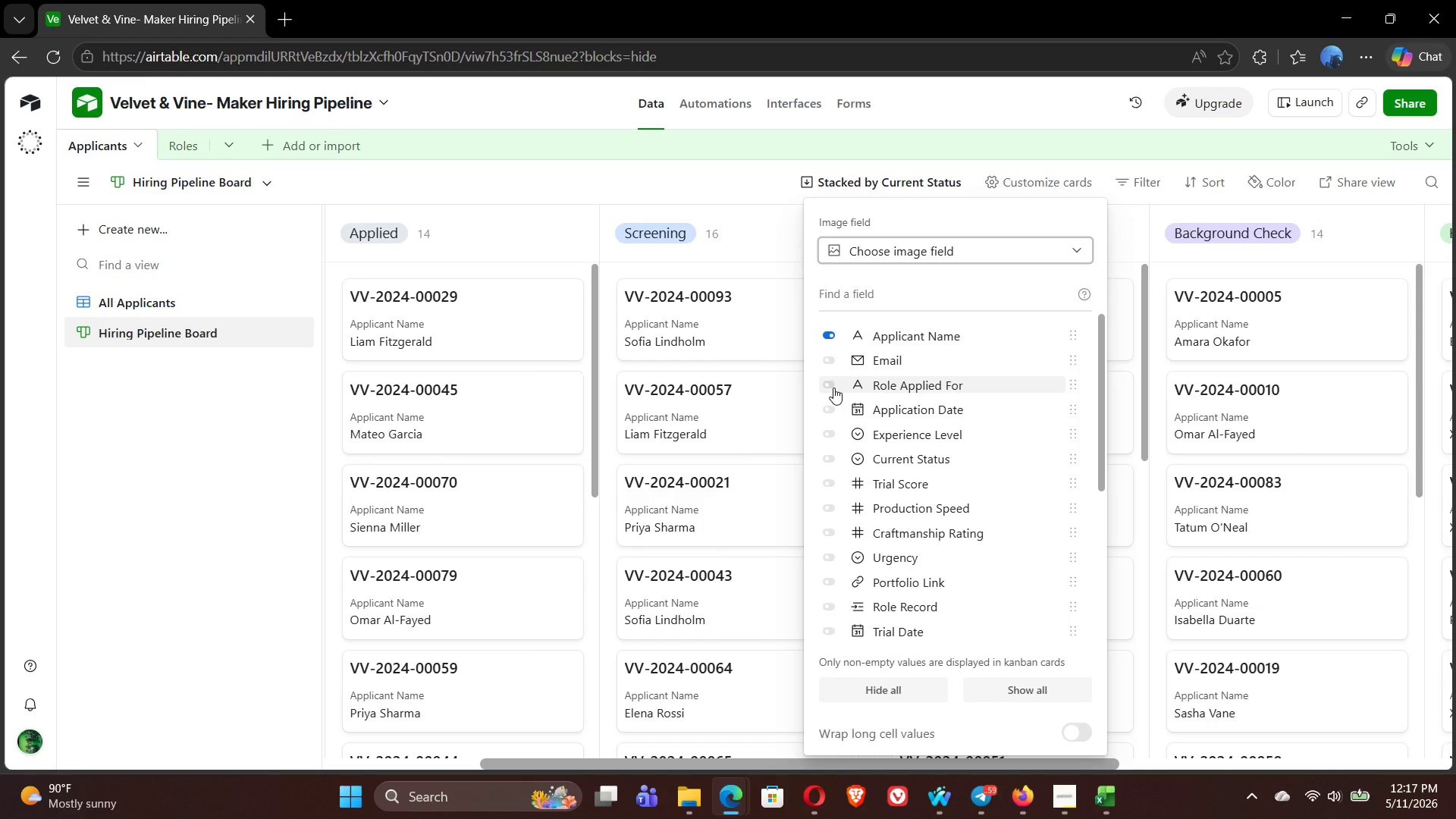 
left_click([833, 388])
 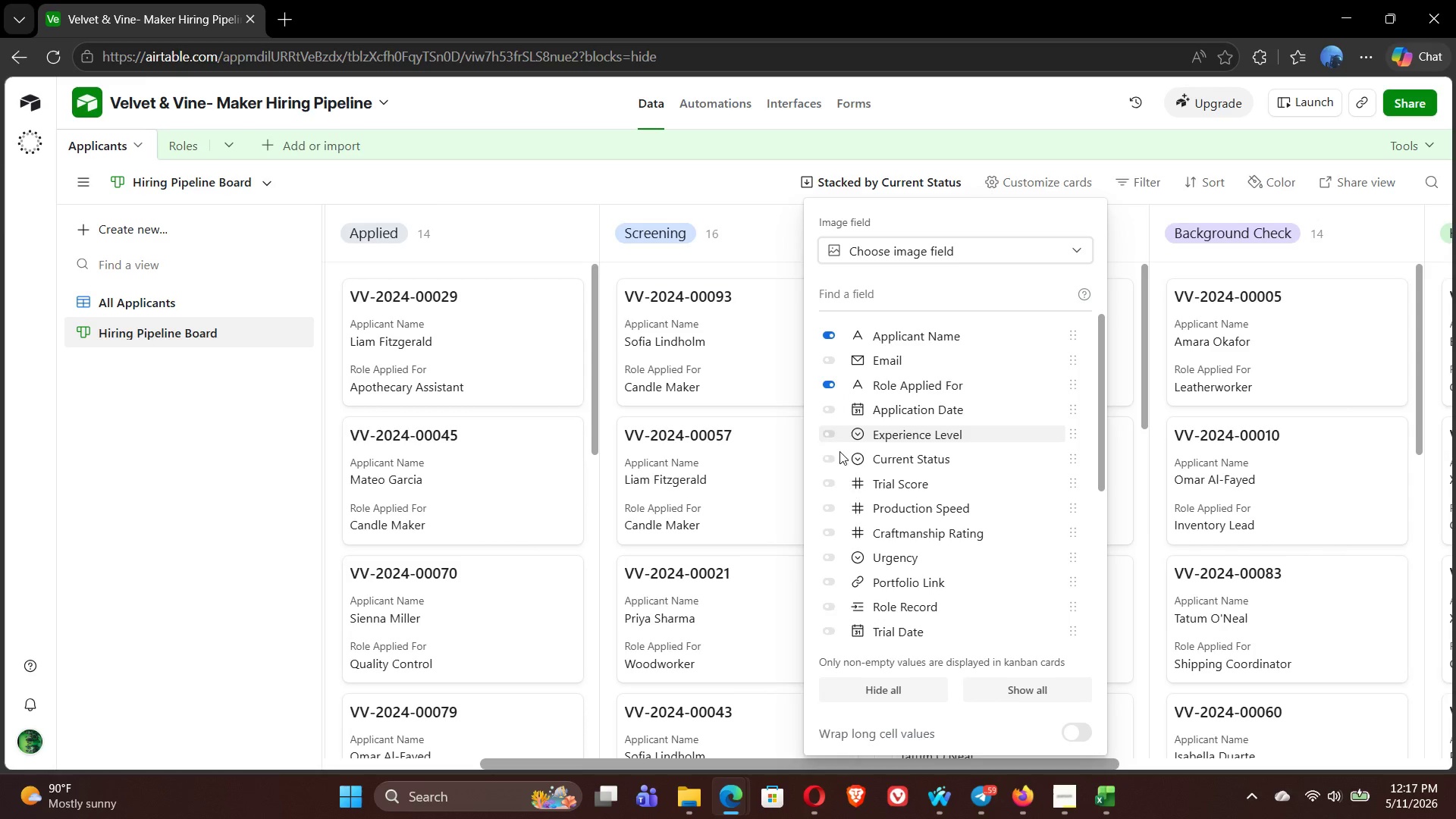 
wait(11.27)
 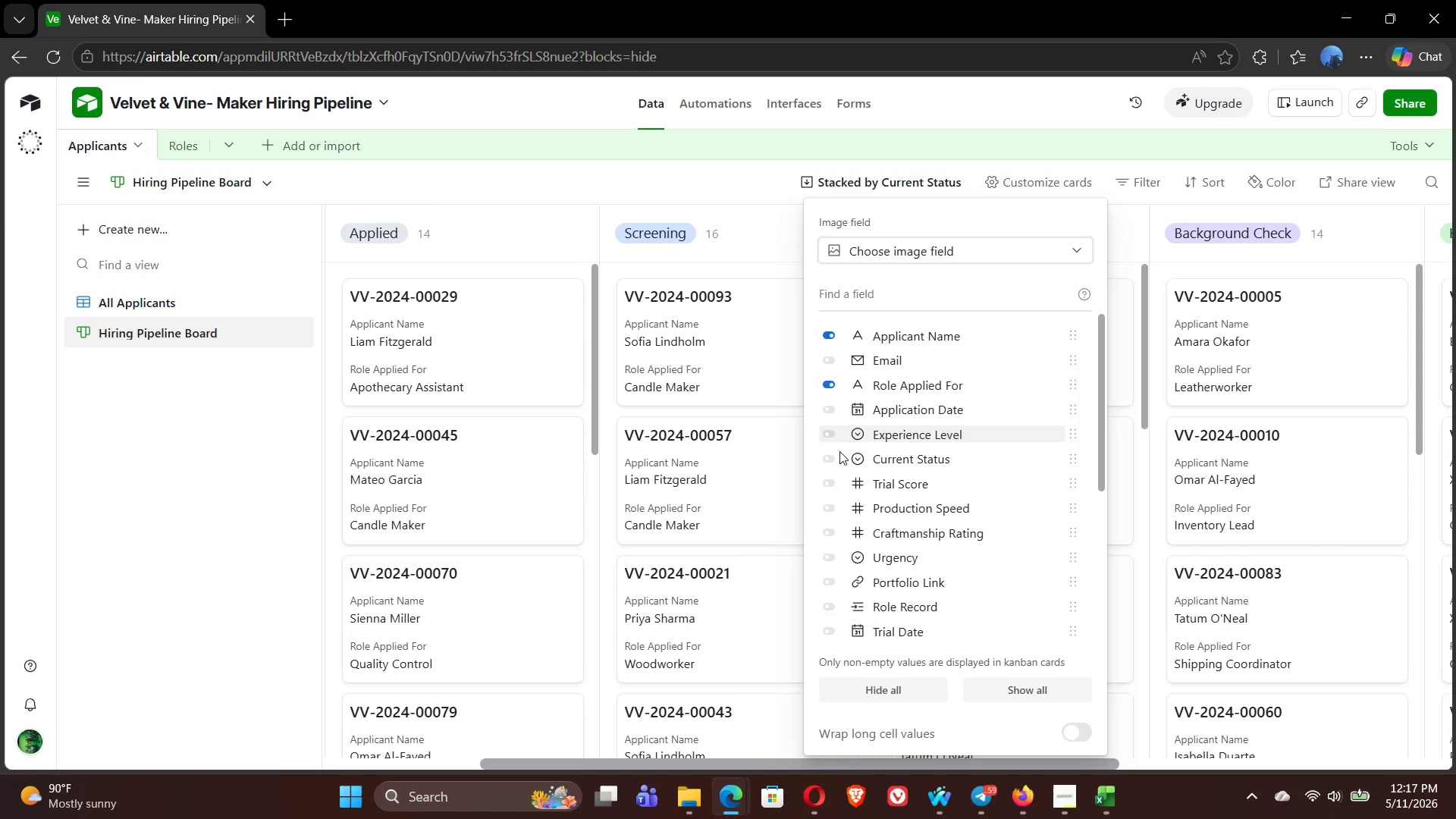 
left_click([833, 523])
 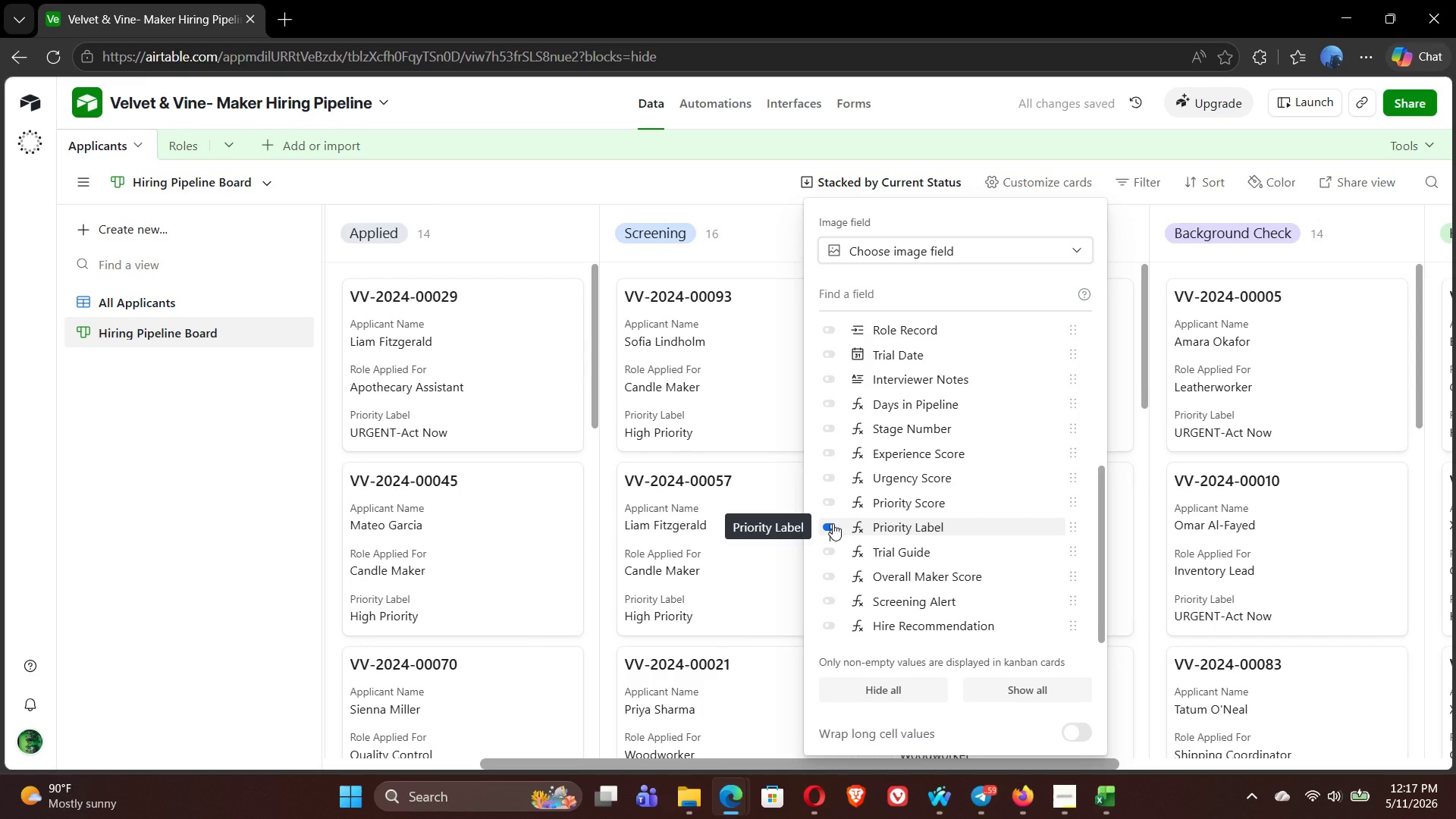 
wait(5.75)
 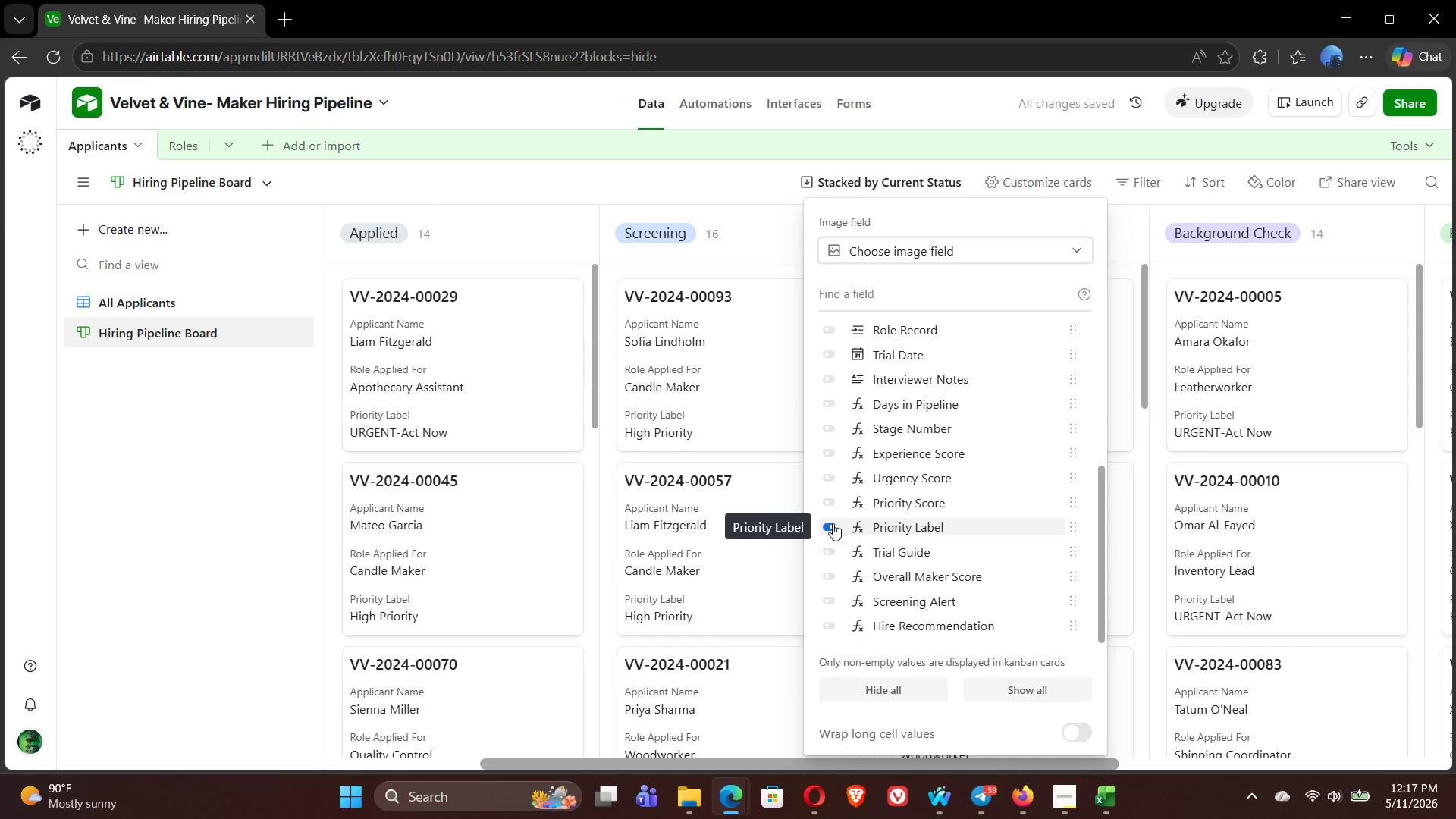 
left_click([833, 551])
 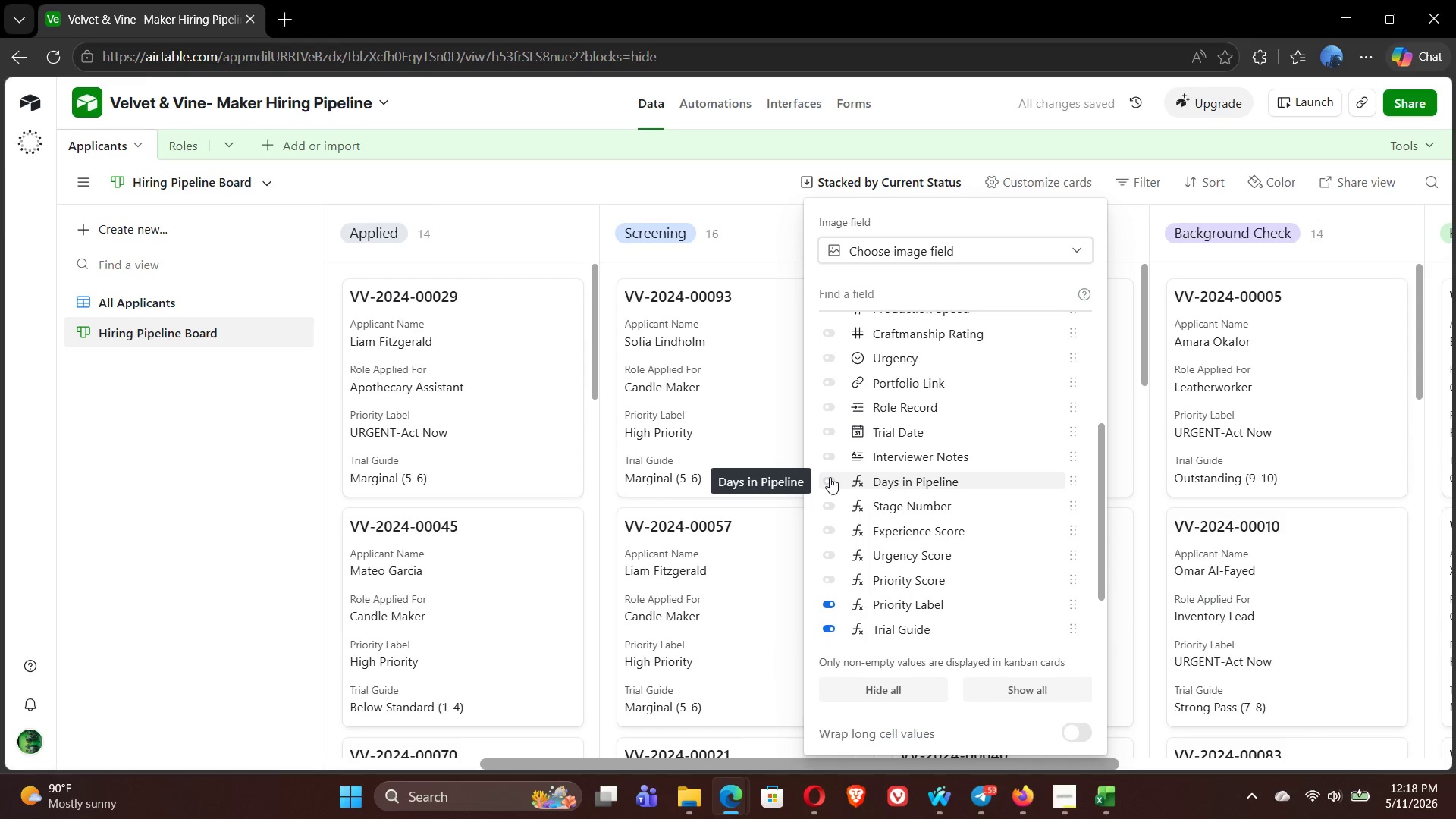 
wait(7.08)
 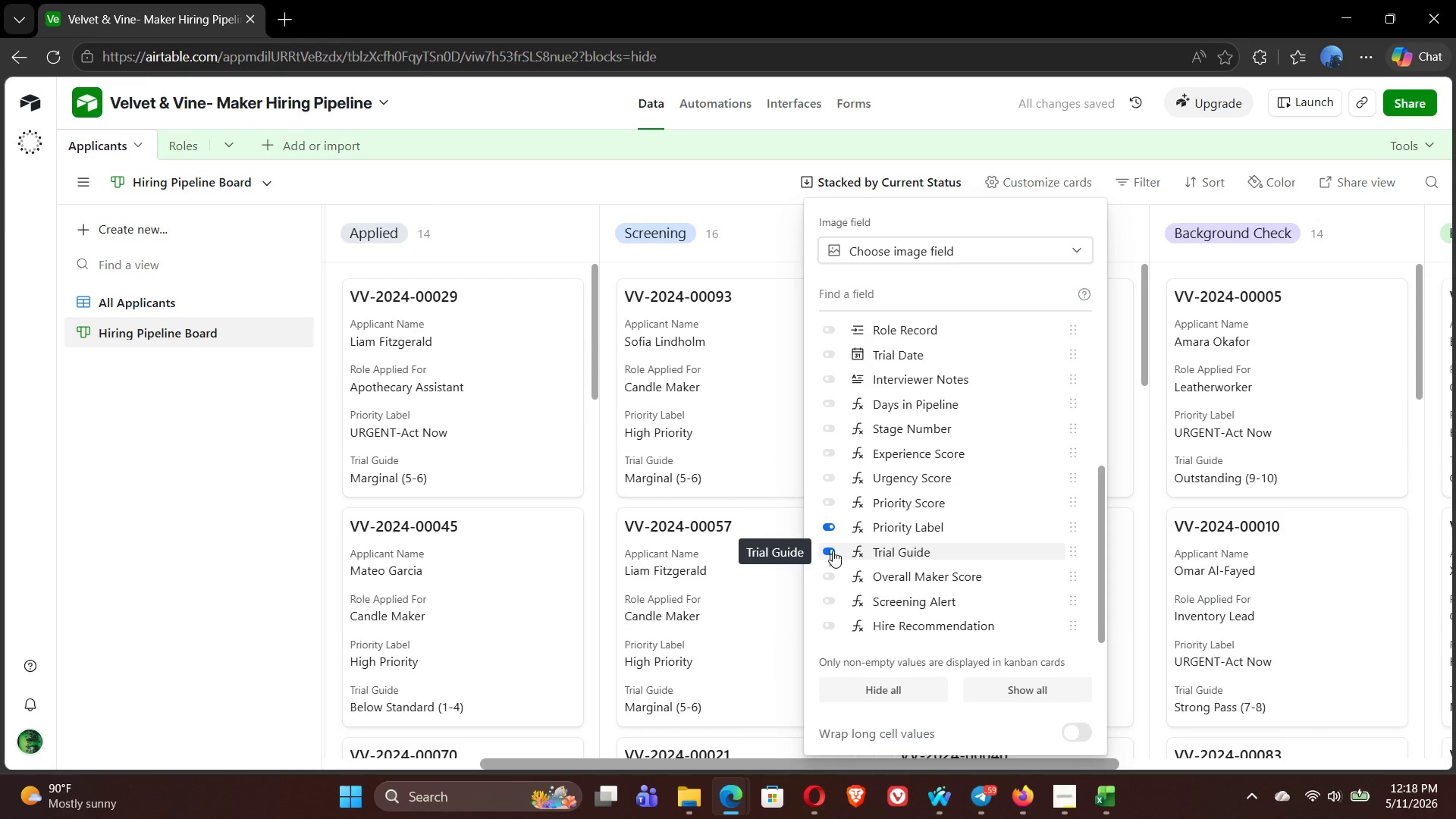 
left_click([830, 477])
 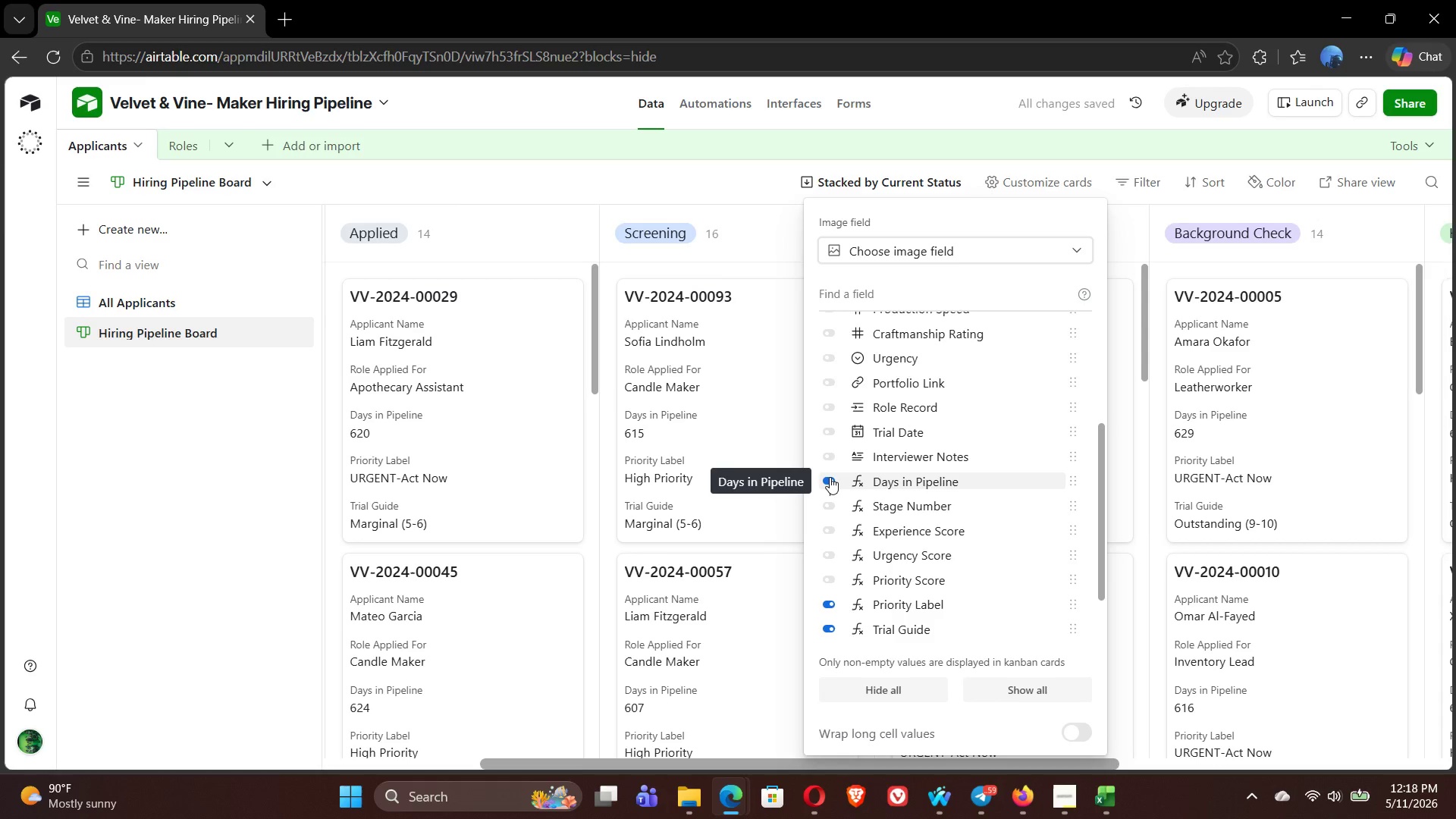 
wait(6.05)
 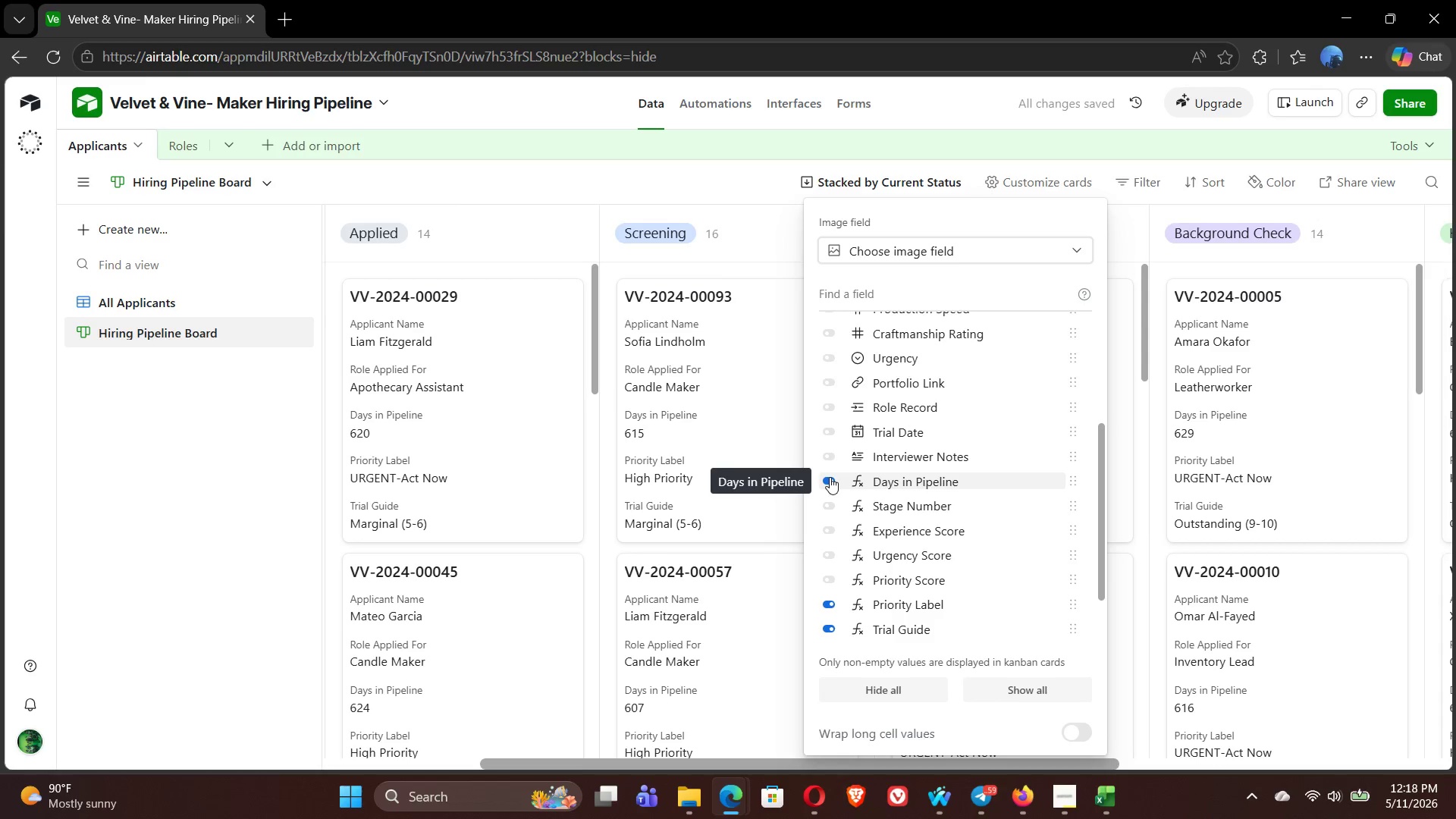 
left_click([748, 190])
 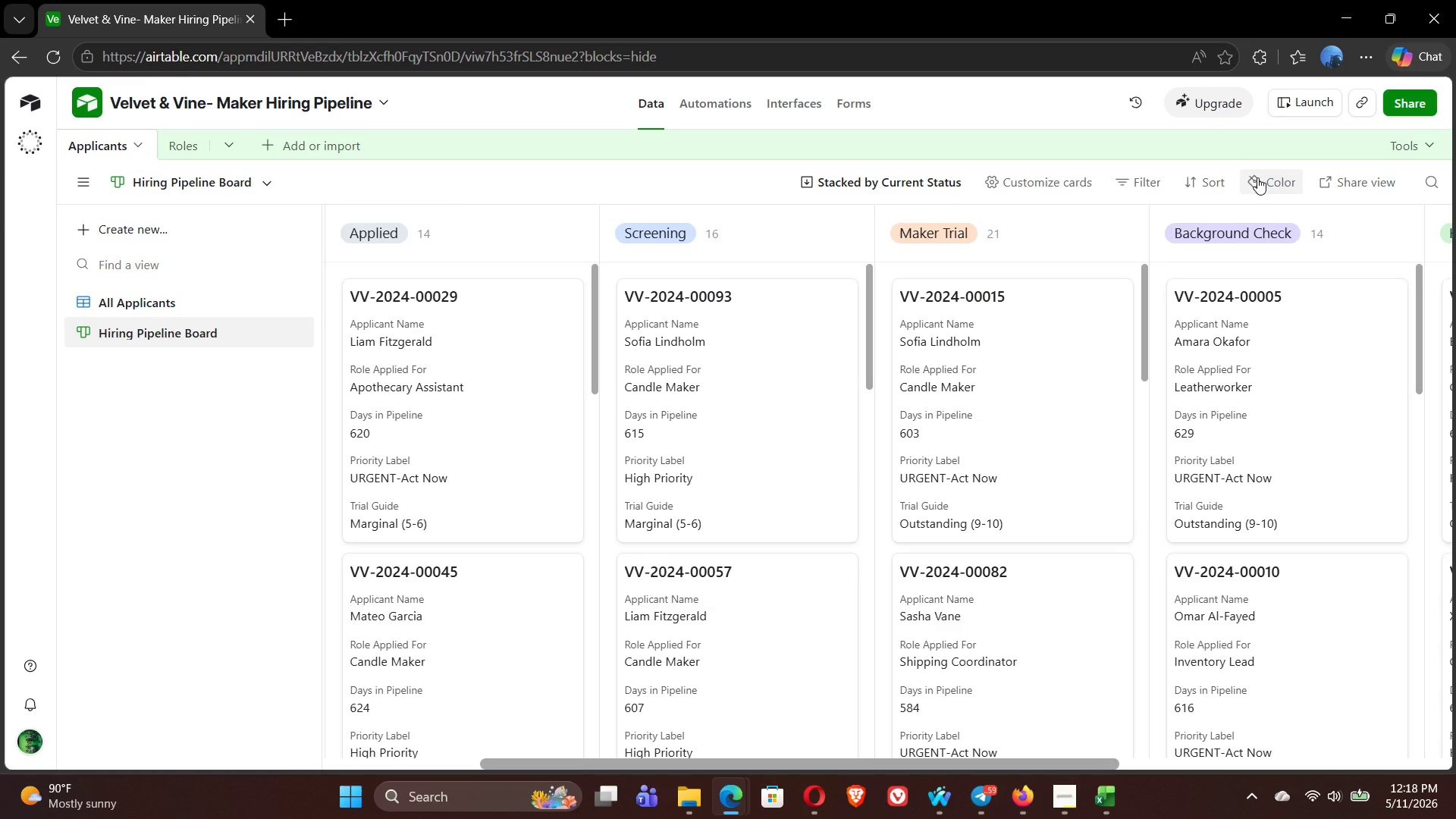 
left_click([1257, 177])
 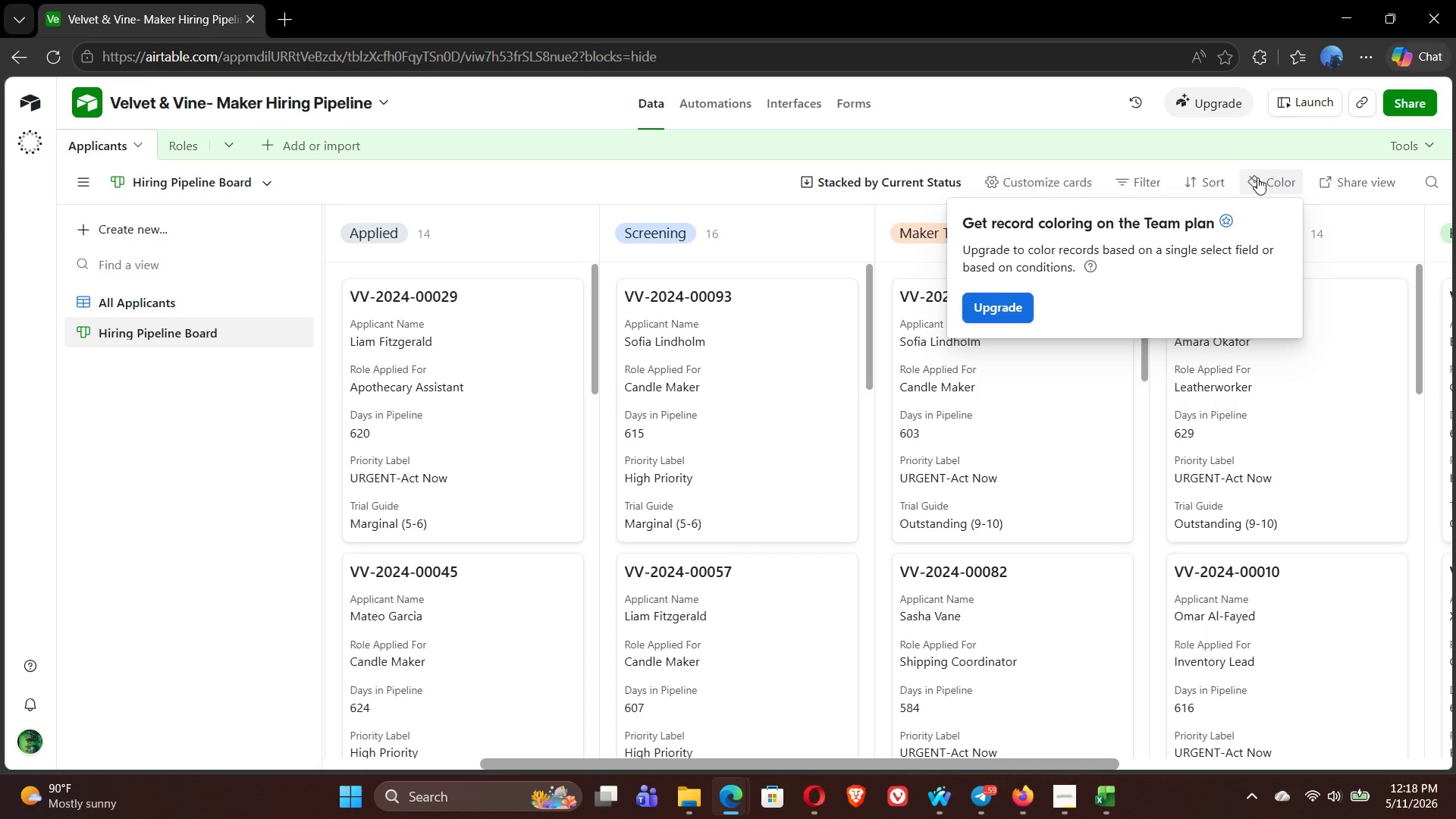 
left_click([1257, 177])
 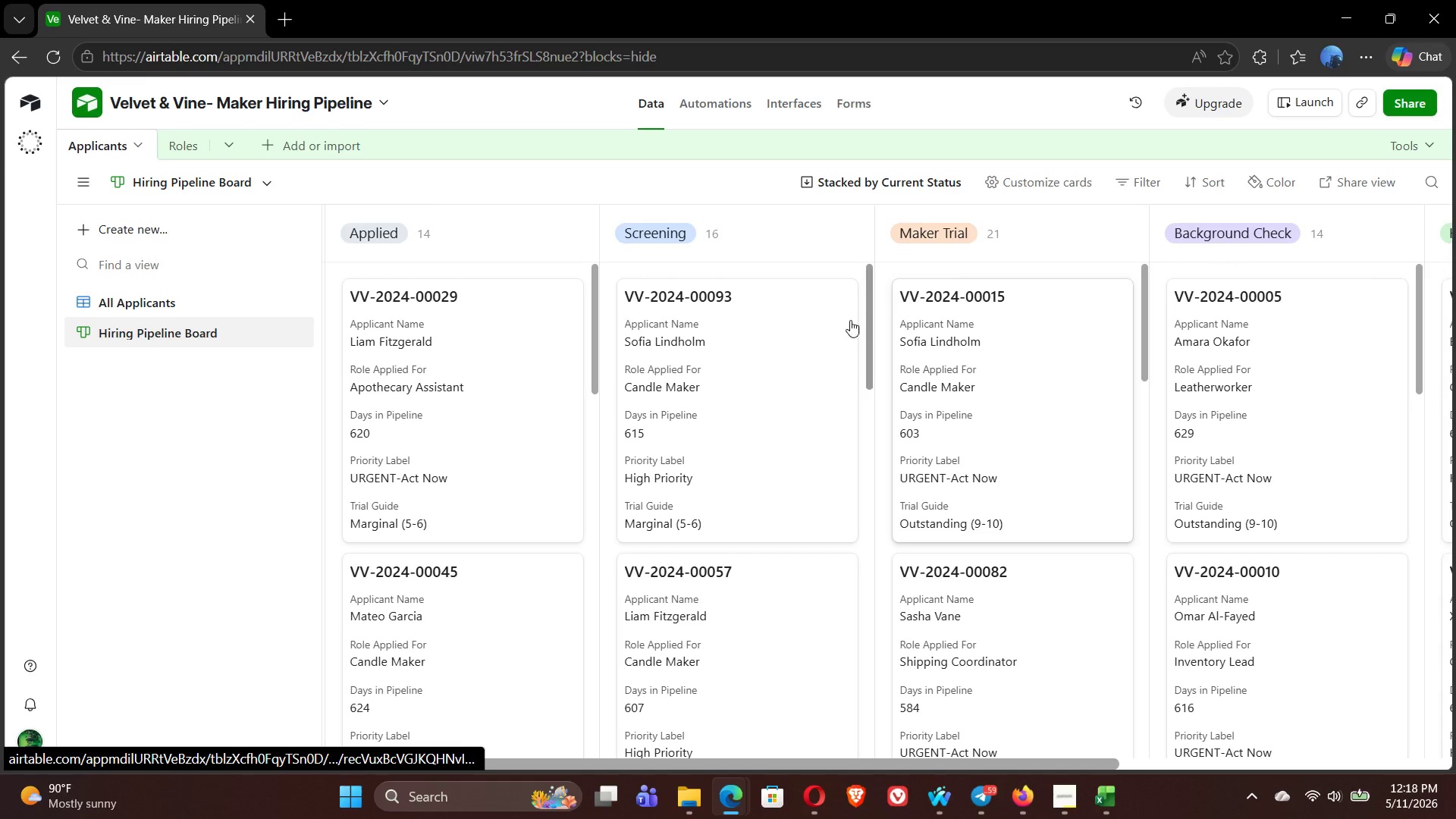 
mouse_move([741, 312])
 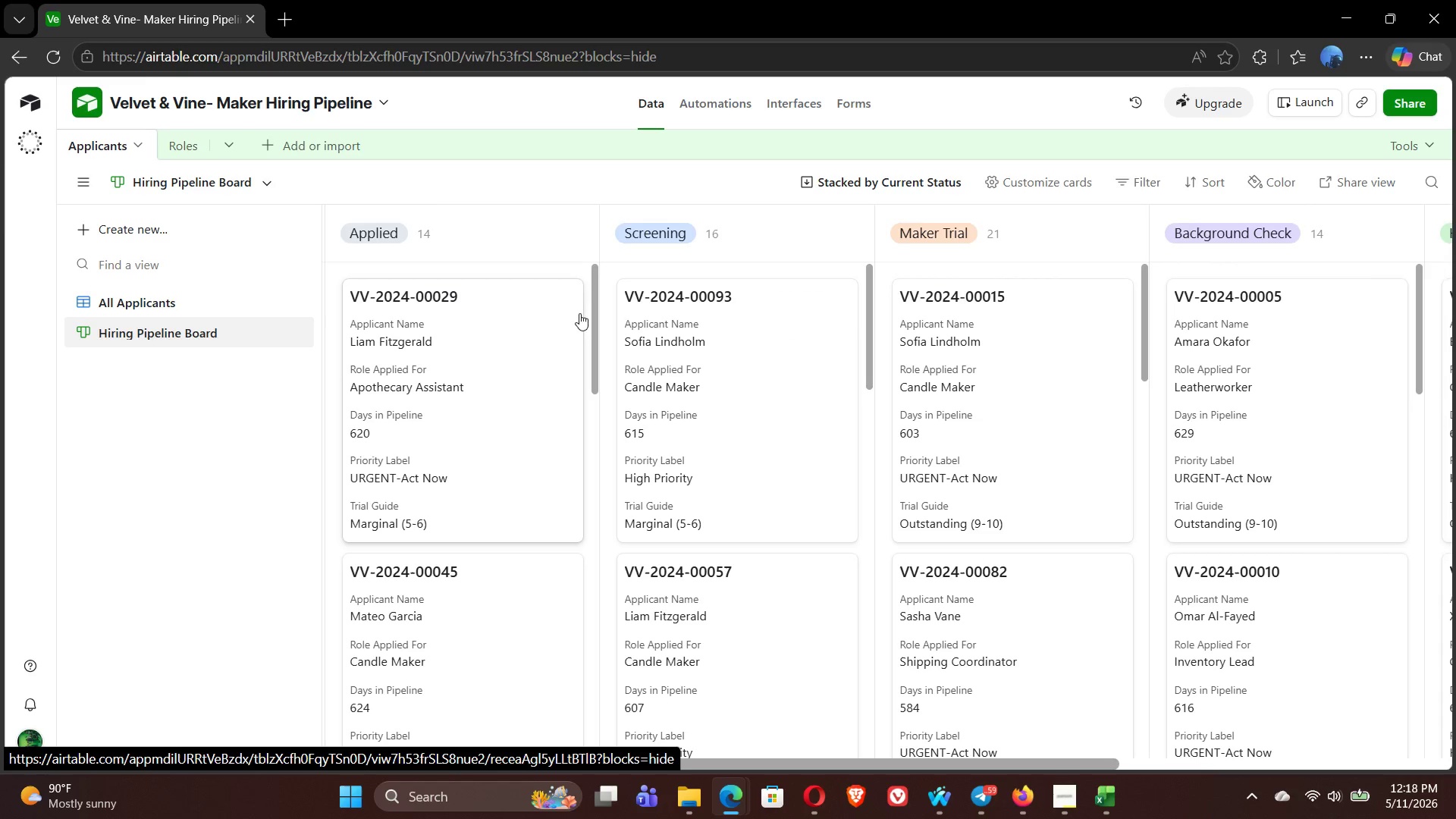 
mouse_move([549, 254])
 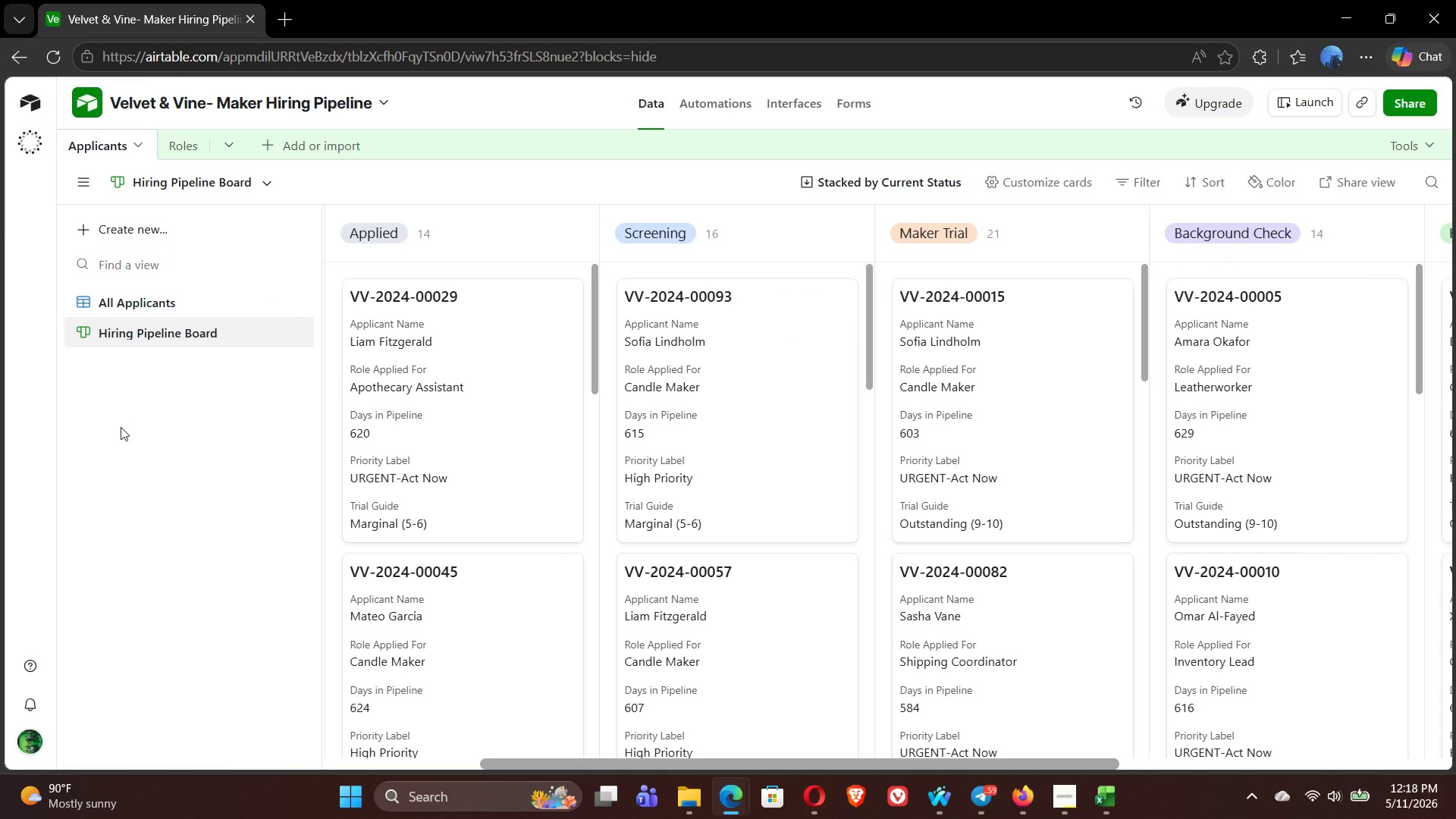 
left_click([121, 427])
 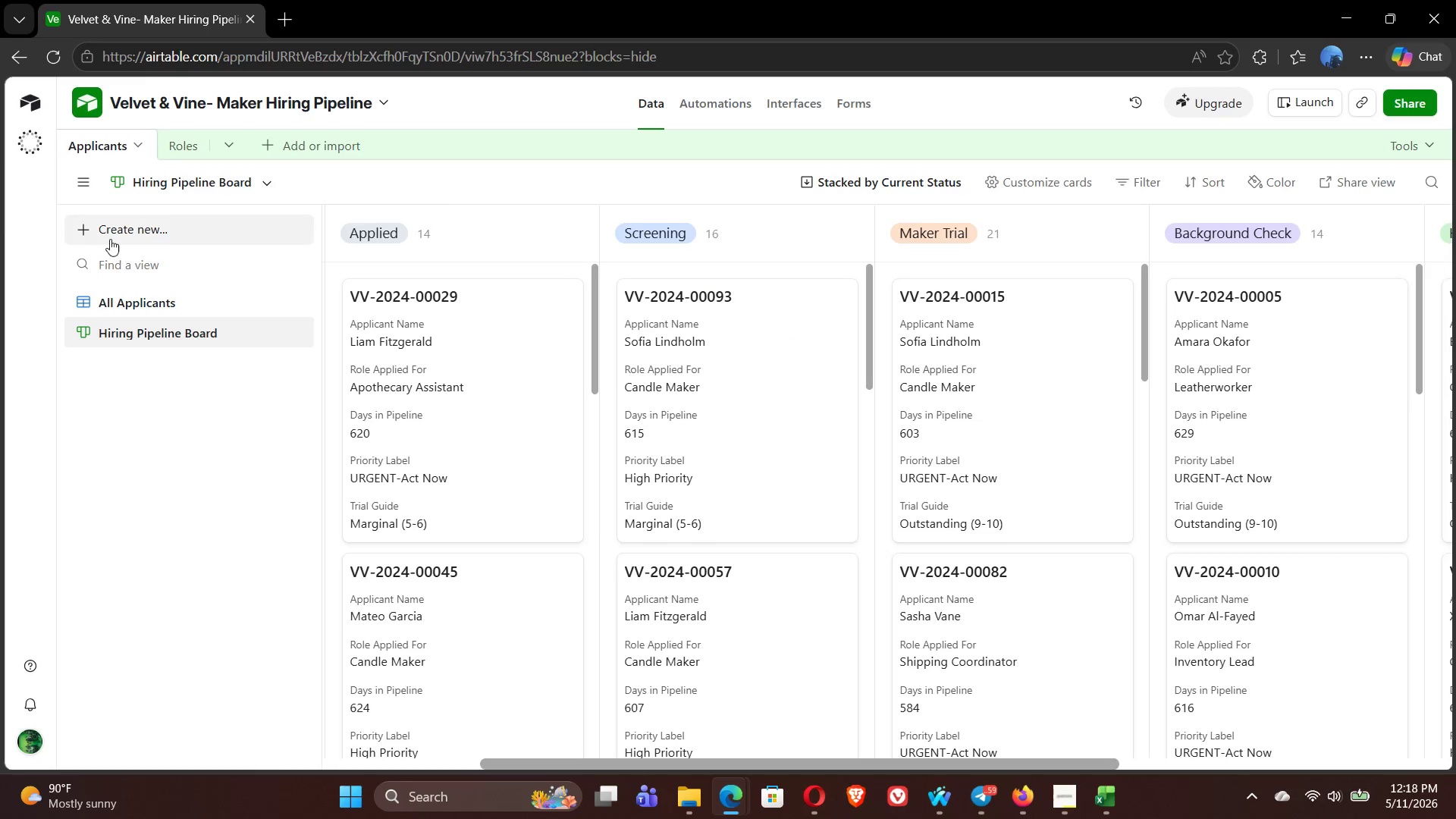 
left_click([109, 237])
 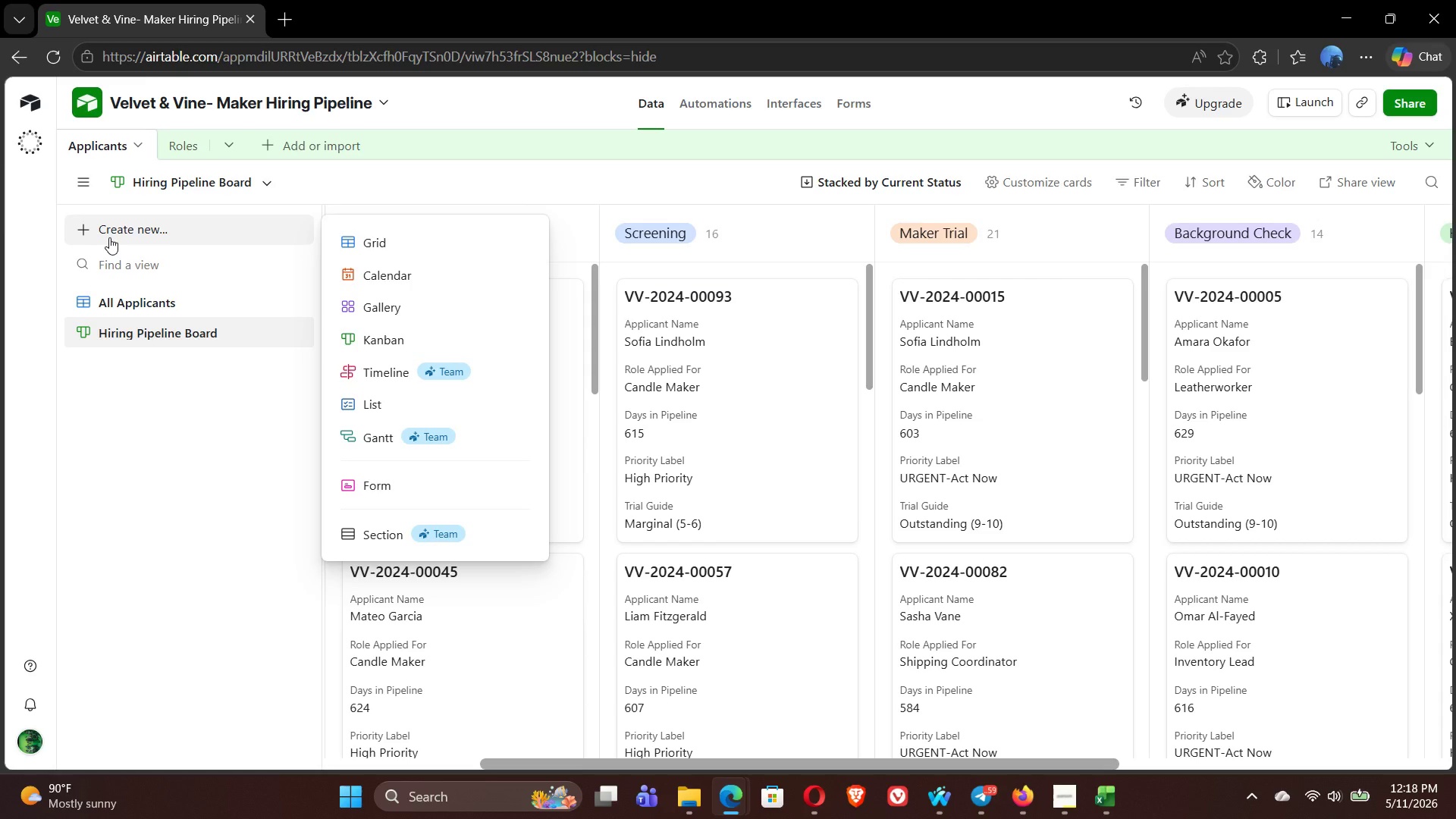 
wait(9.33)
 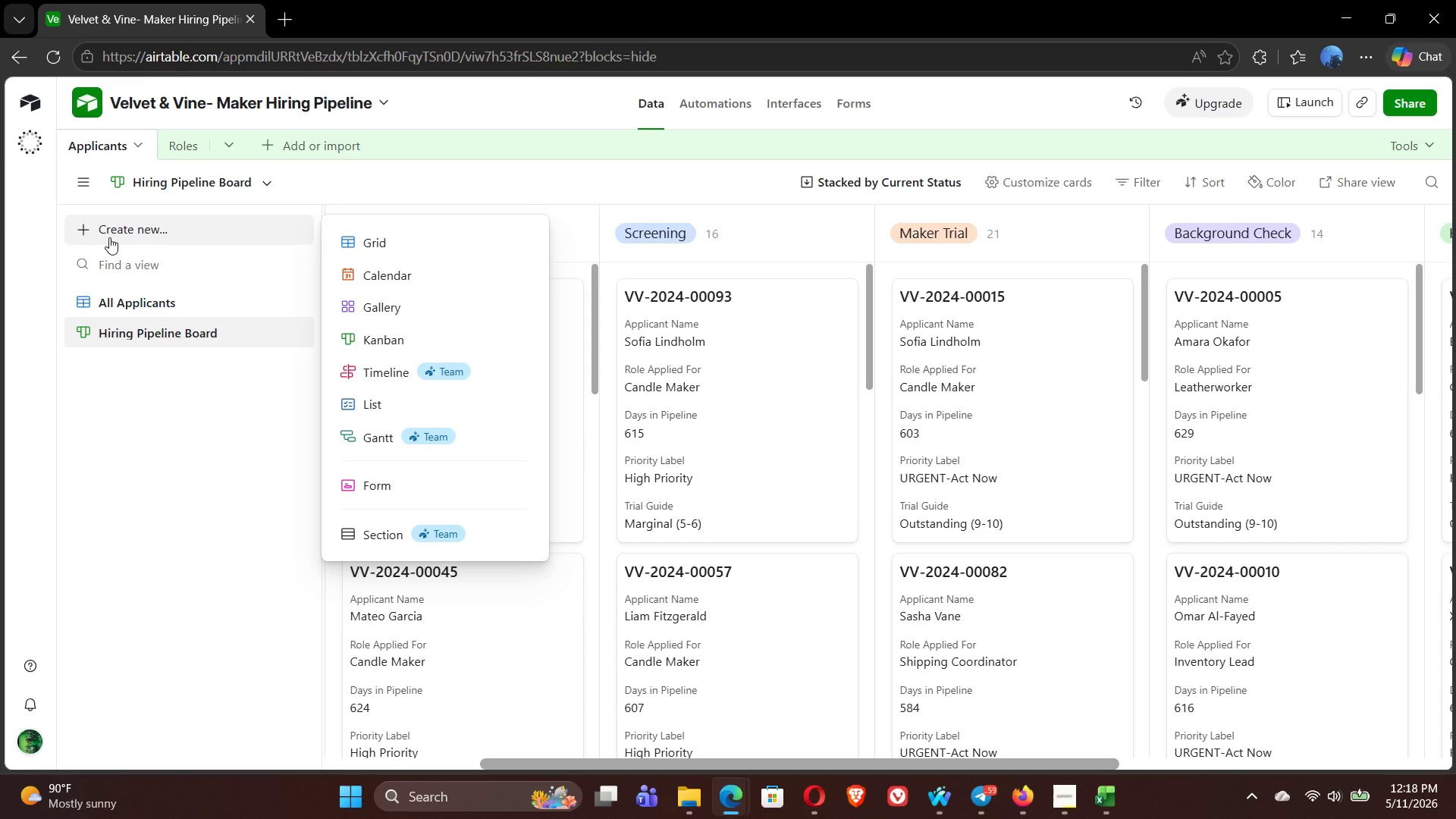 
left_click([407, 278])
 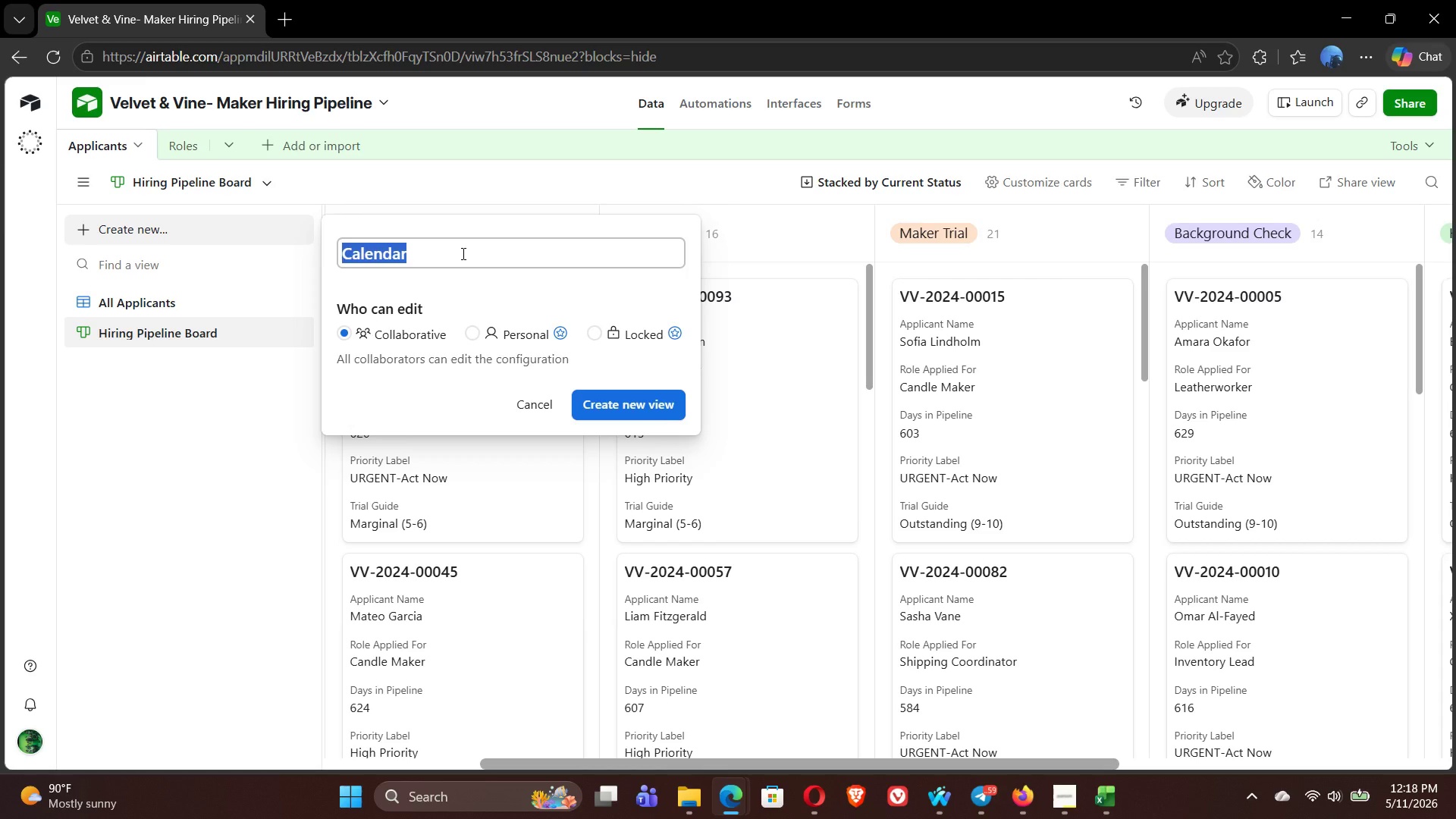 
type(Trial Schedule Calender)
key(Backspace)
key(Backspace)
type(ar)
 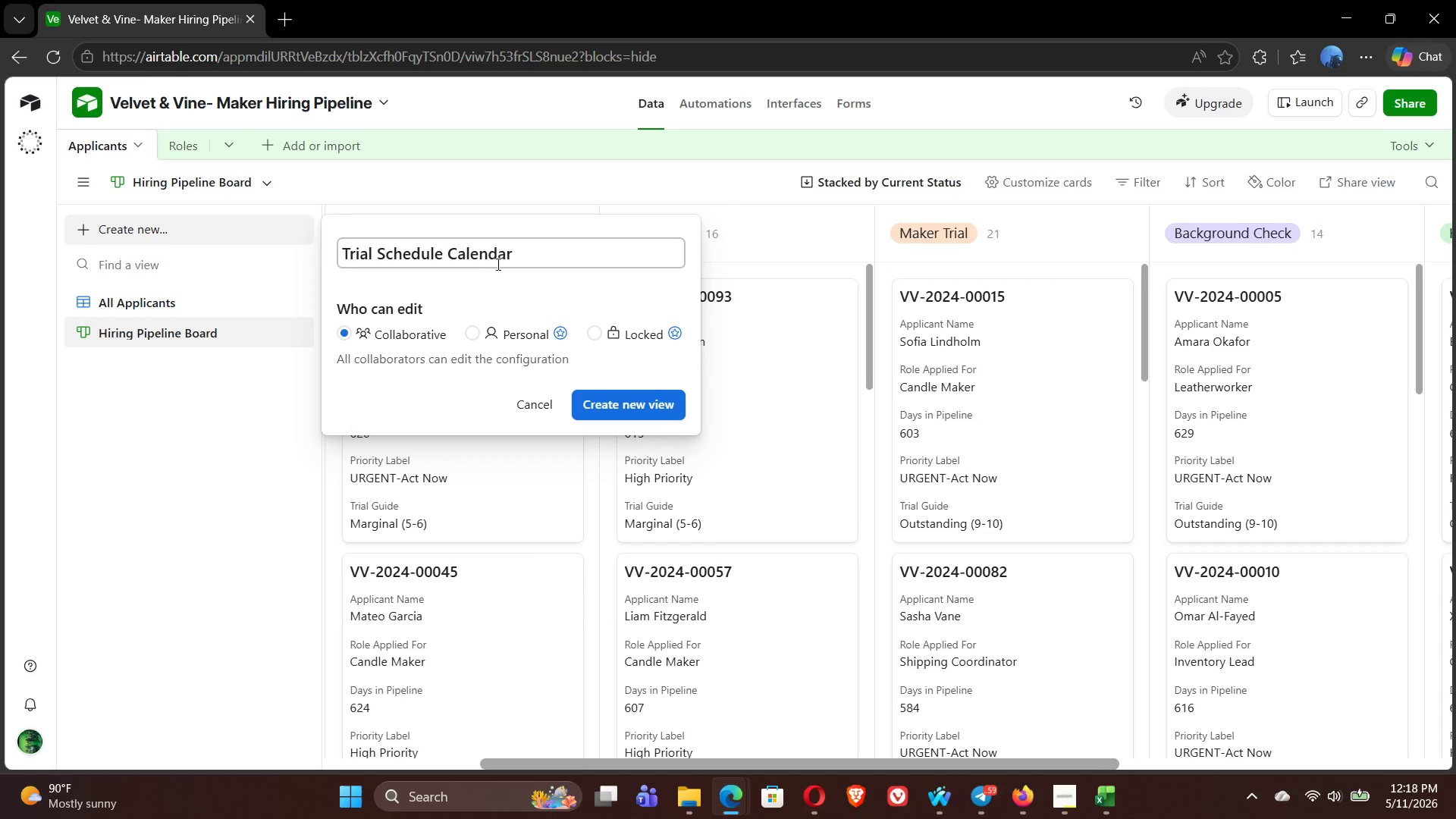 
left_click([621, 404])
 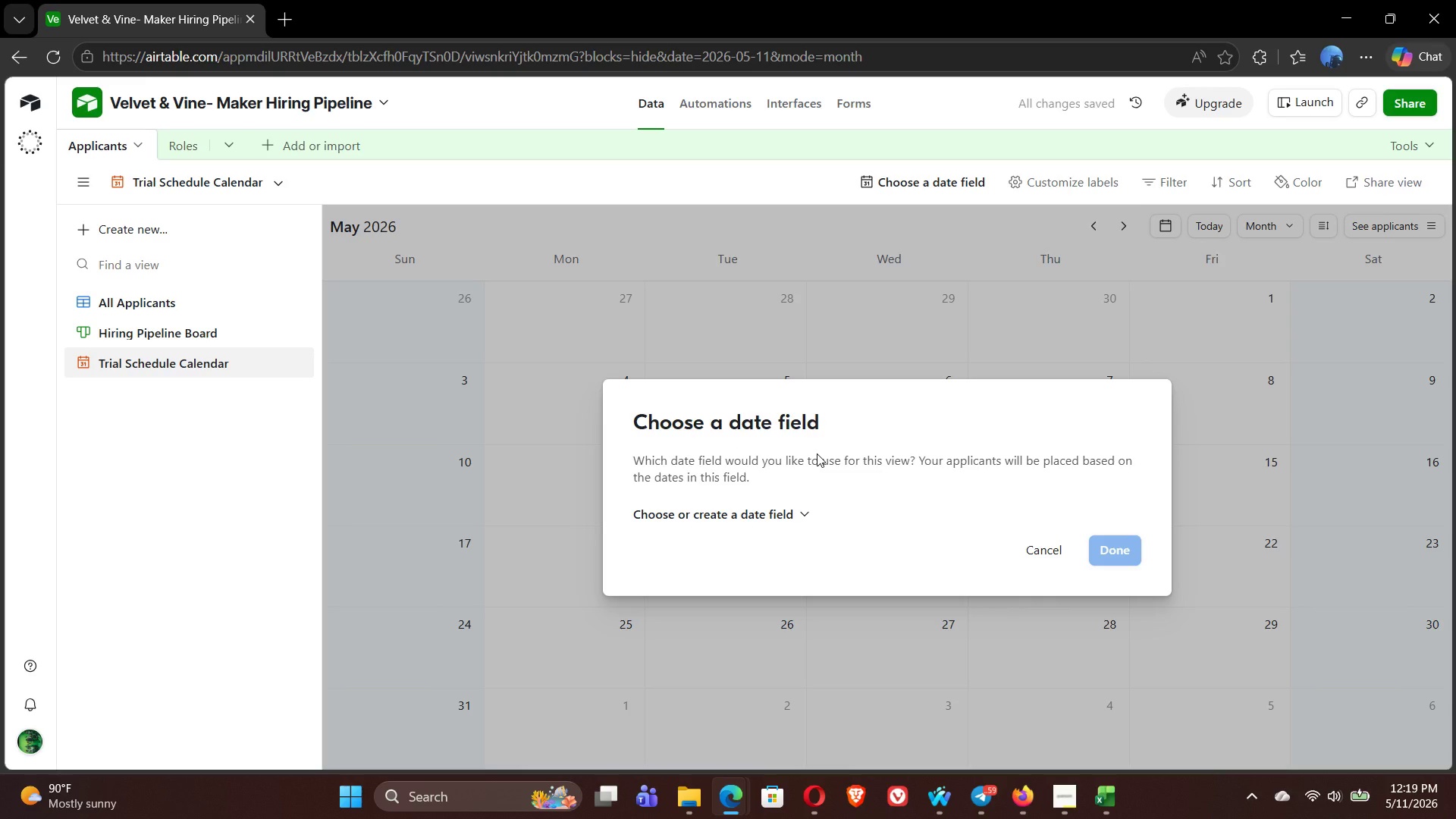 
wait(8.09)
 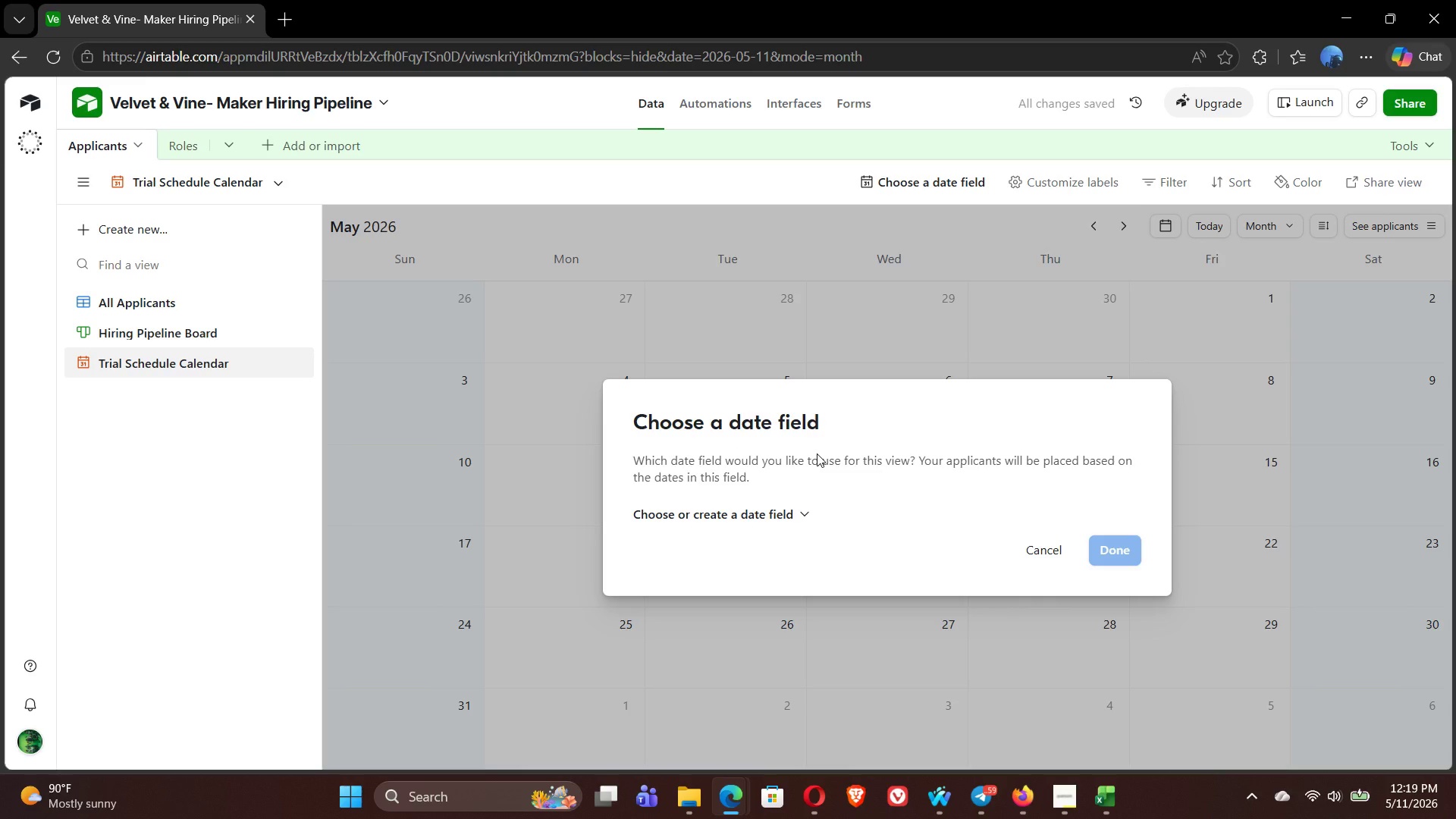 
left_click([782, 510])
 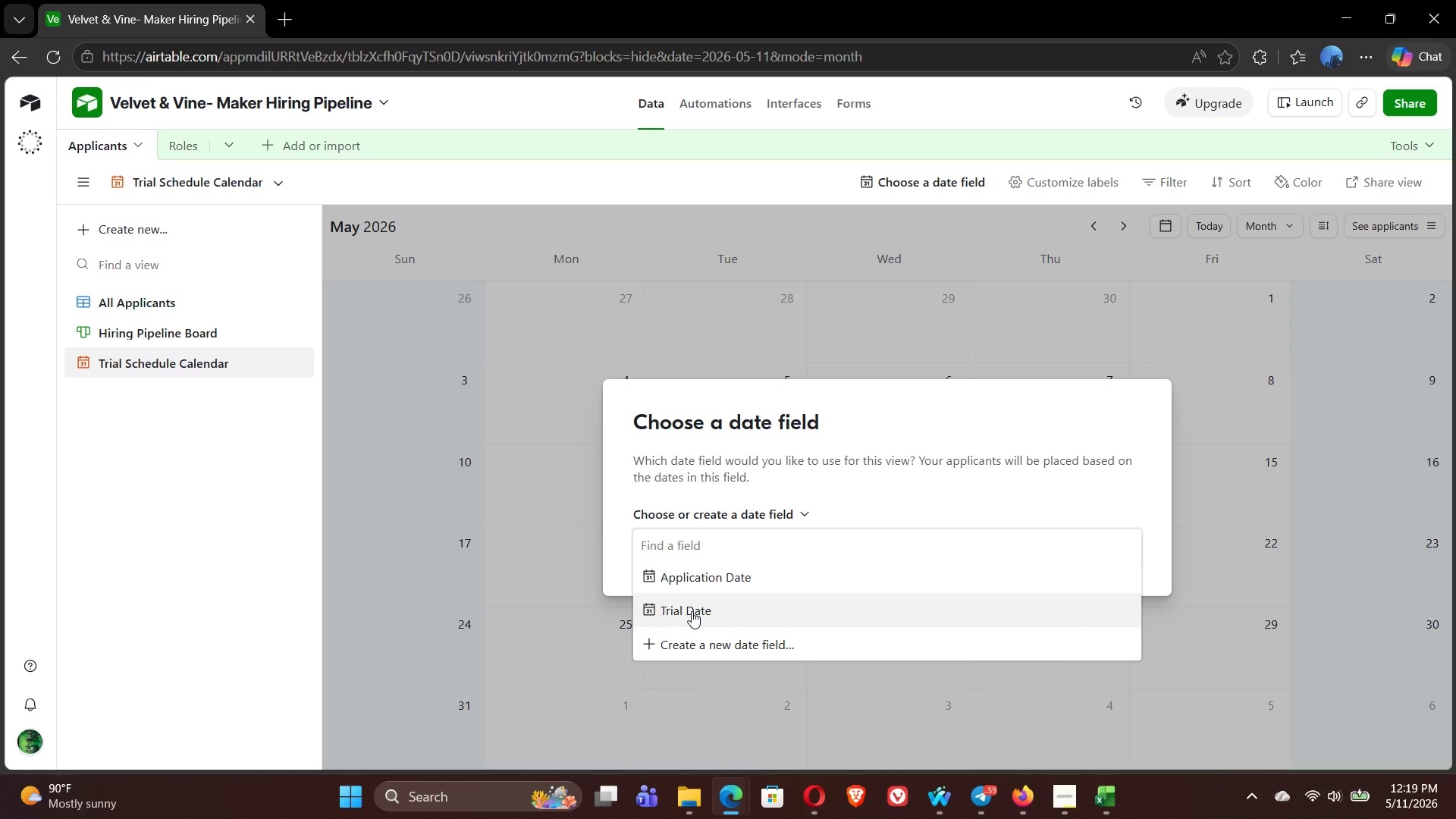 
left_click([692, 611])
 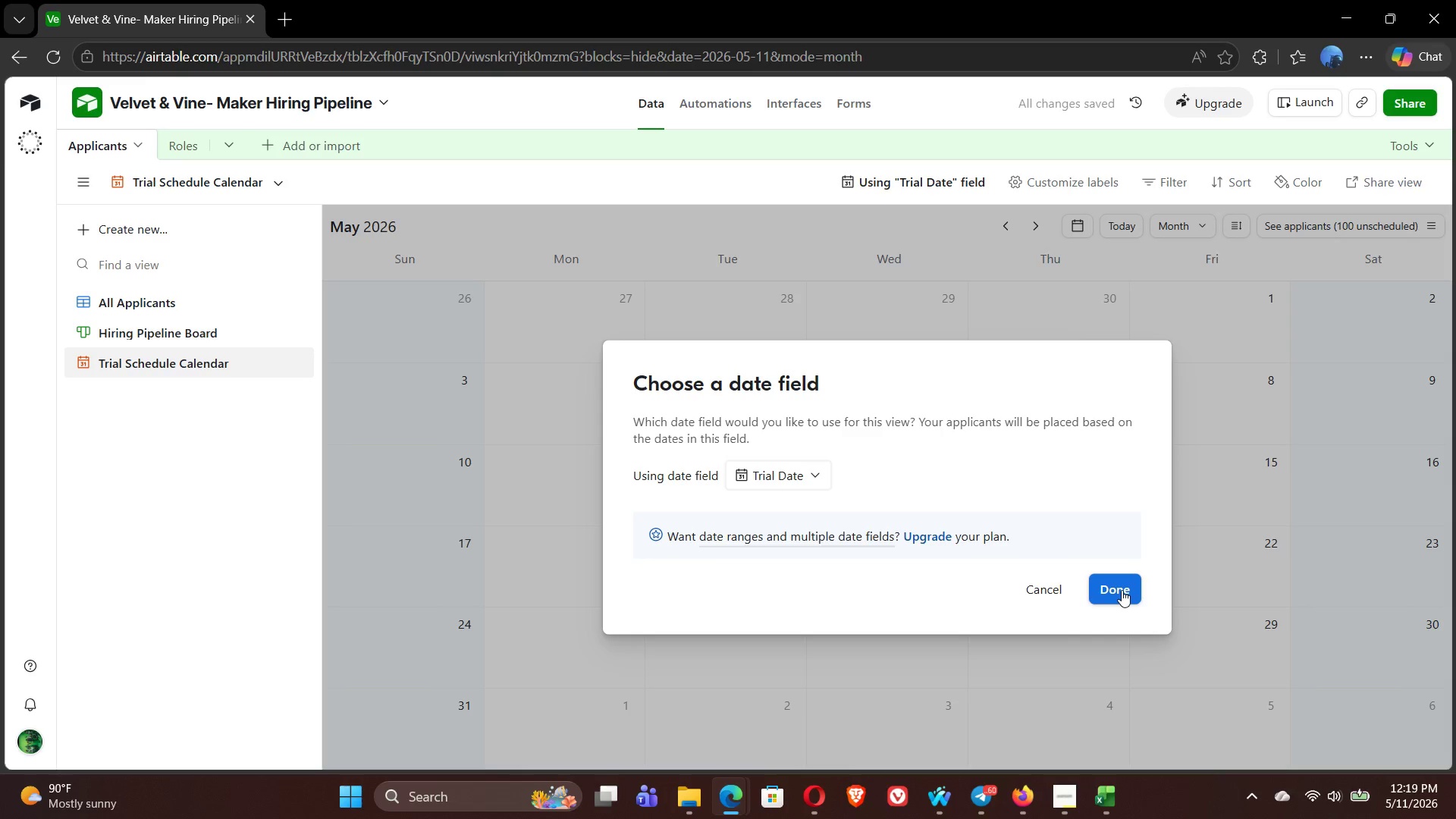 
left_click([1122, 590])
 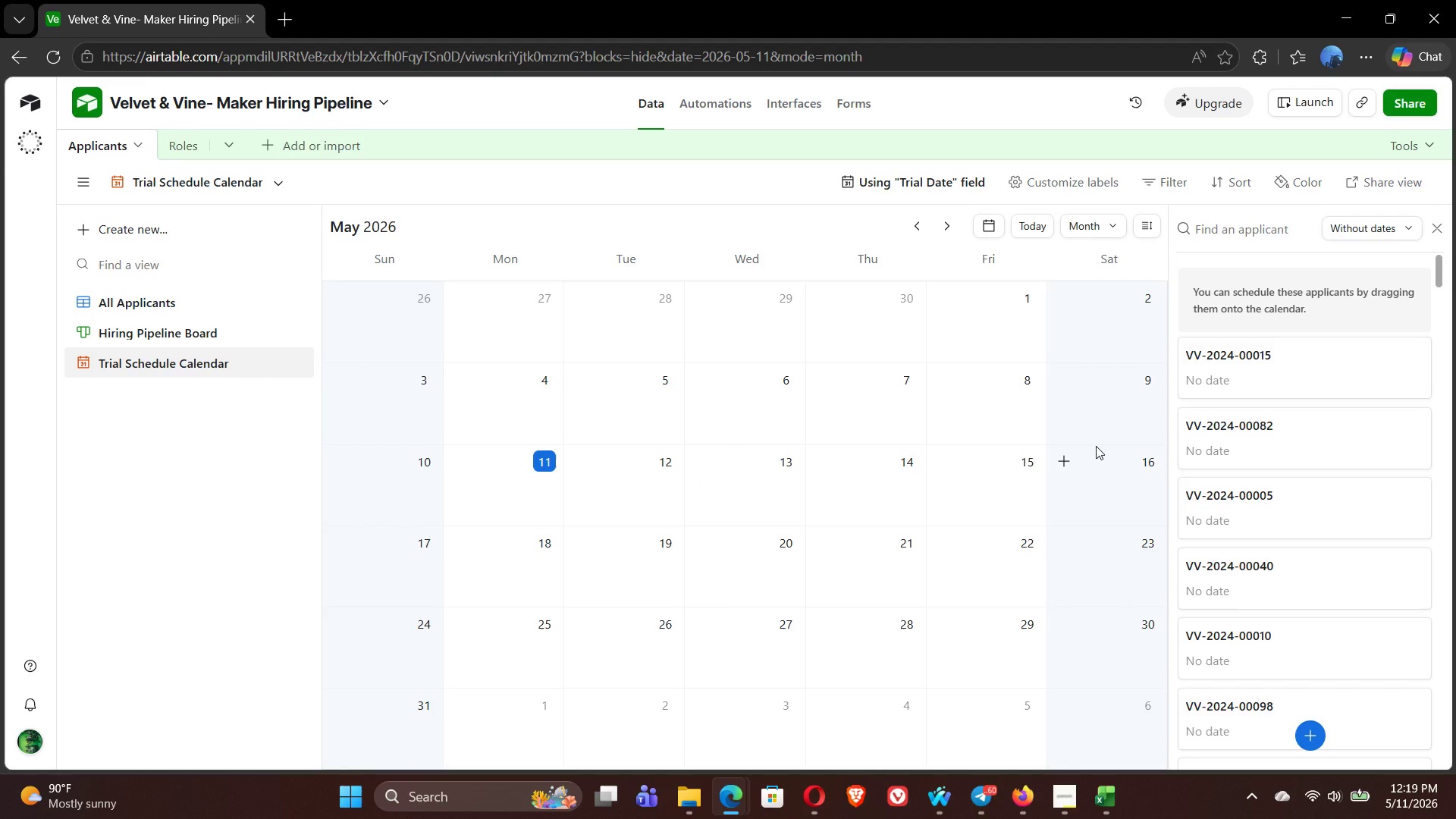 
wait(12.75)
 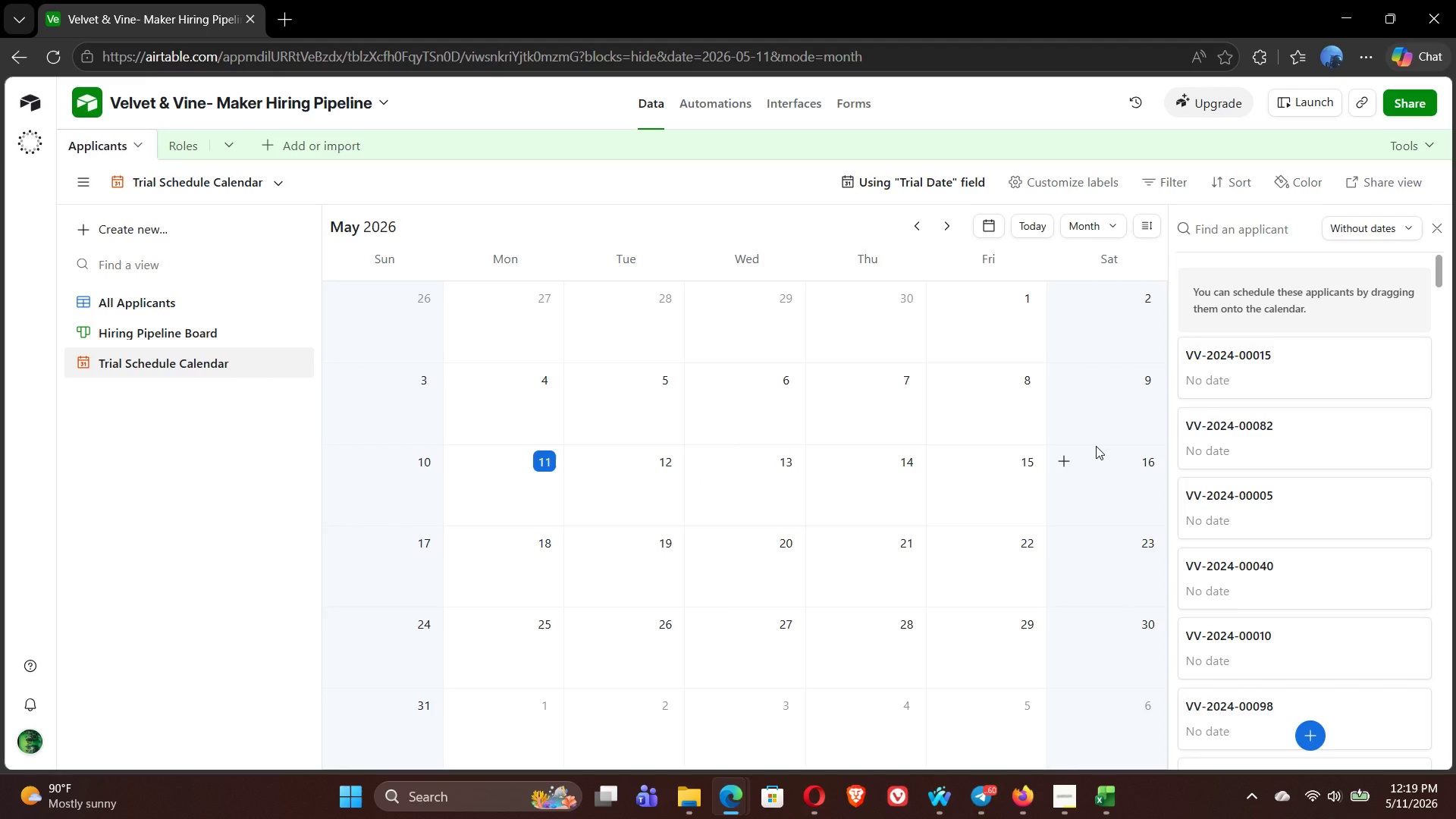 
left_click([542, 465])
 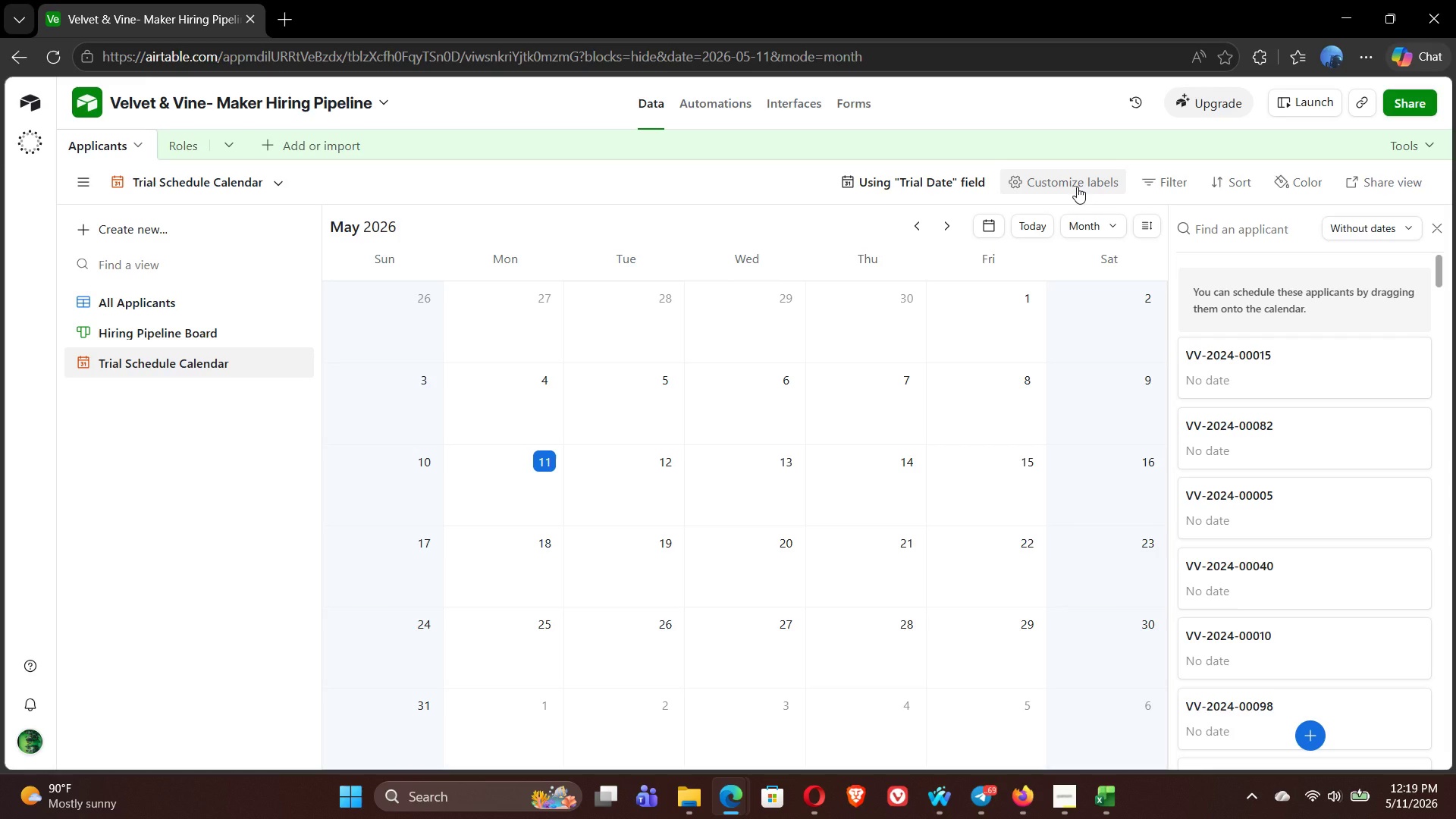 
wait(24.19)
 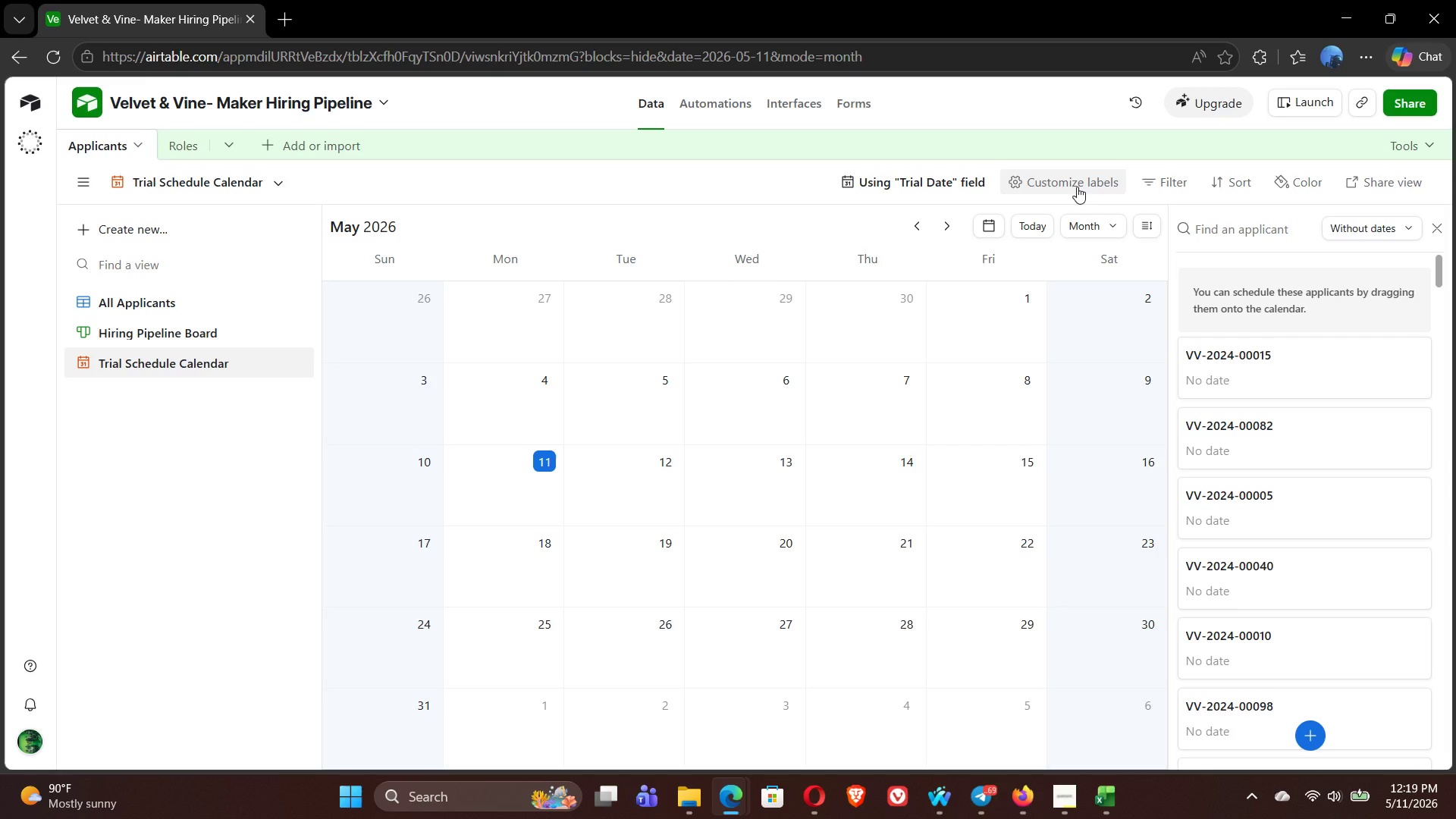 
left_click([379, 223])
 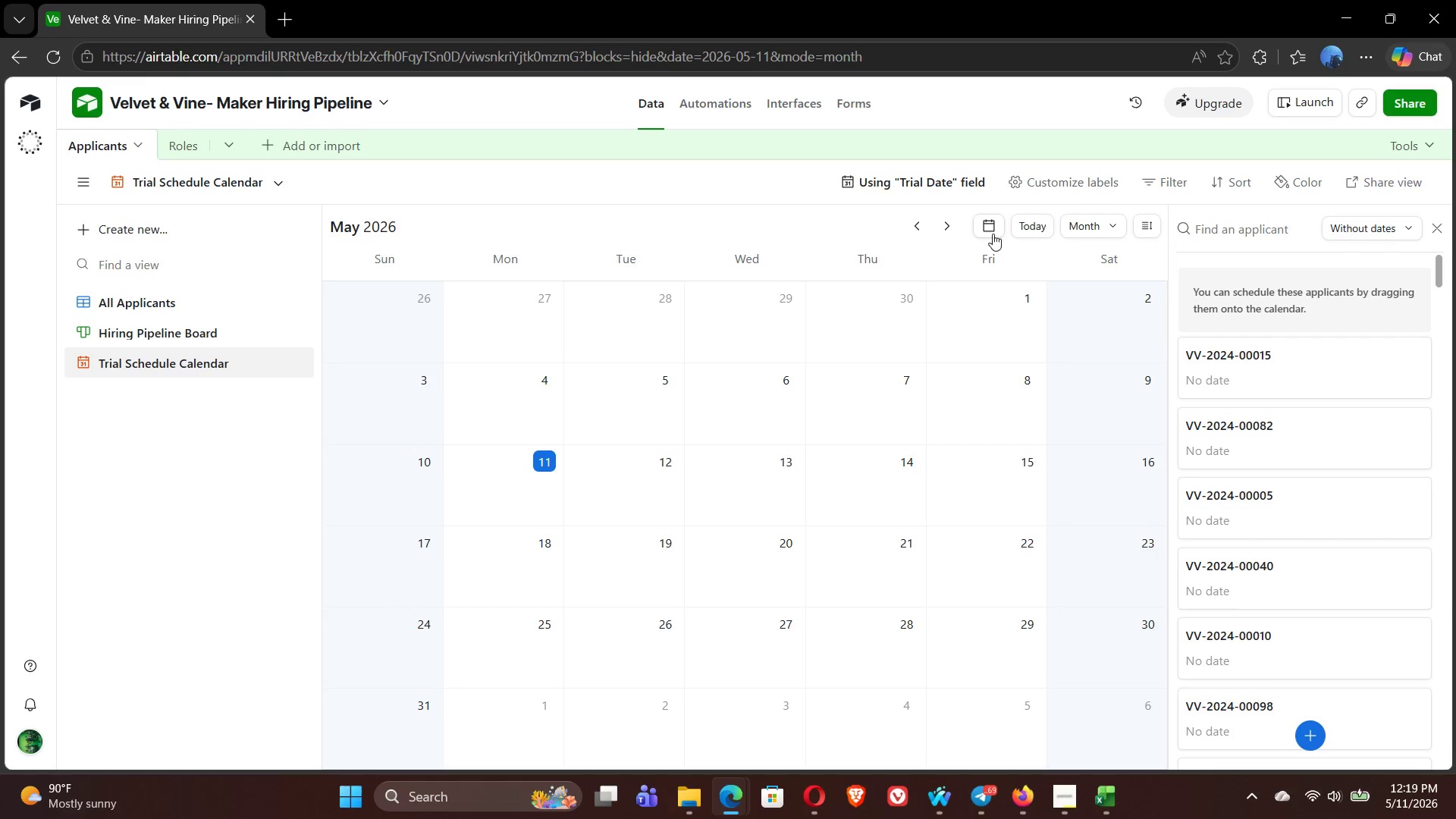 
left_click([991, 230])
 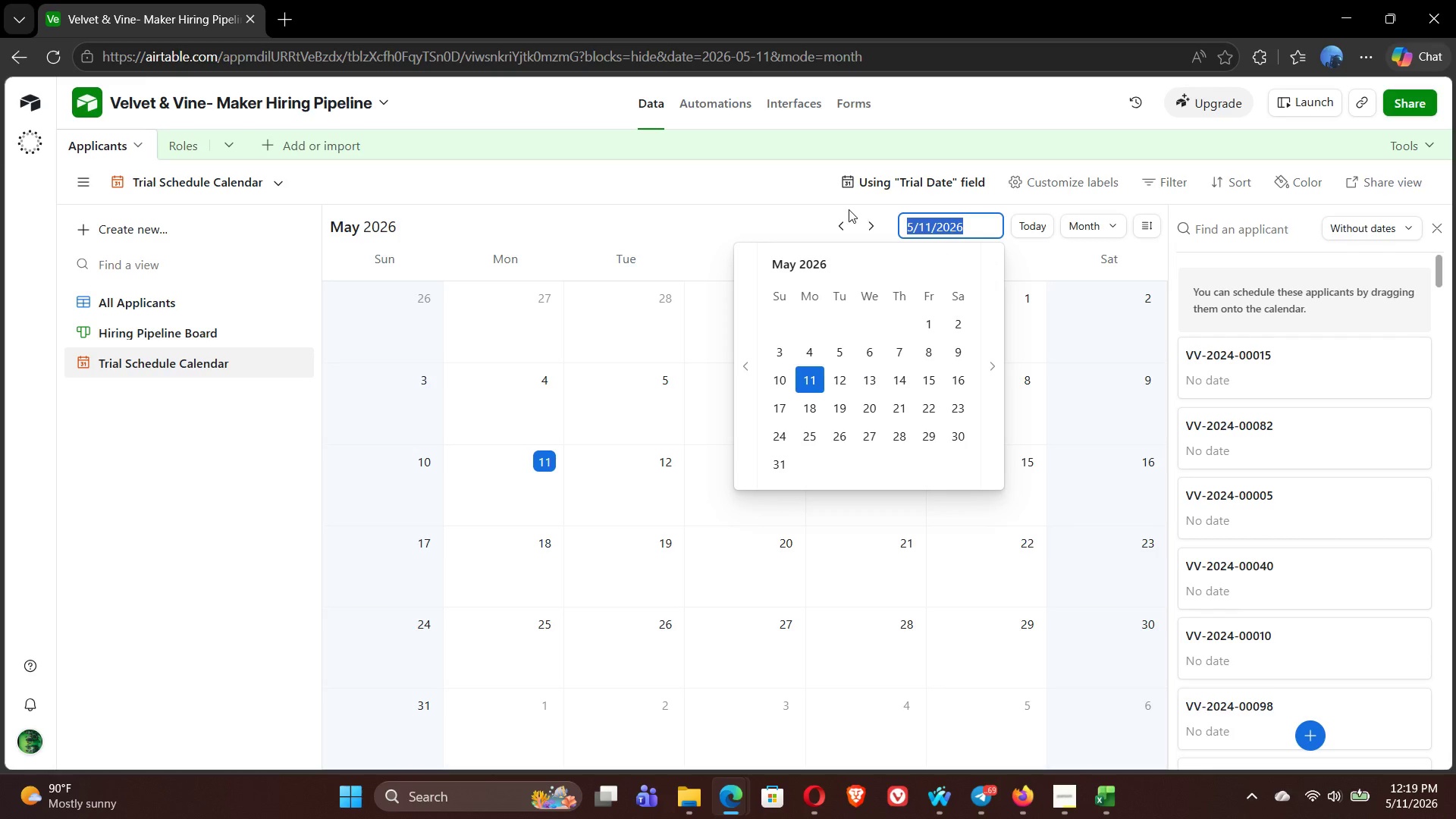 
left_click([841, 224])
 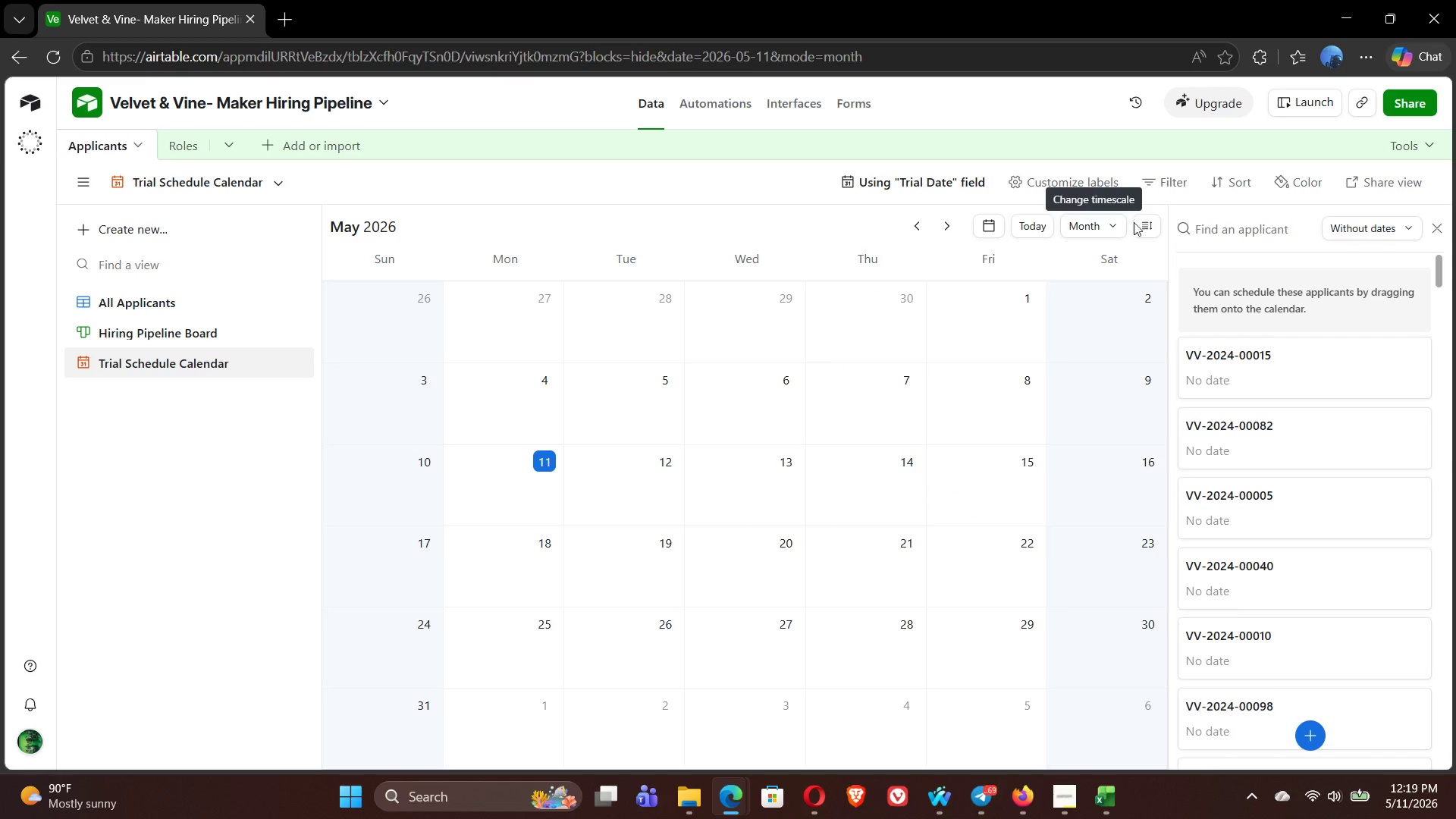 
left_click([1148, 222])
 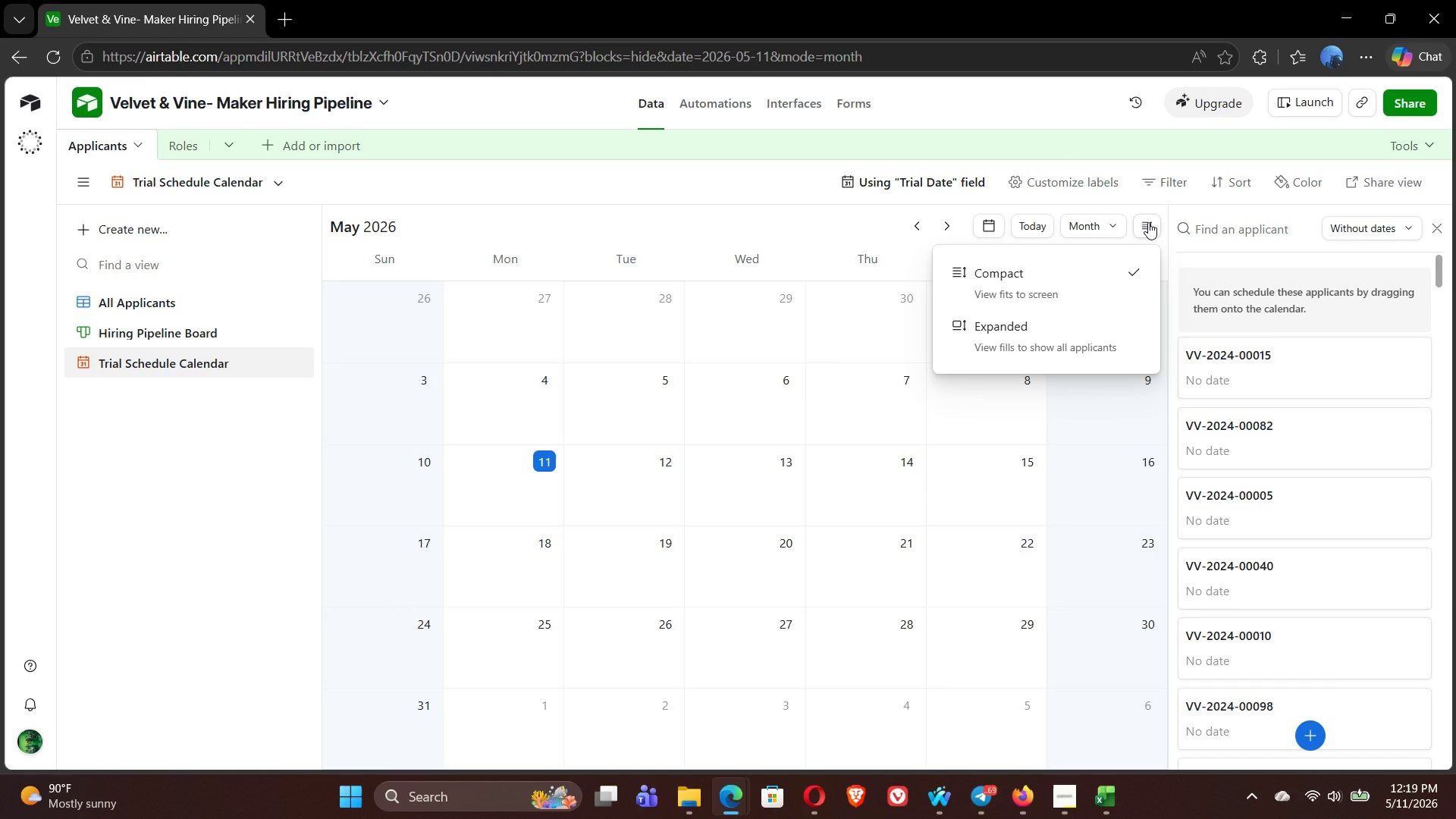 
left_click([1148, 222])
 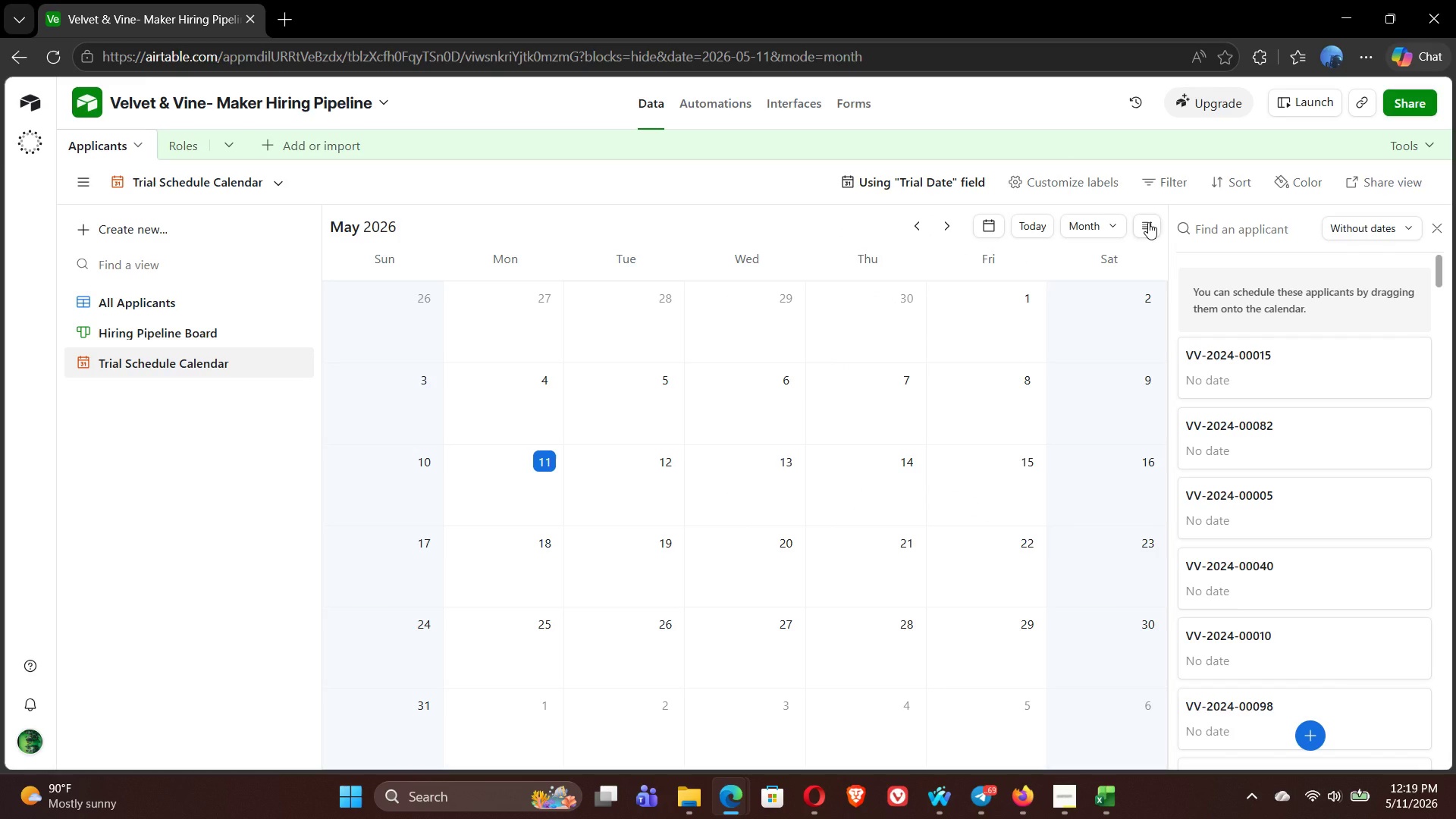 
left_click([1148, 222])
 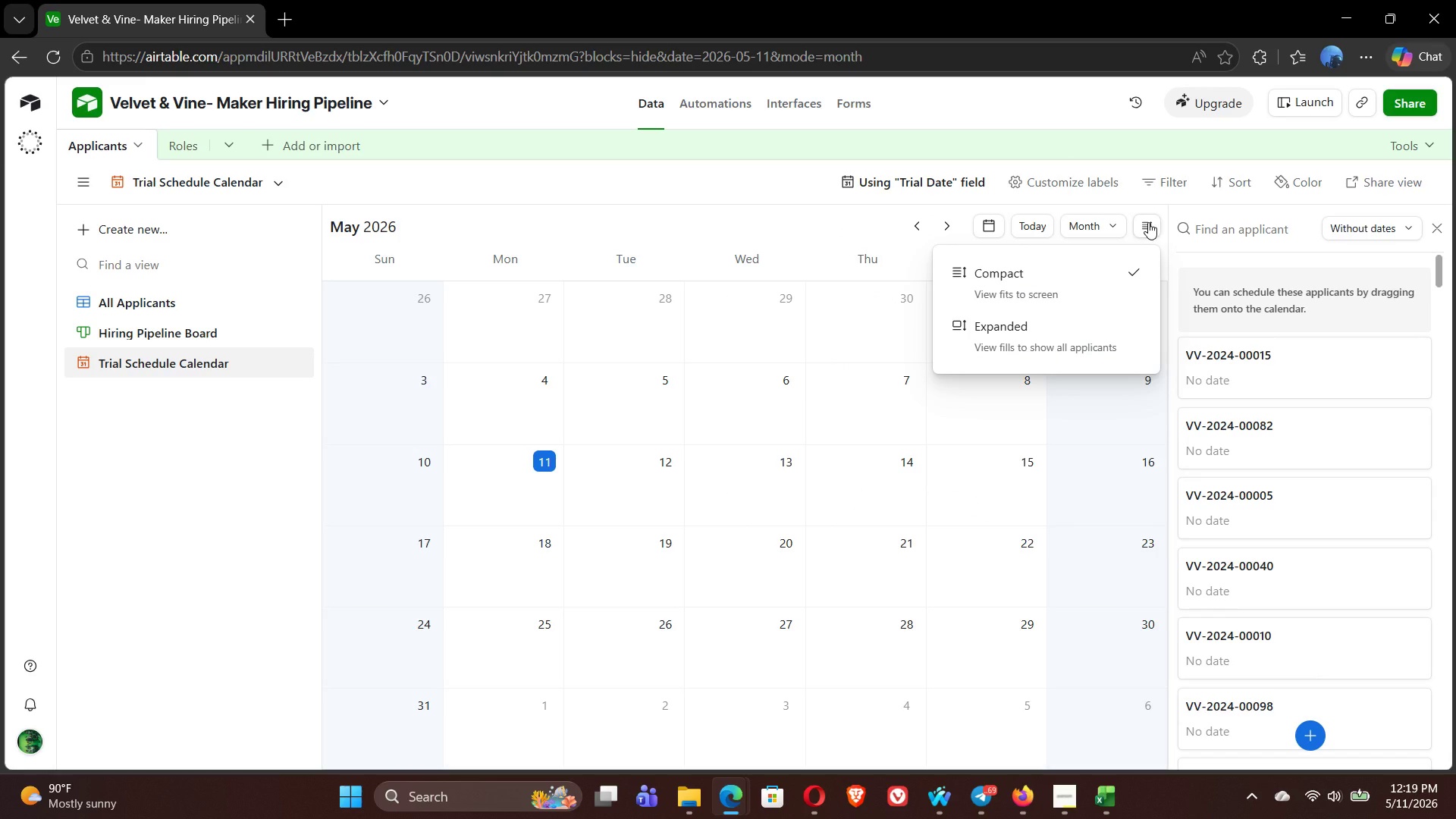 
left_click([1148, 222])
 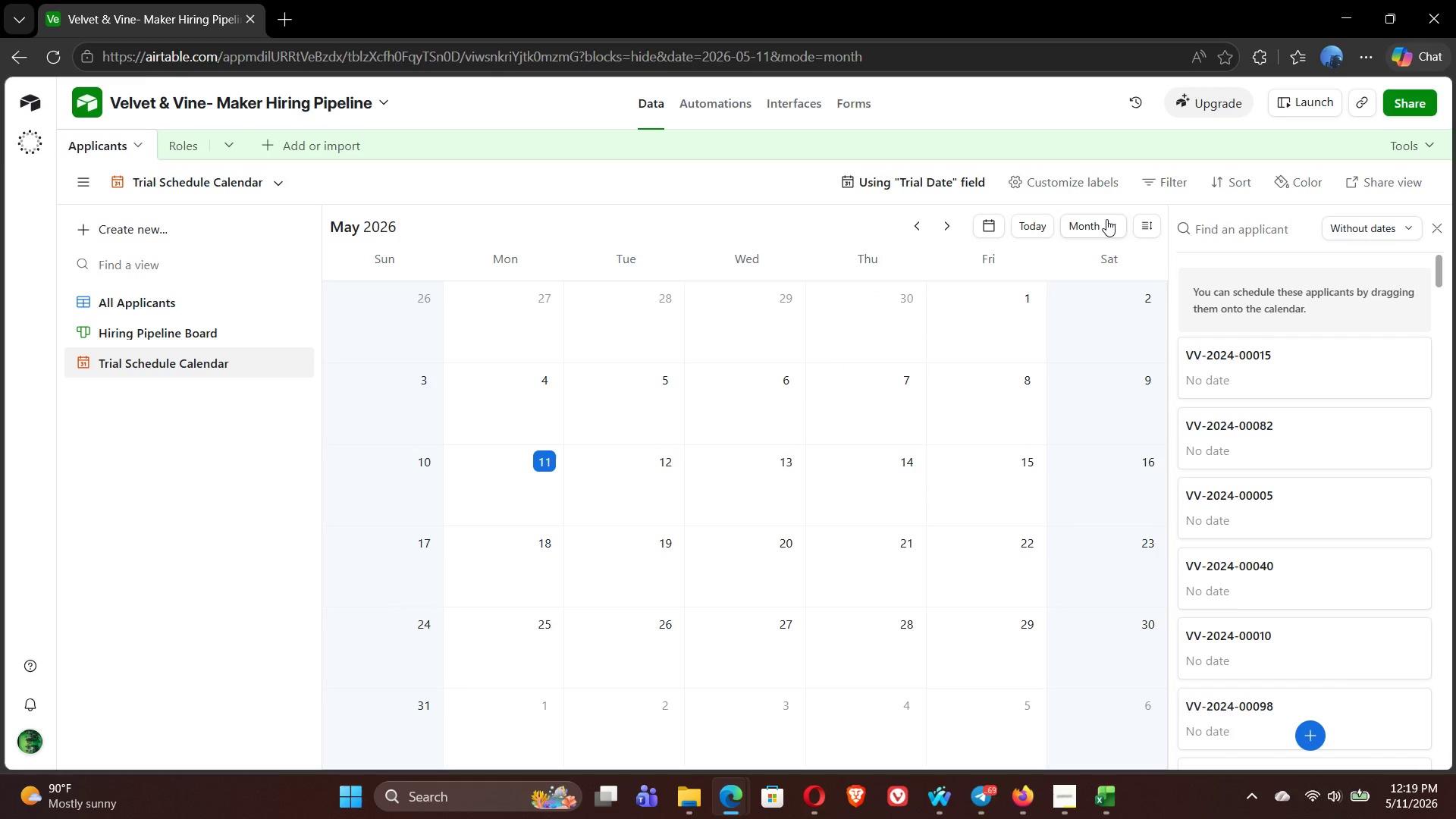 
left_click([1102, 219])
 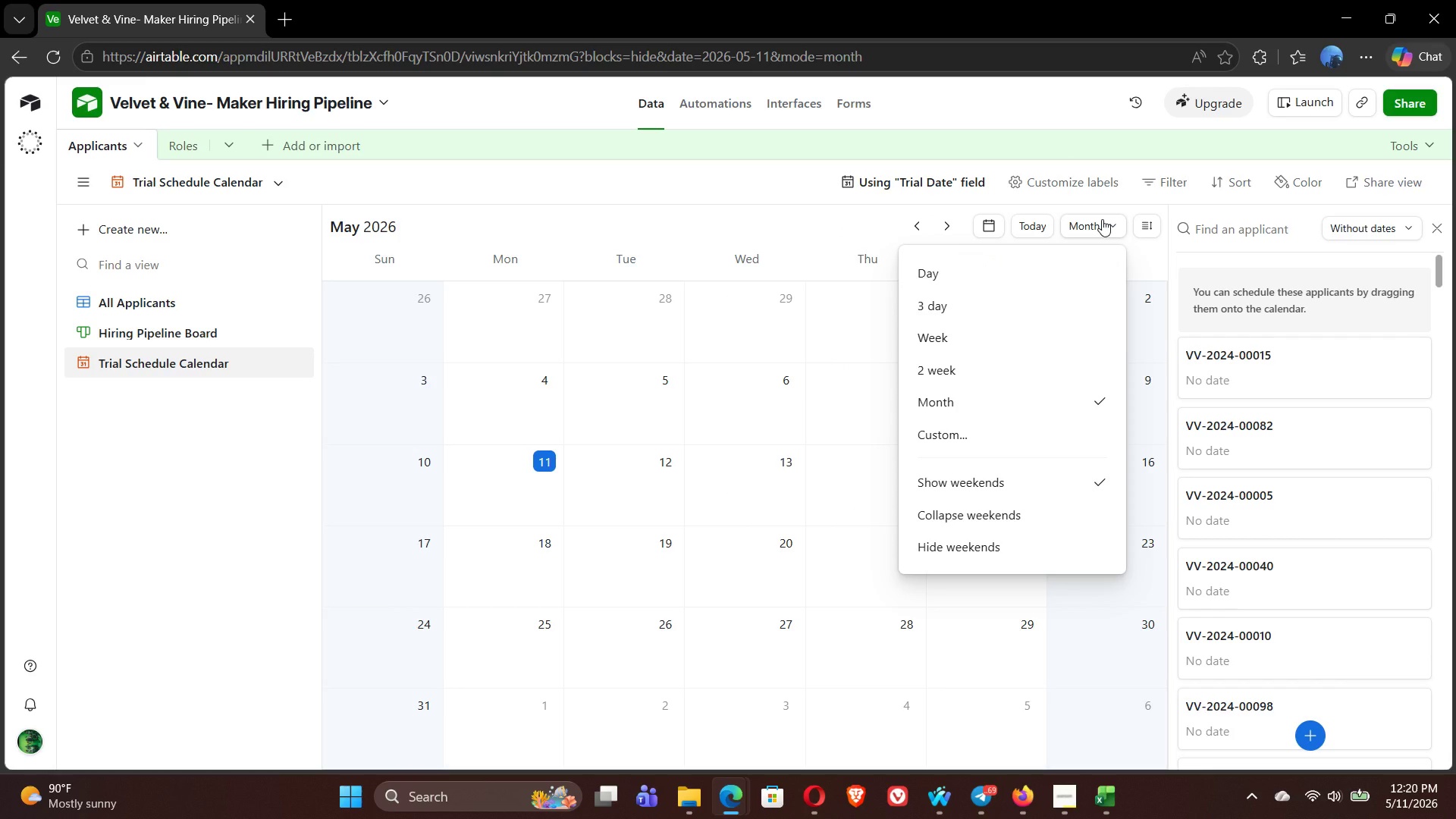 
left_click([1102, 219])
 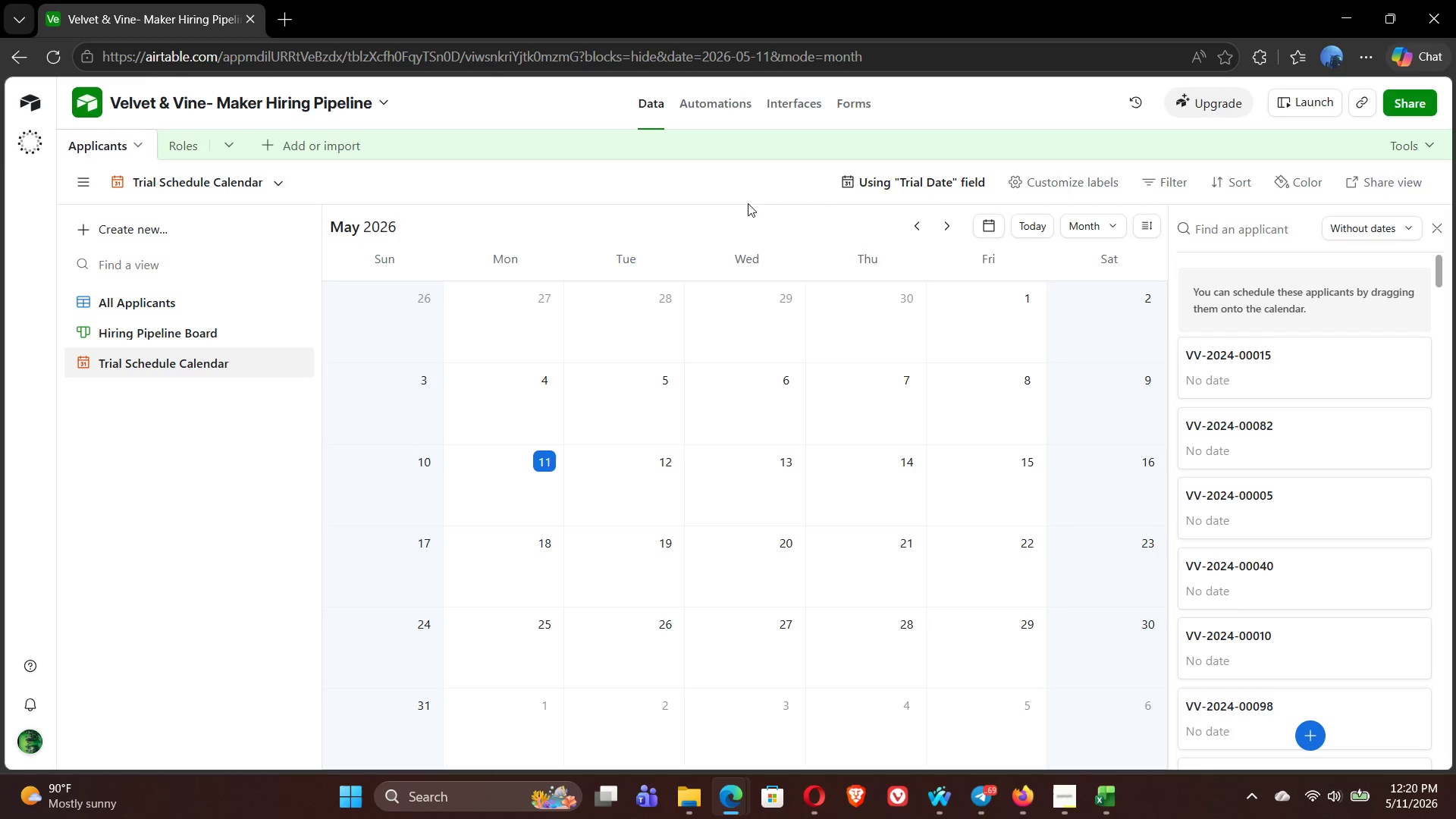 
left_click([732, 196])
 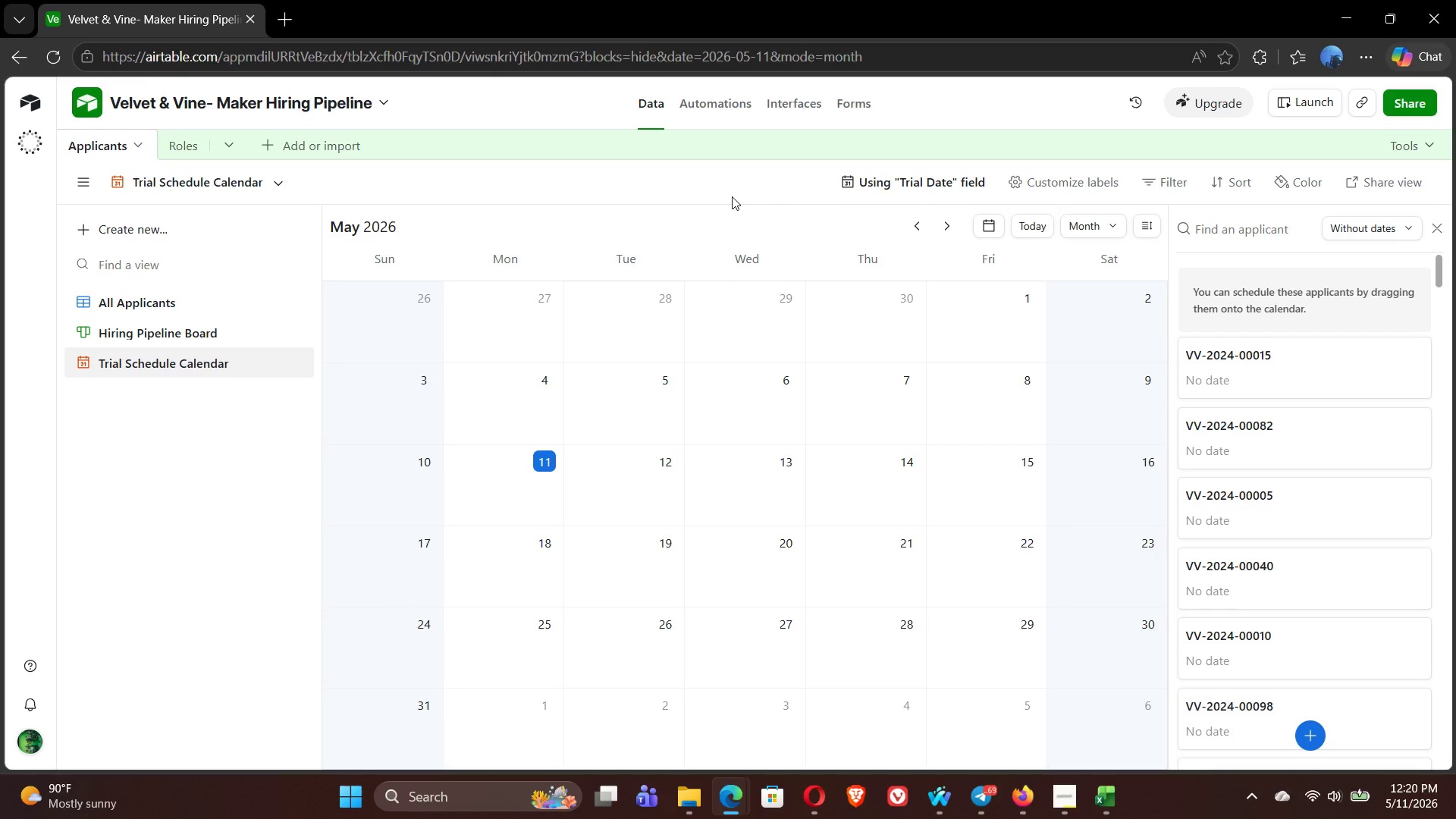 
wait(16.27)
 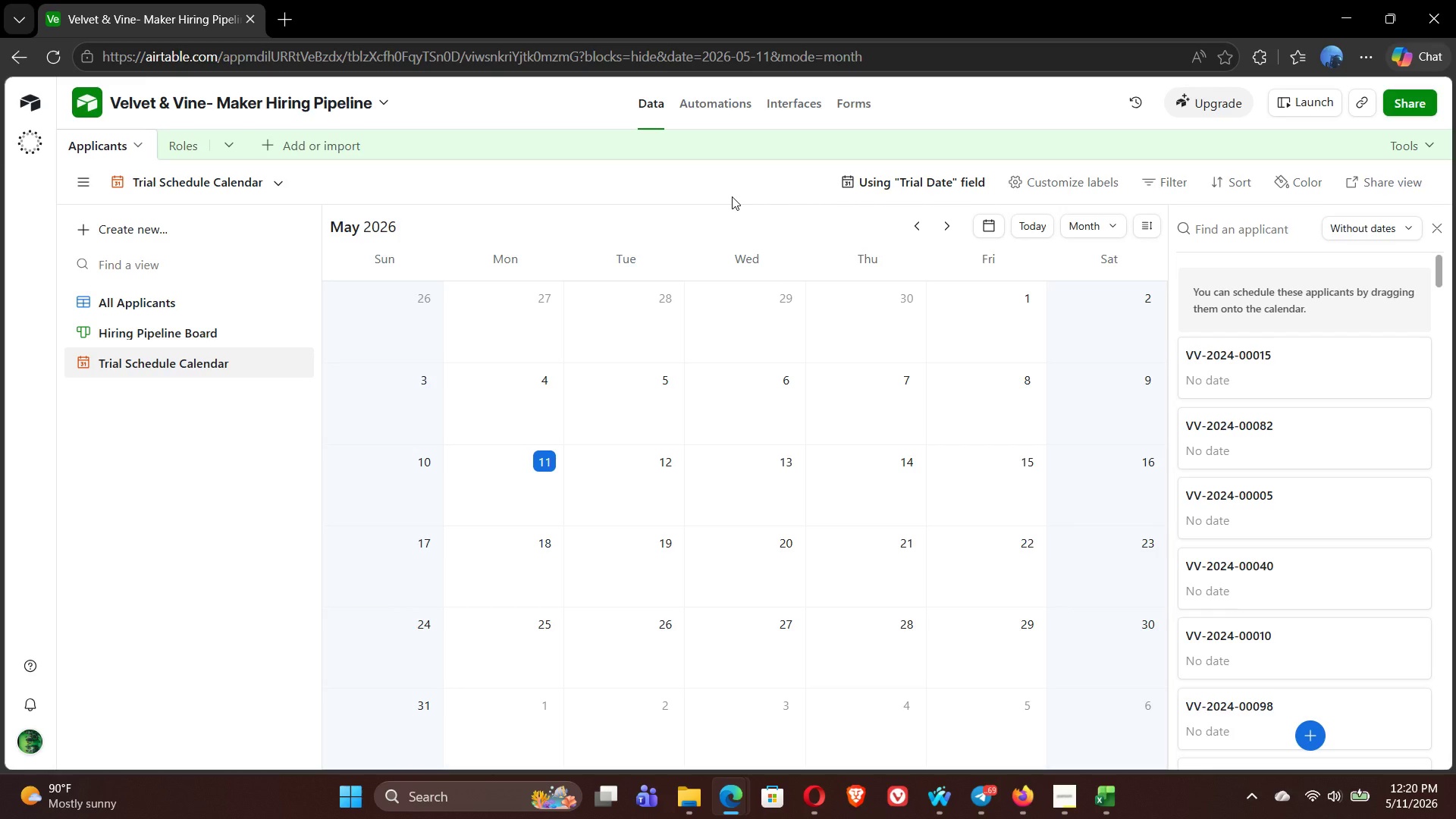 
left_click([1054, 707])
 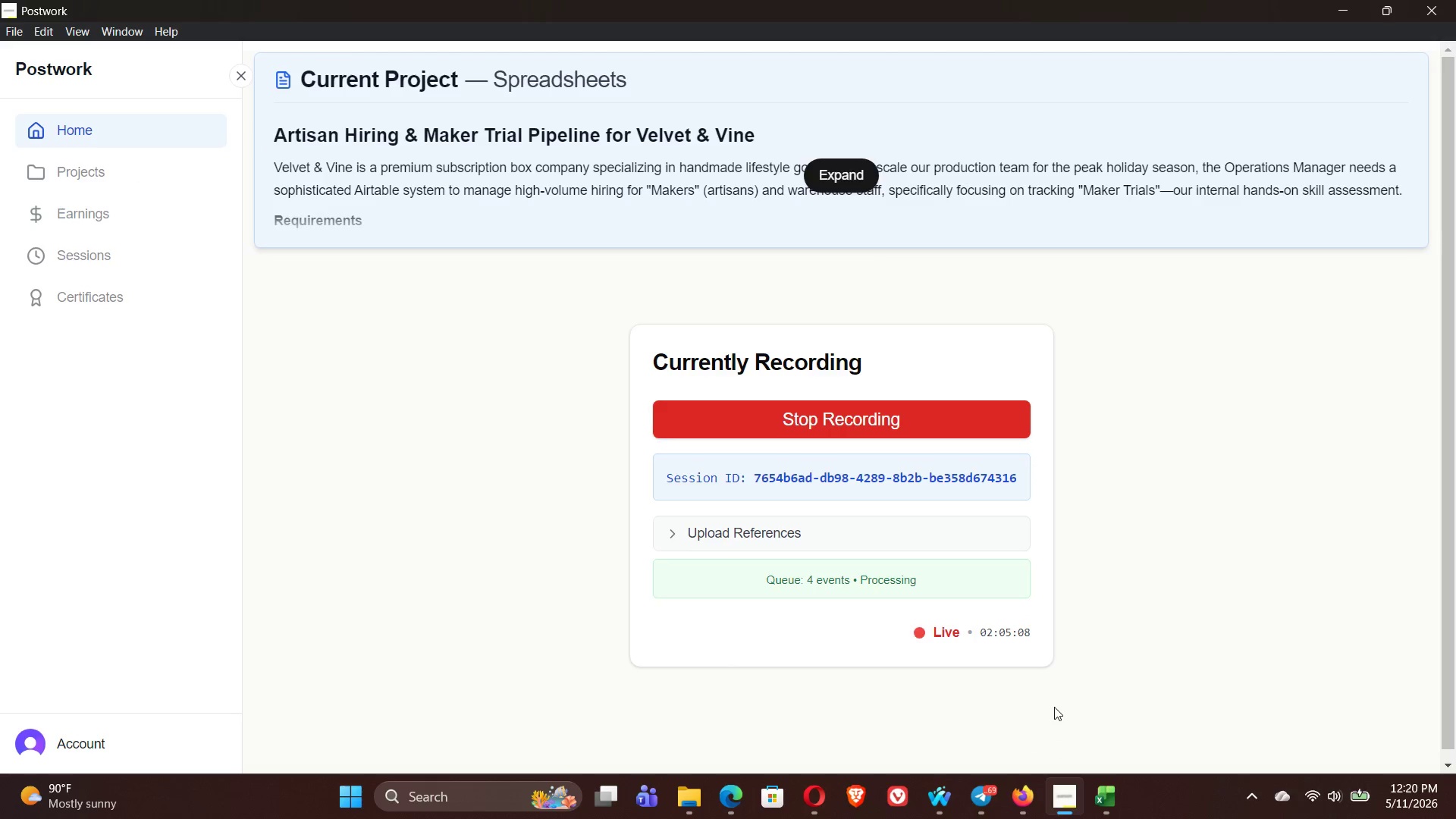 
wait(8.23)
 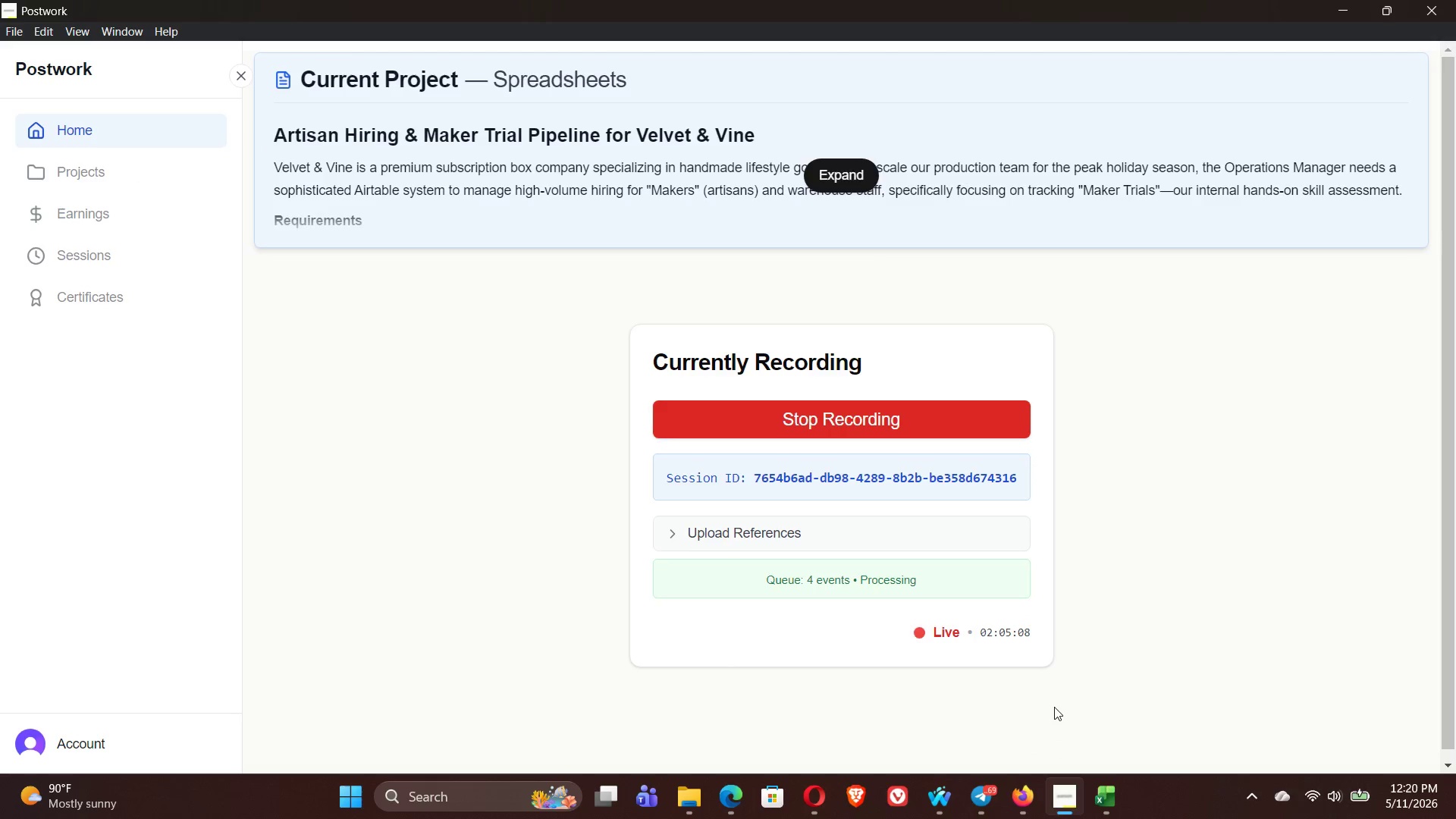 
left_click([651, 708])
 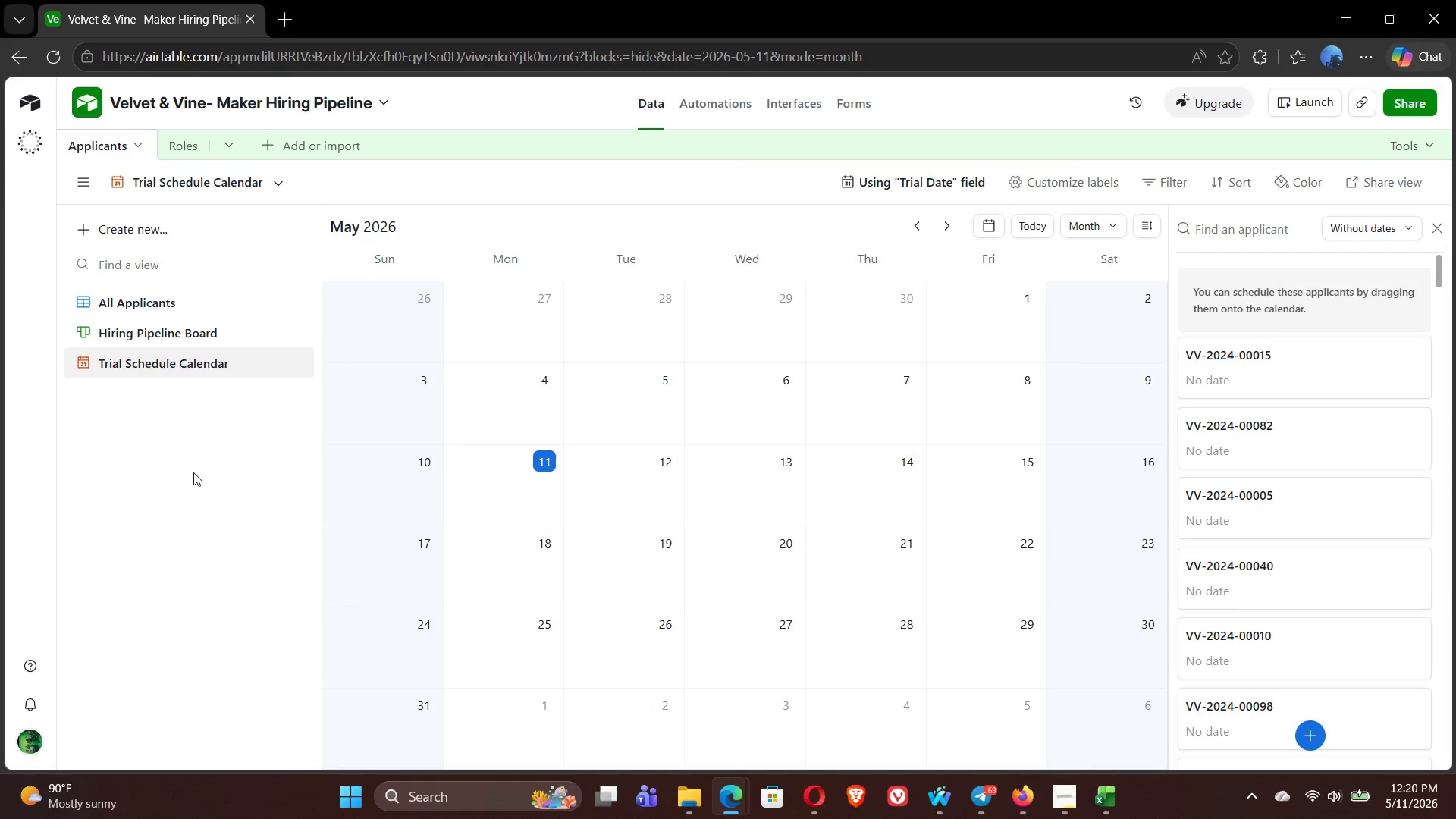 
left_click([175, 468])
 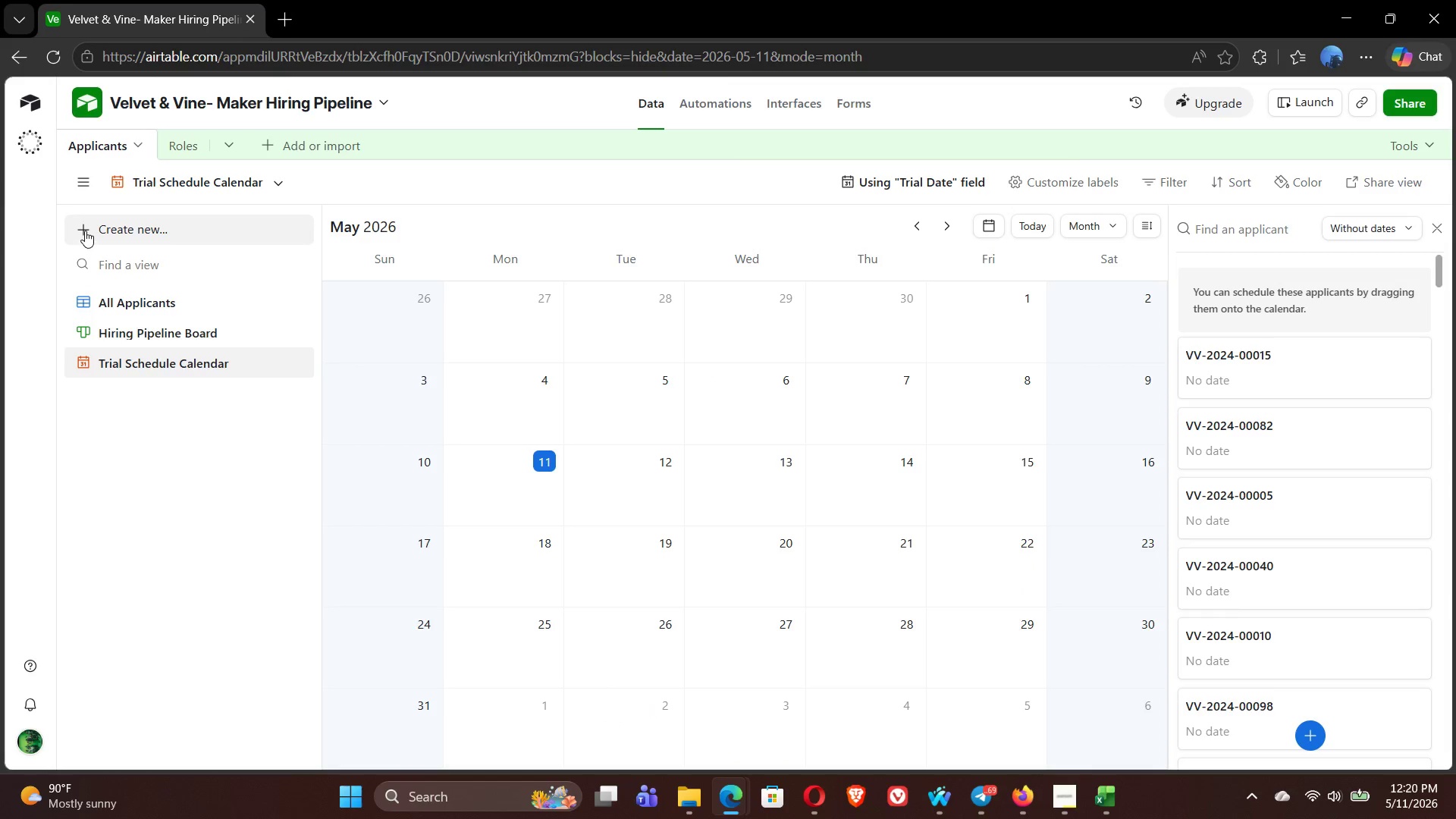 
left_click([85, 230])
 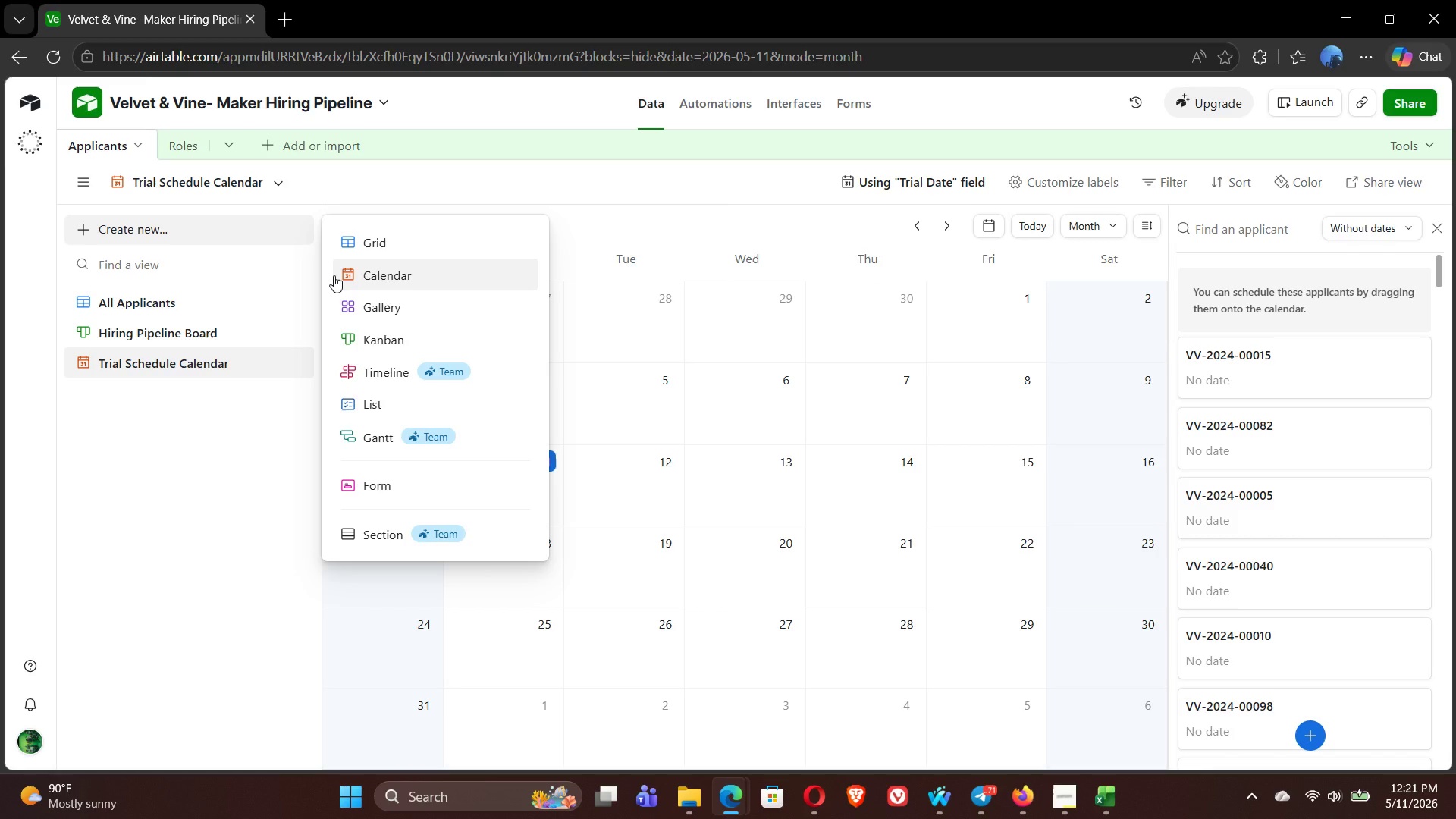 
wait(39.83)
 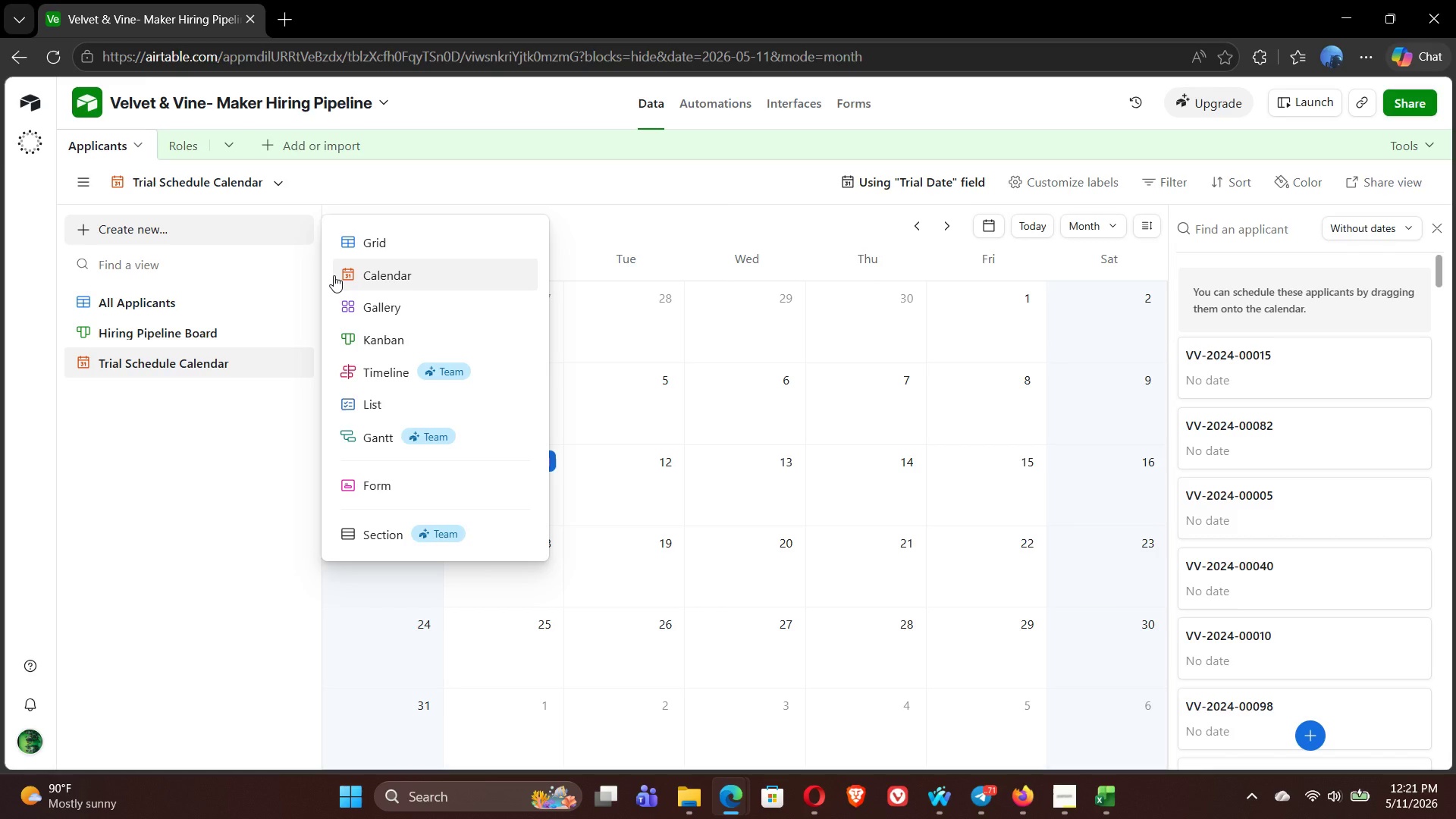 
left_click([405, 235])
 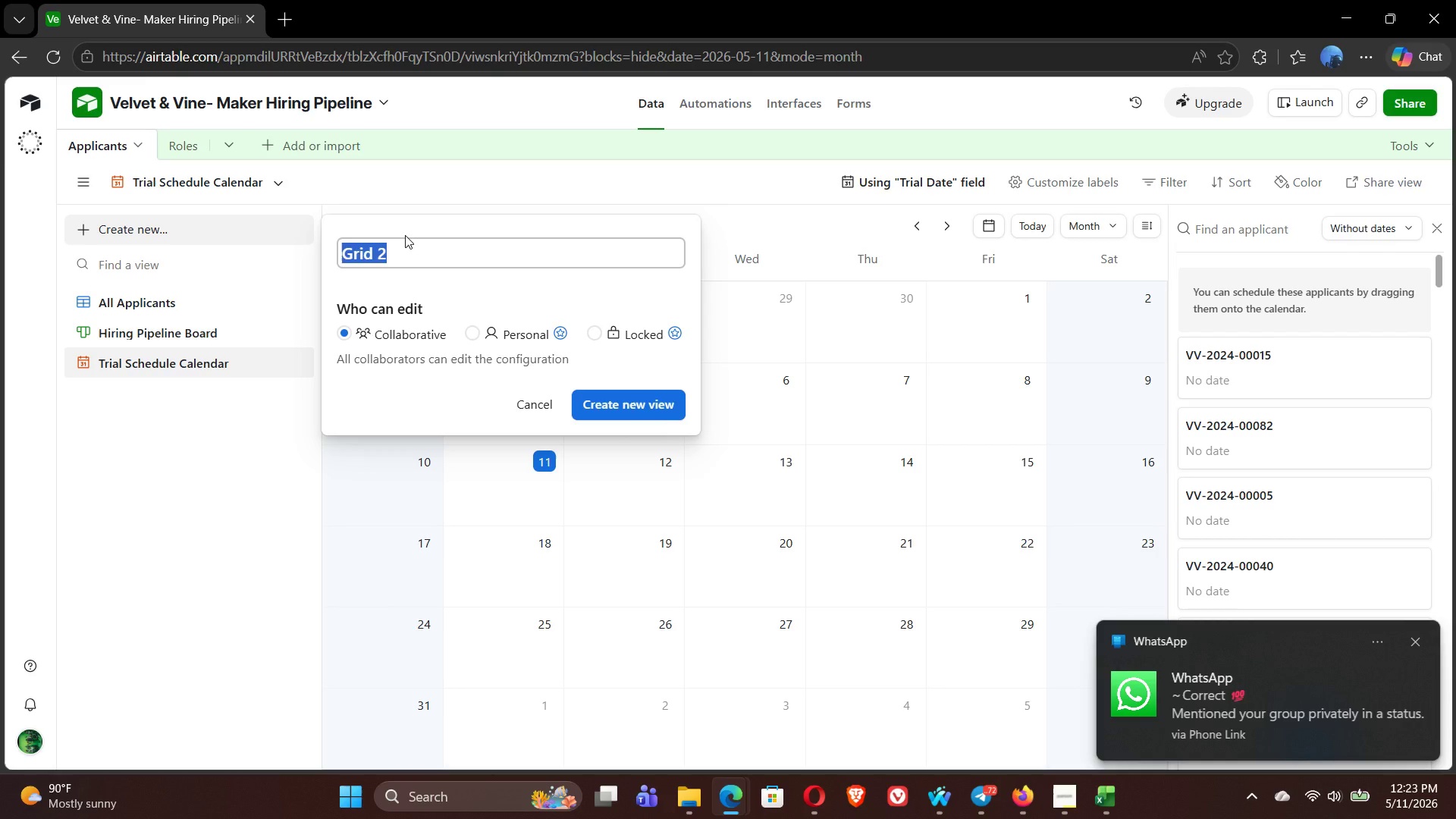 
wait(132.91)
 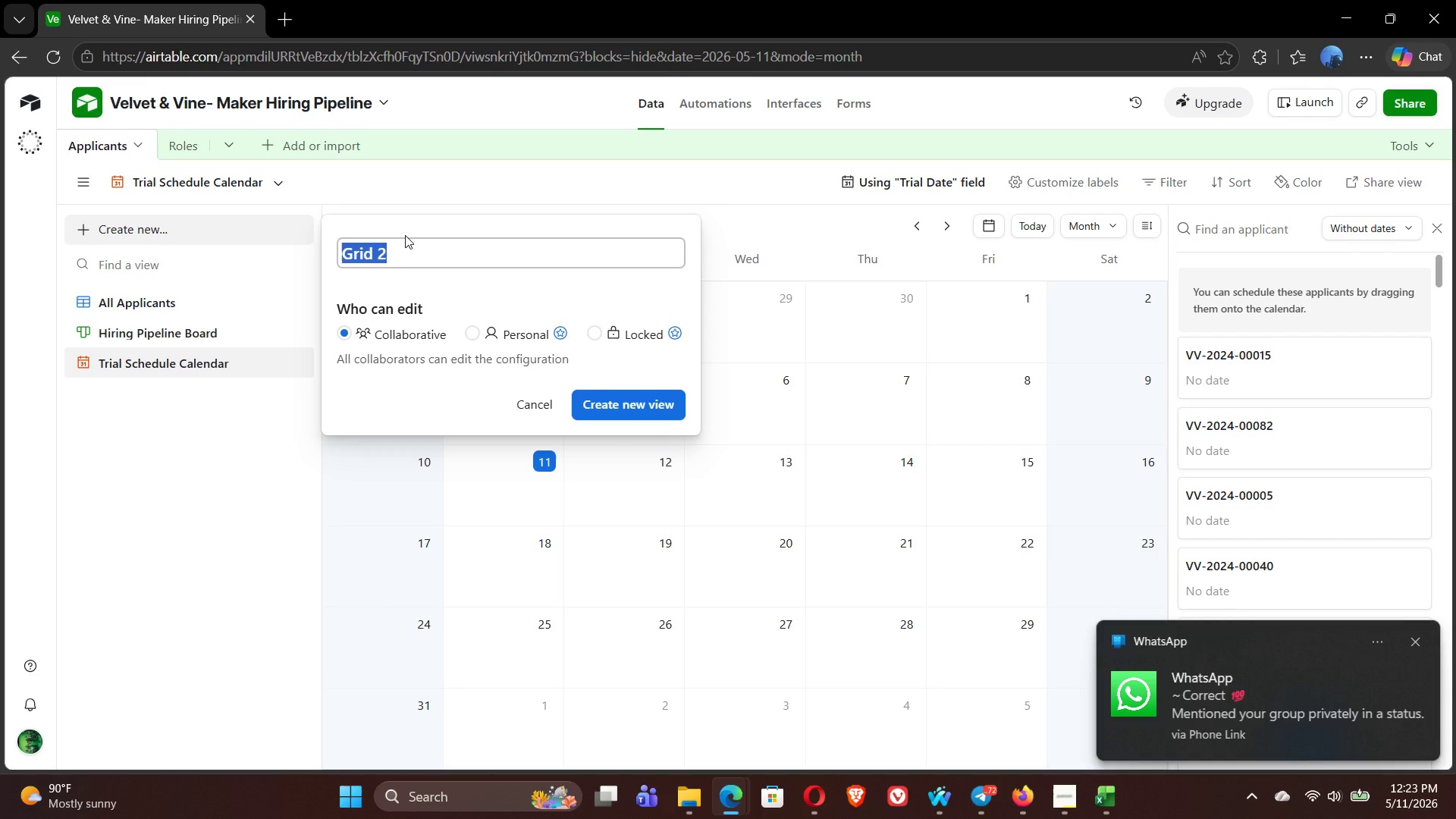 
type(Screening Bottleneck)
 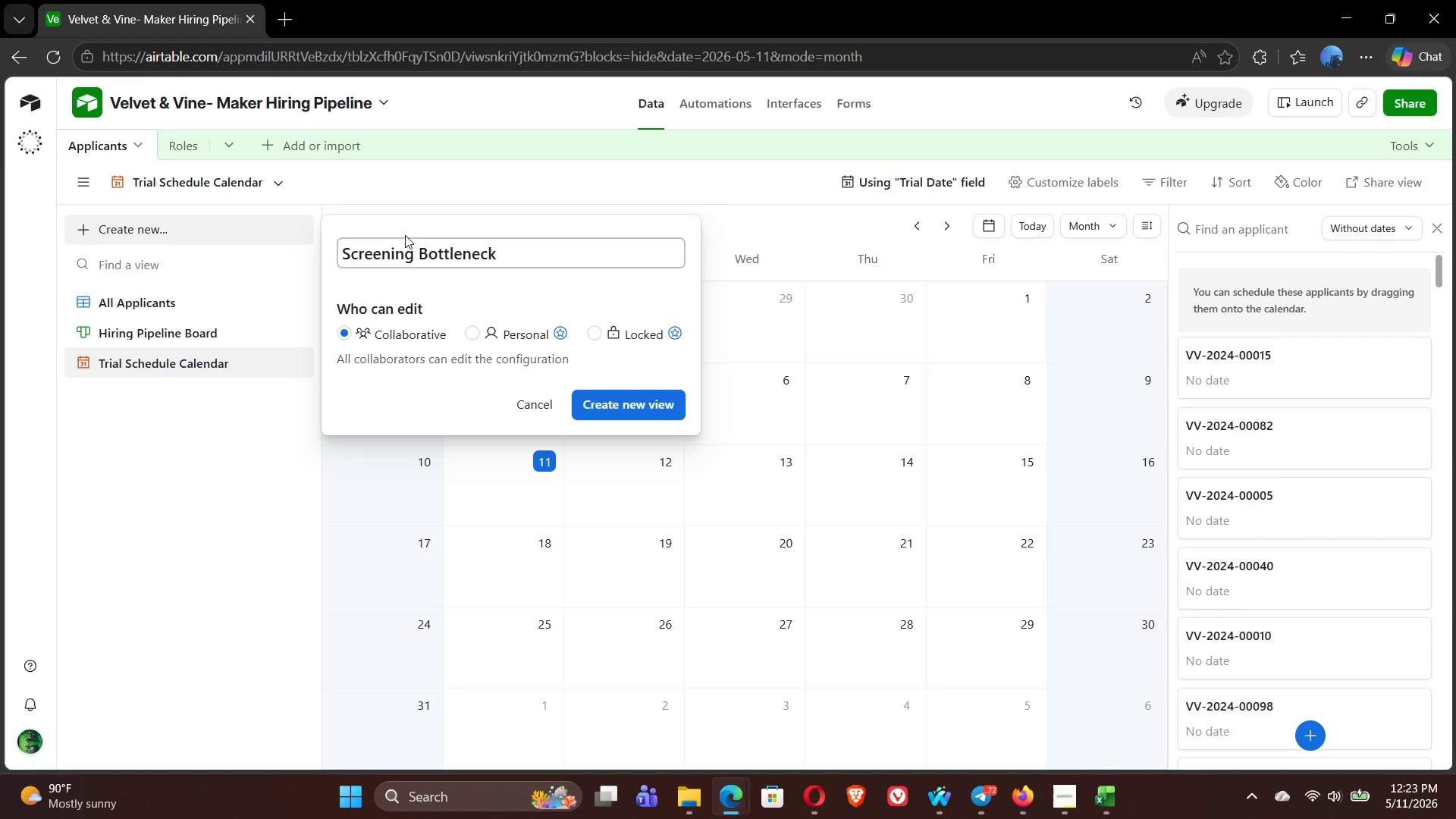 
wait(7.97)
 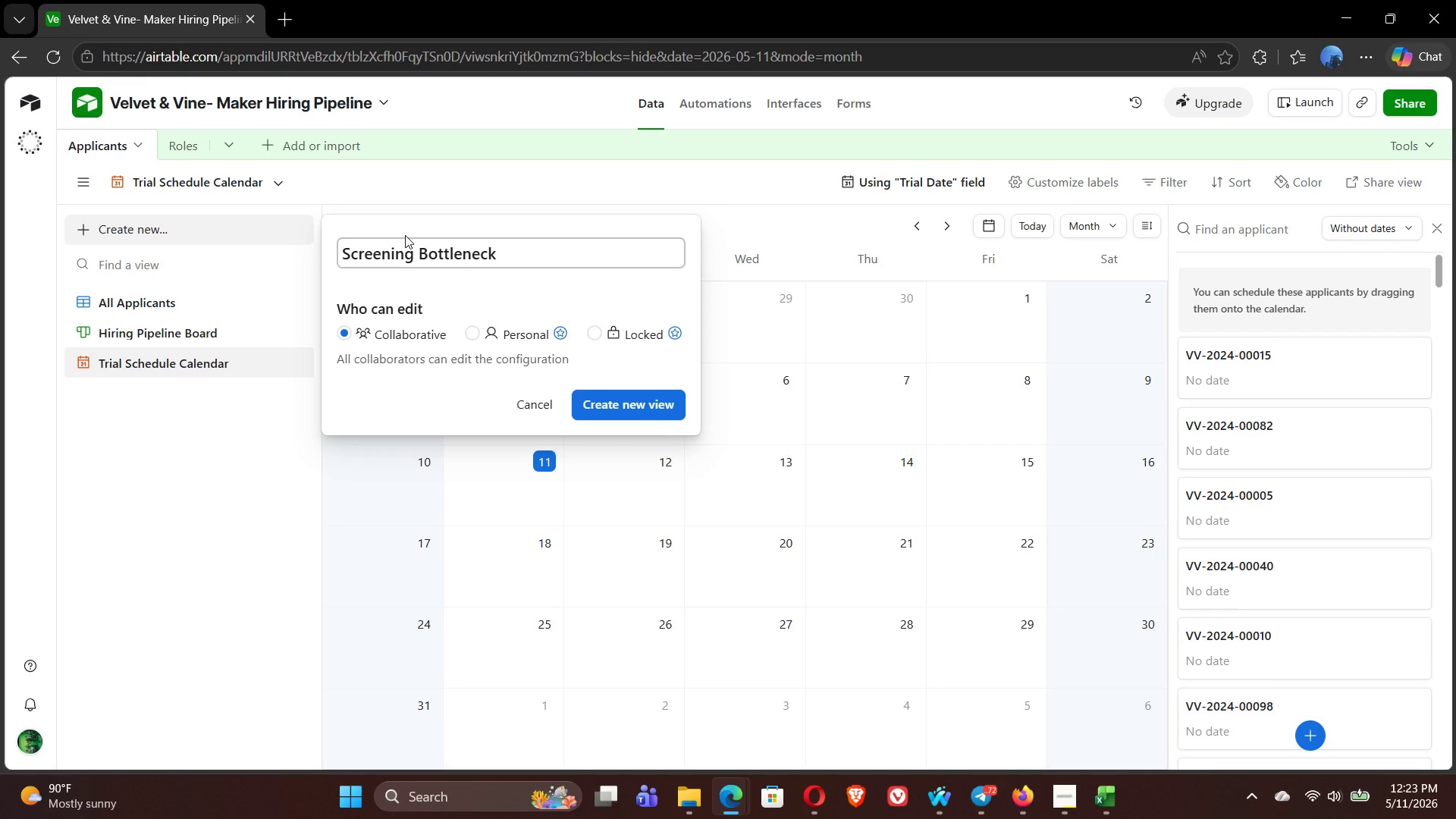 
left_click([631, 405])
 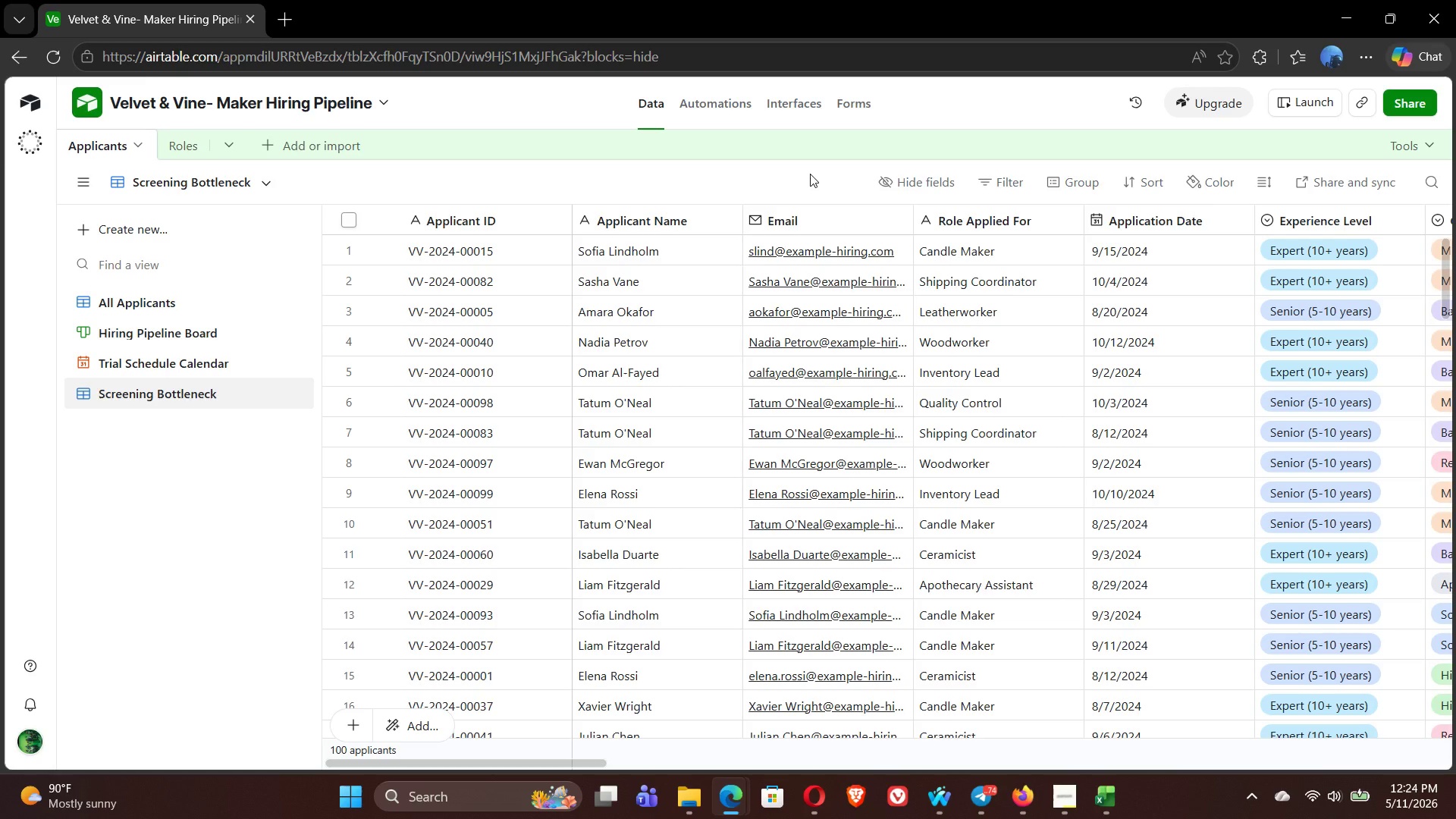 
wait(48.42)
 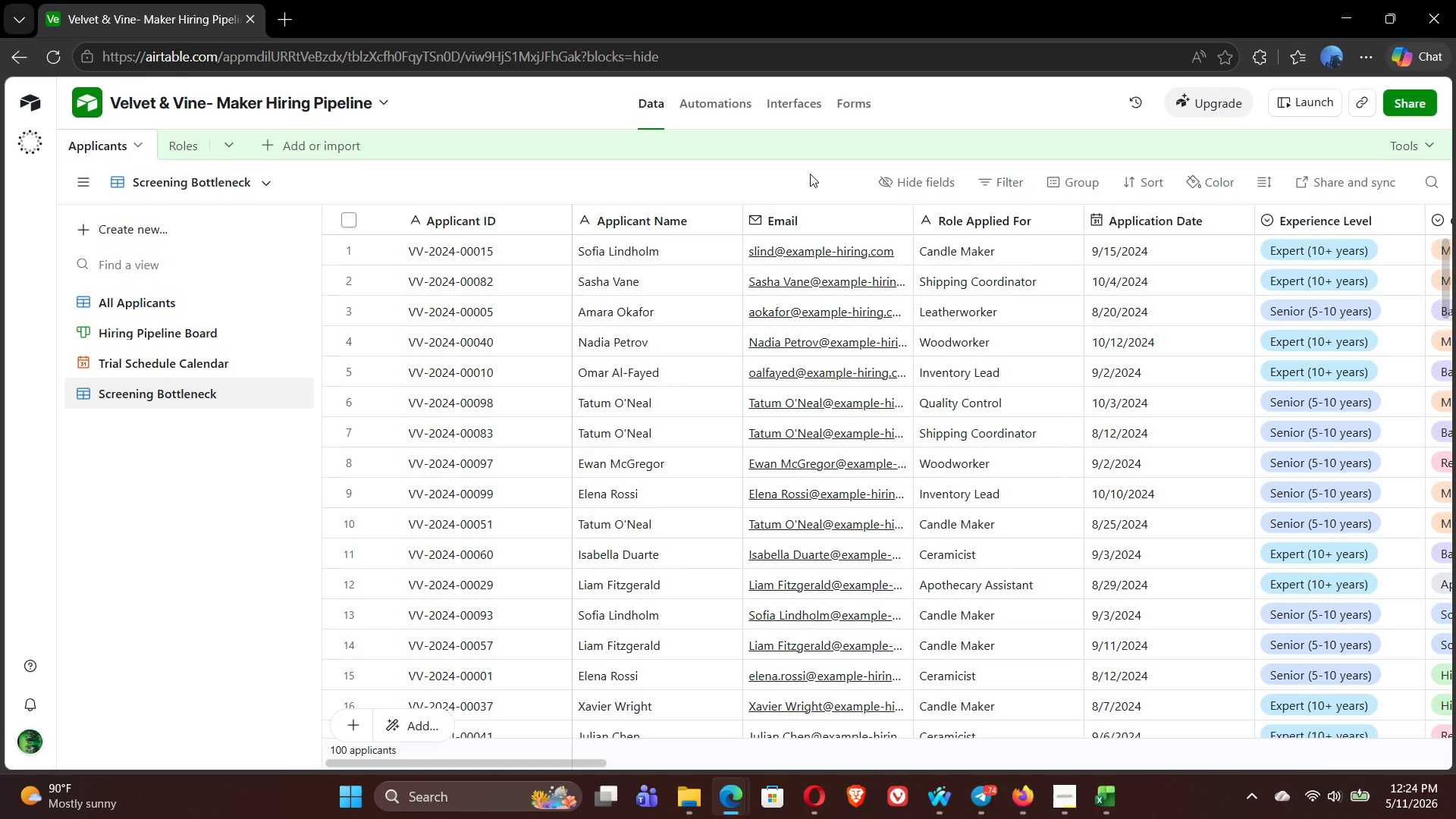 
left_click([1007, 184])
 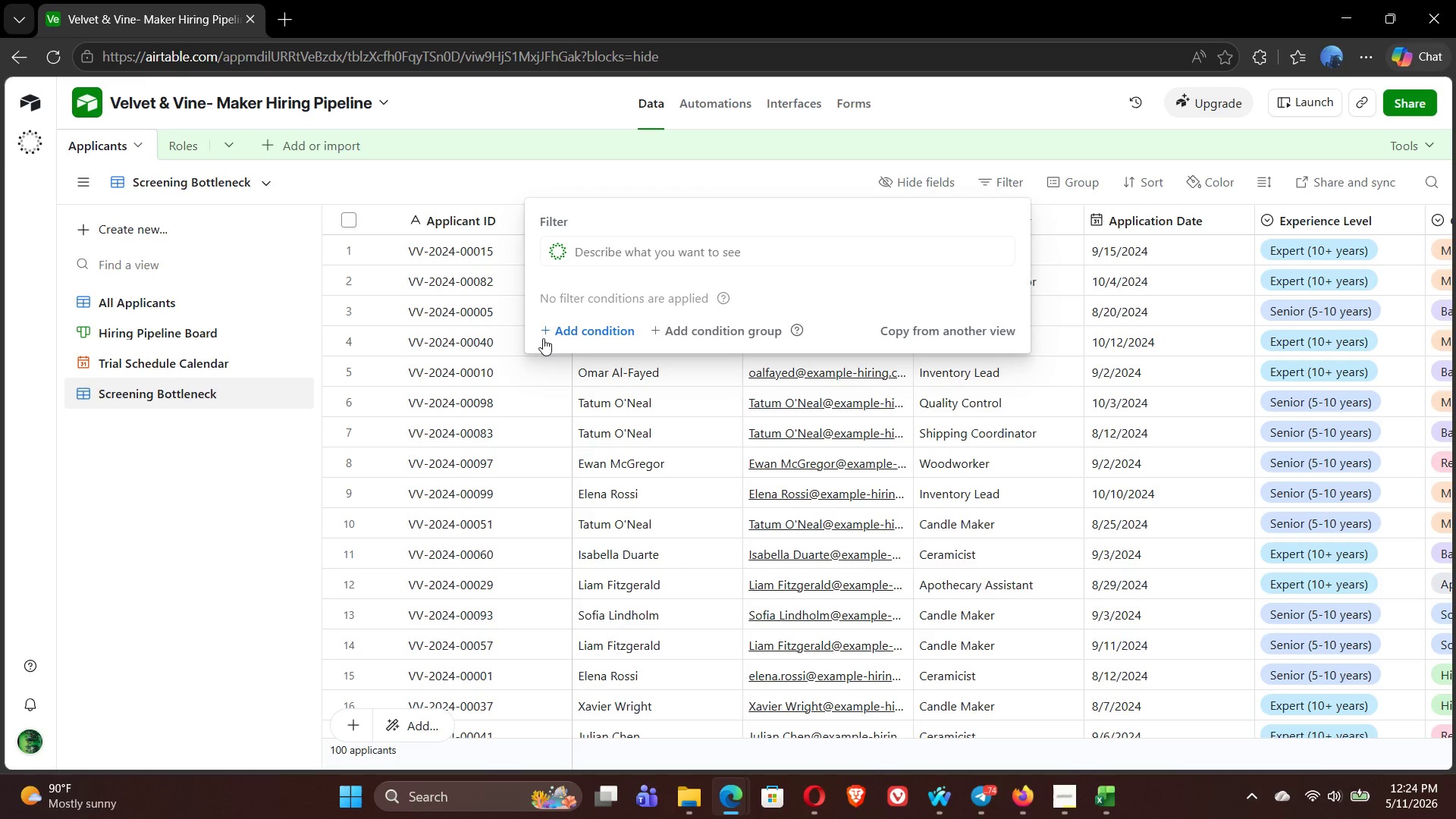 
left_click([563, 338])
 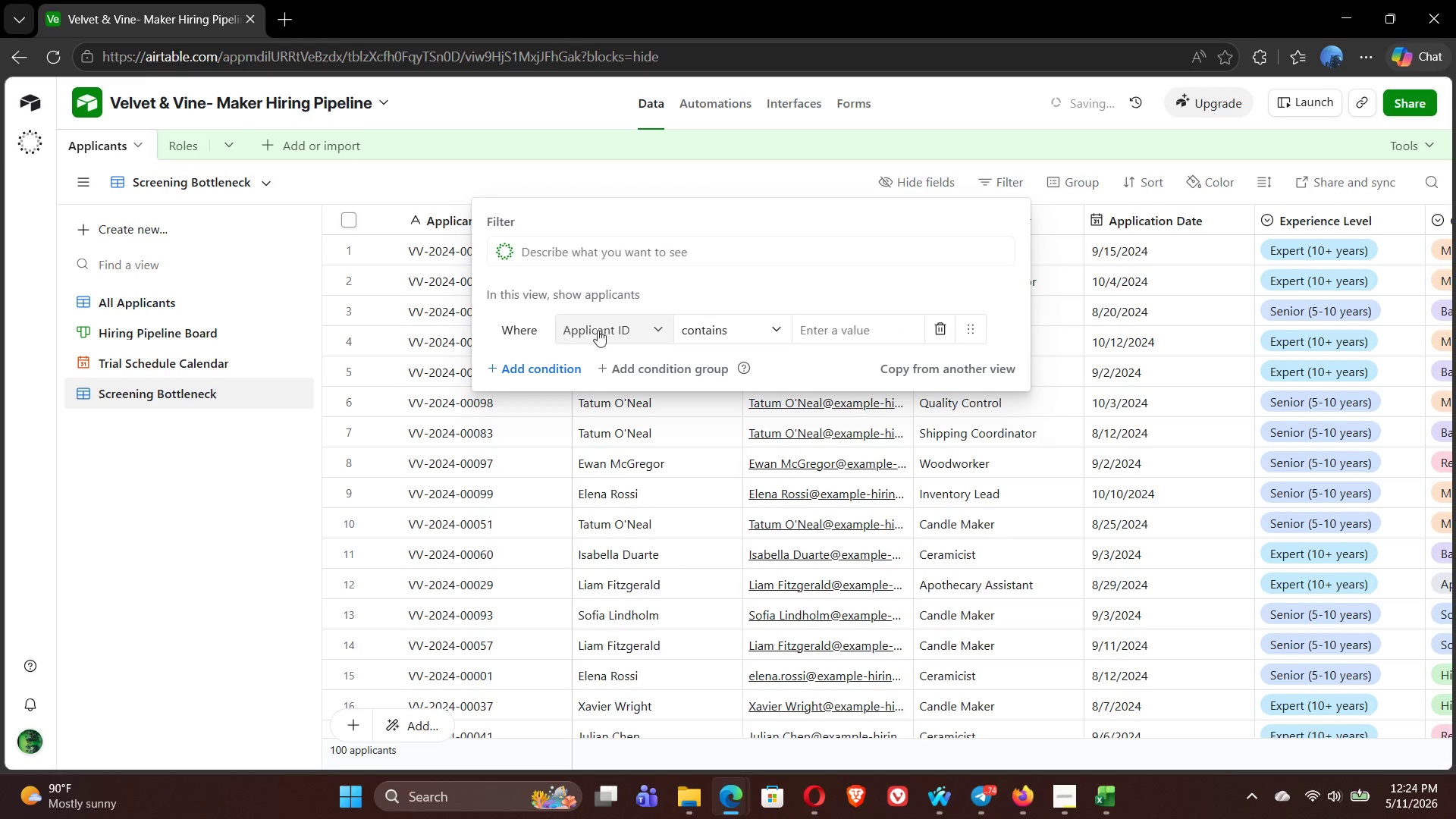 
left_click([628, 328])
 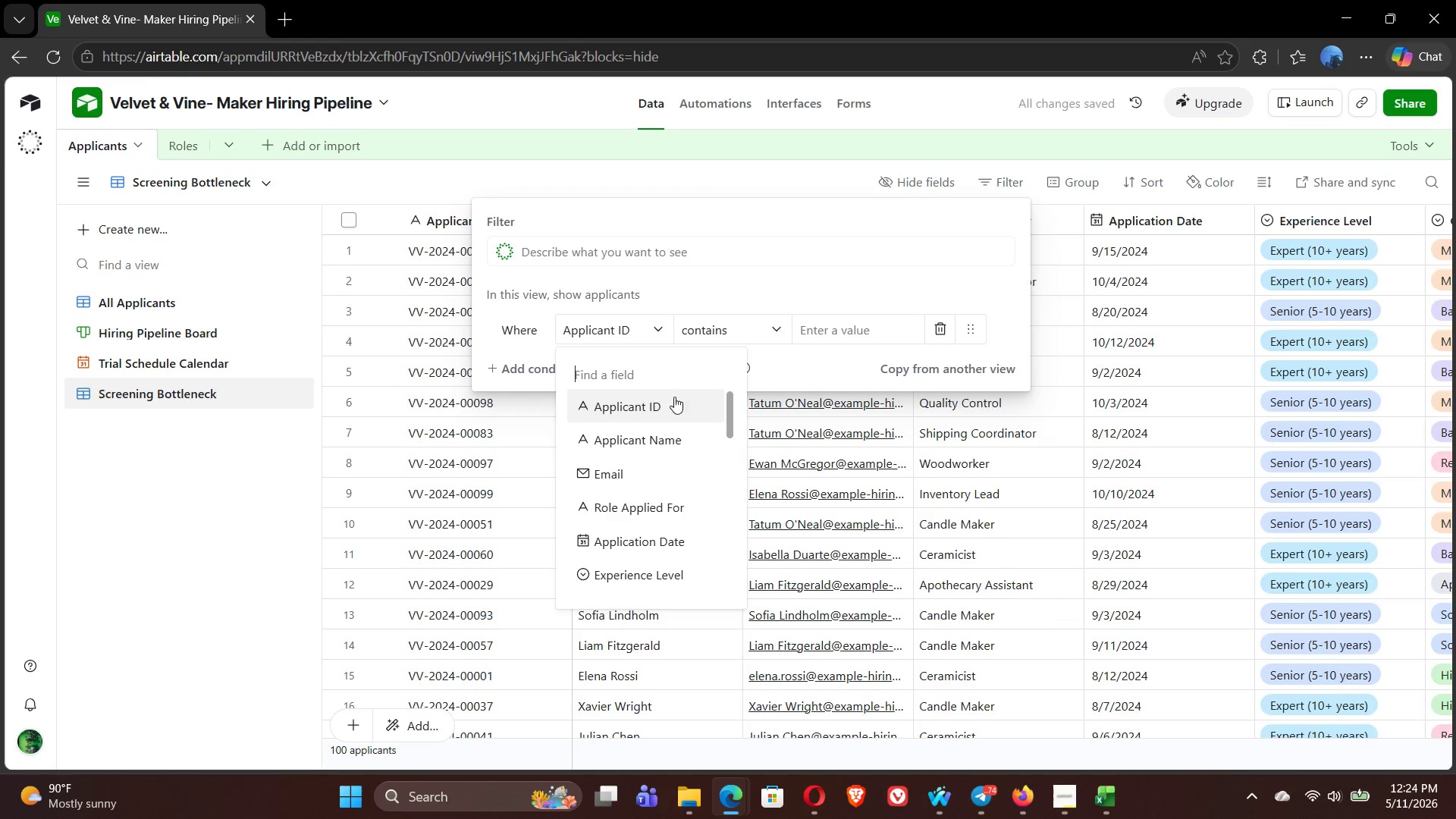 
left_click_drag(start_coordinate=[728, 408], to_coordinate=[705, 572])
 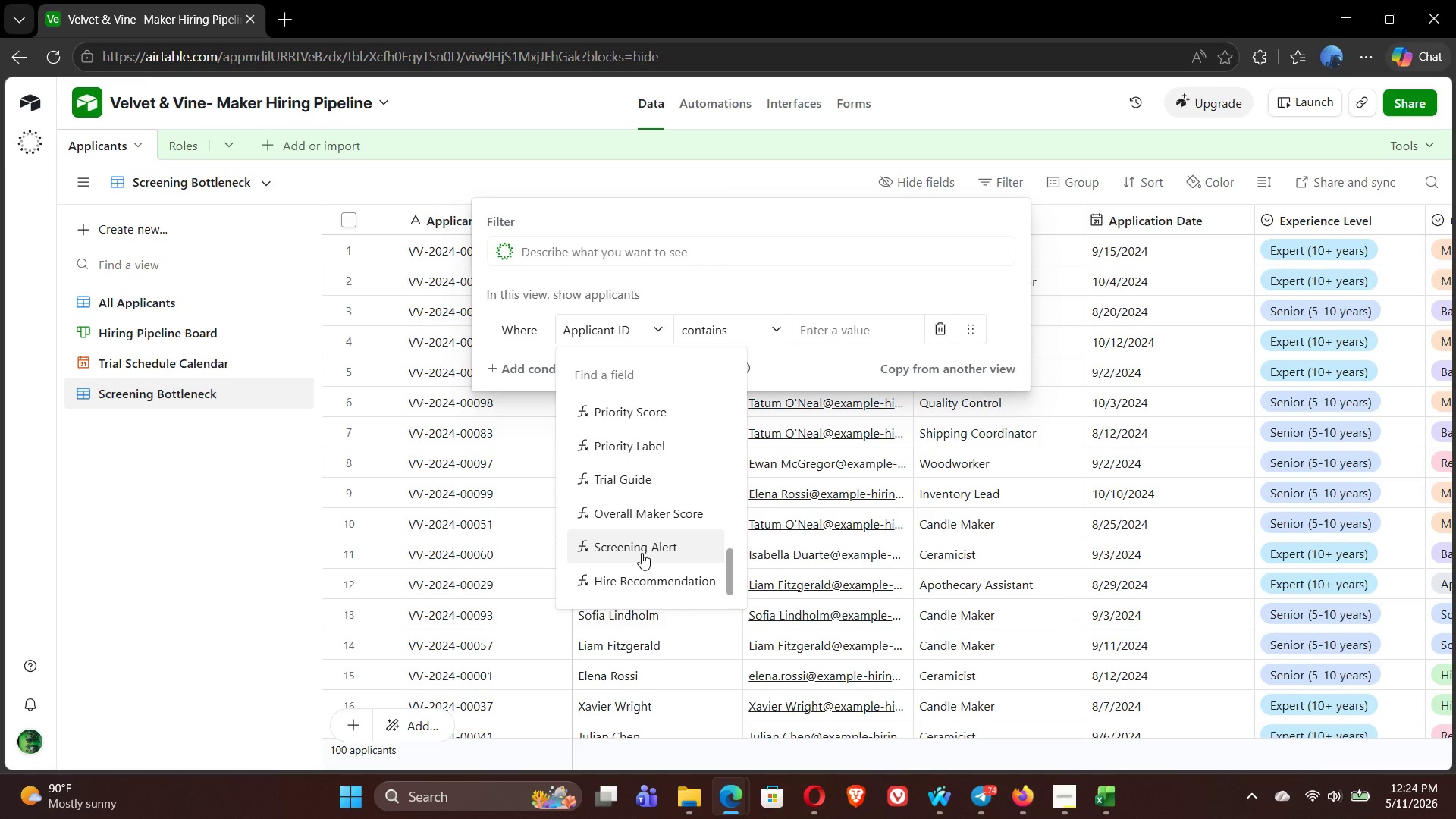 
left_click([642, 553])
 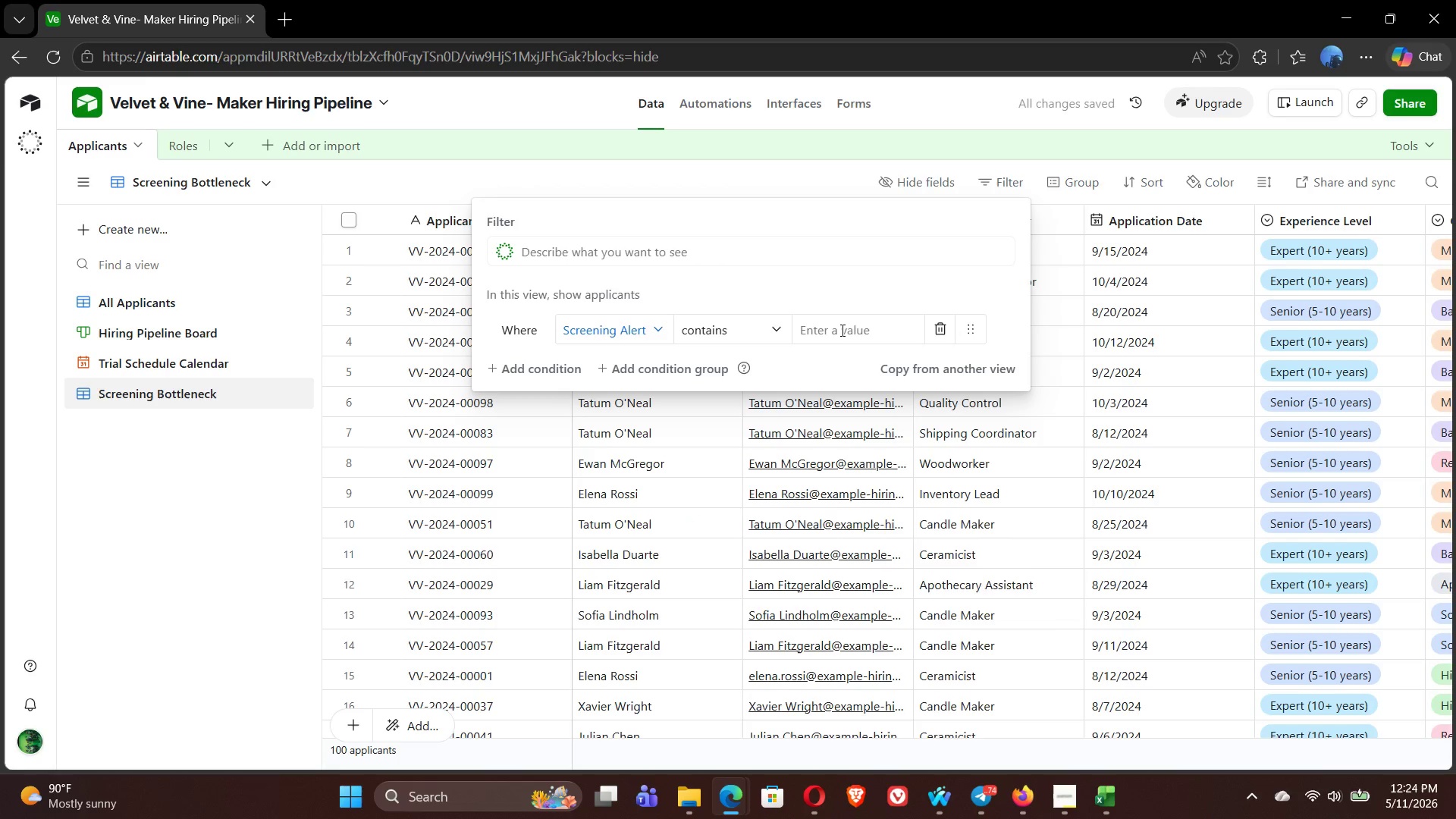 
left_click([841, 327])
 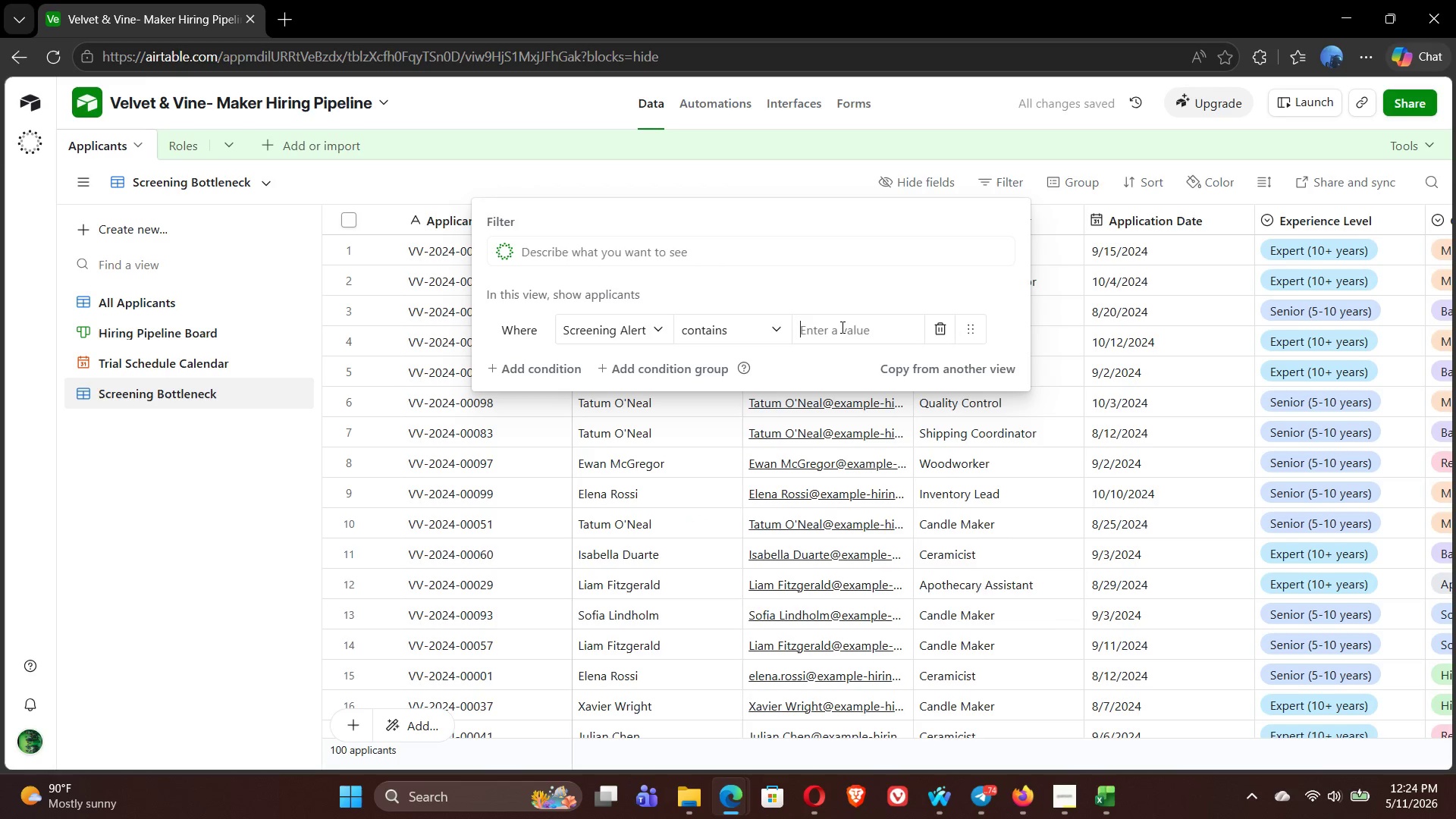 
type(STUCK)
 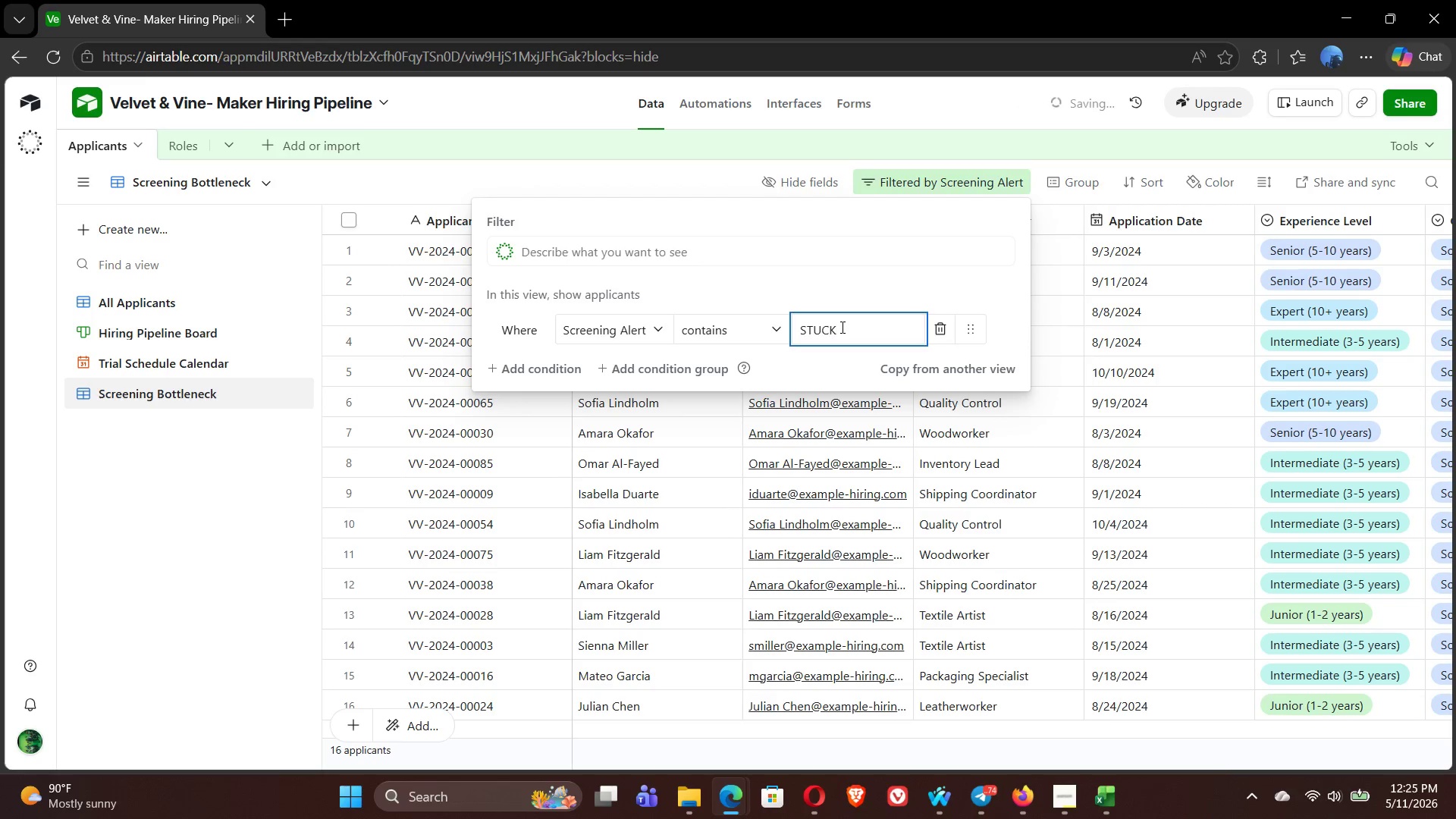 
wait(54.06)
 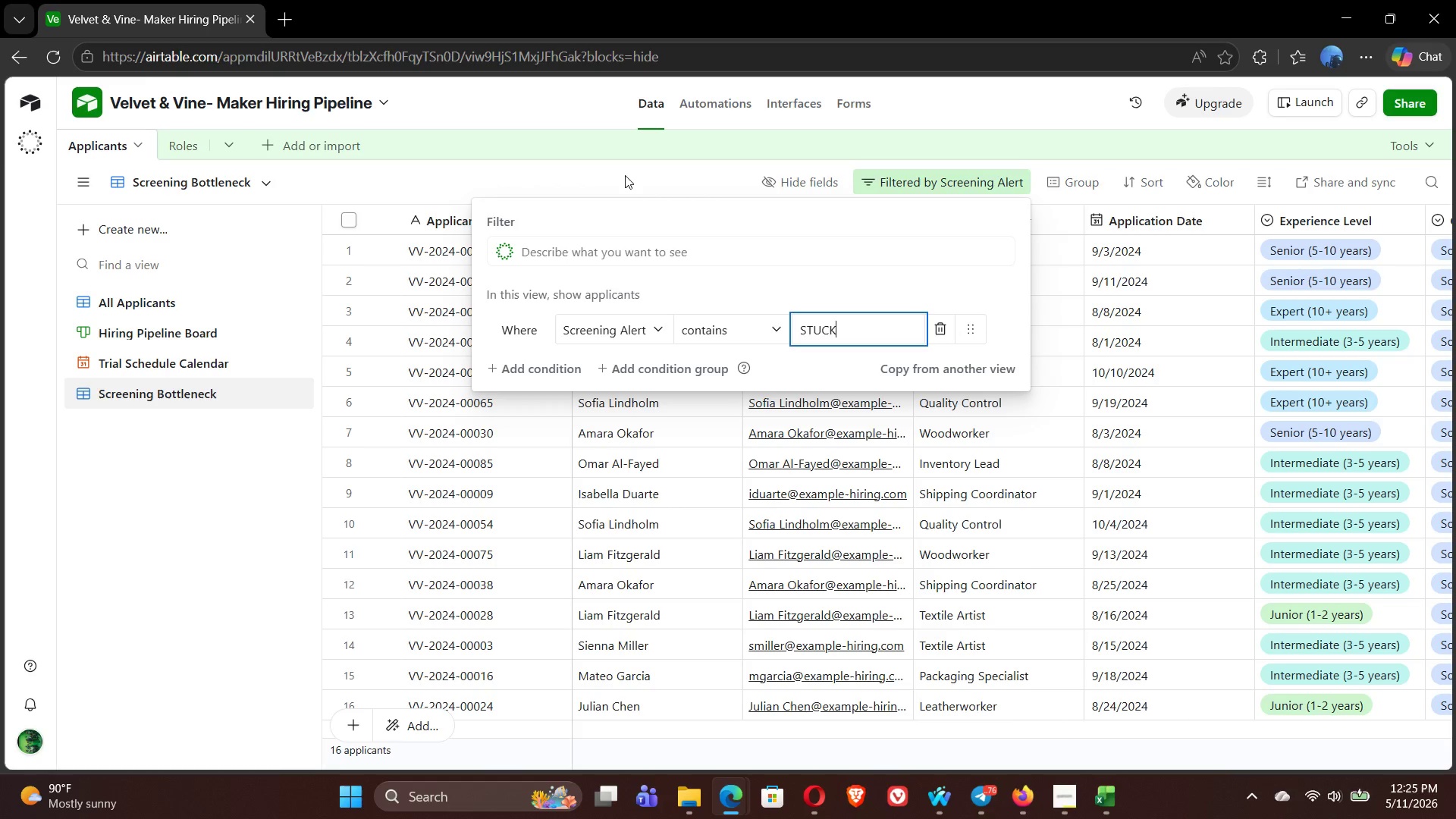 
left_click([625, 175])
 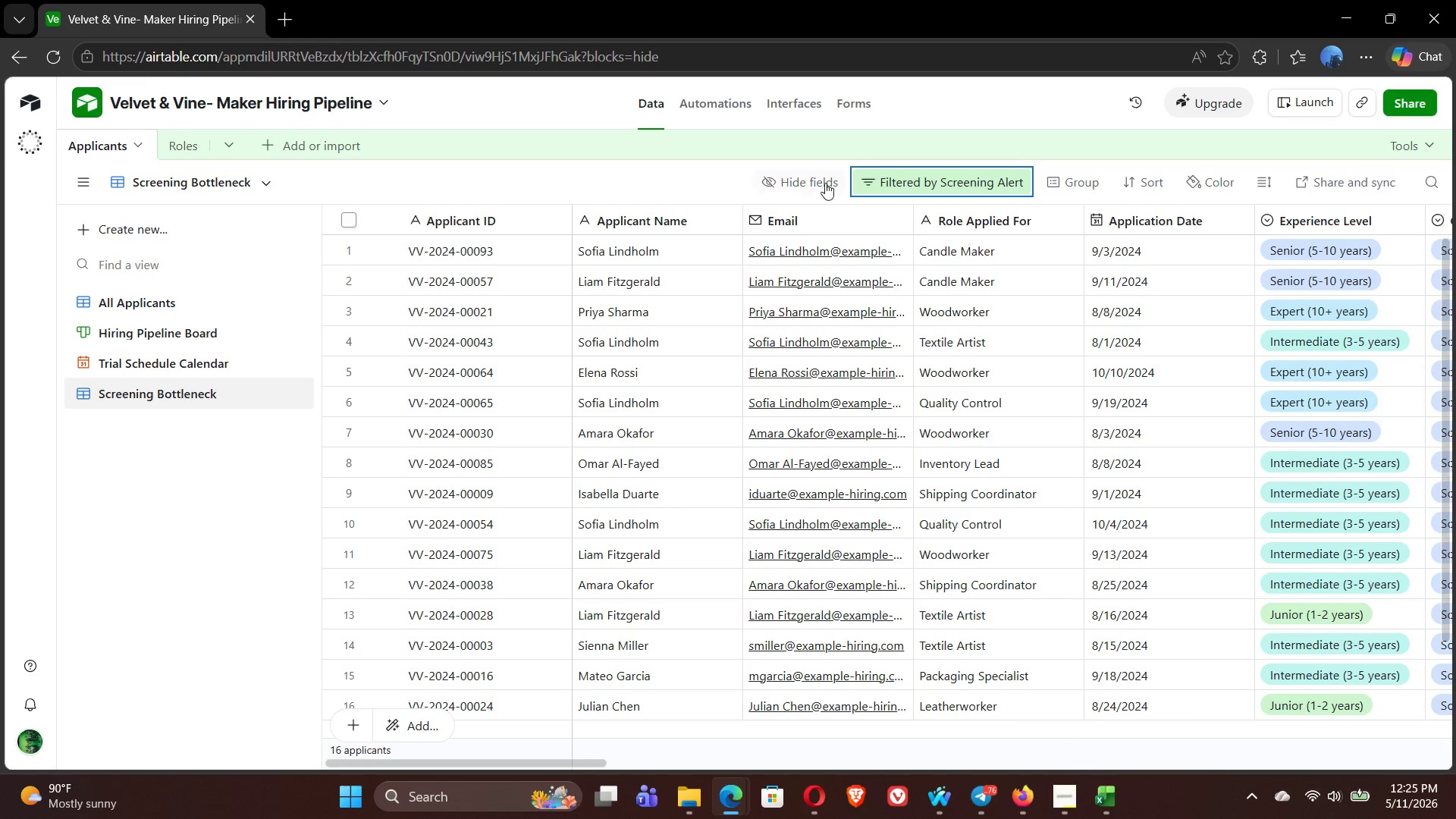 
left_click([1132, 180])
 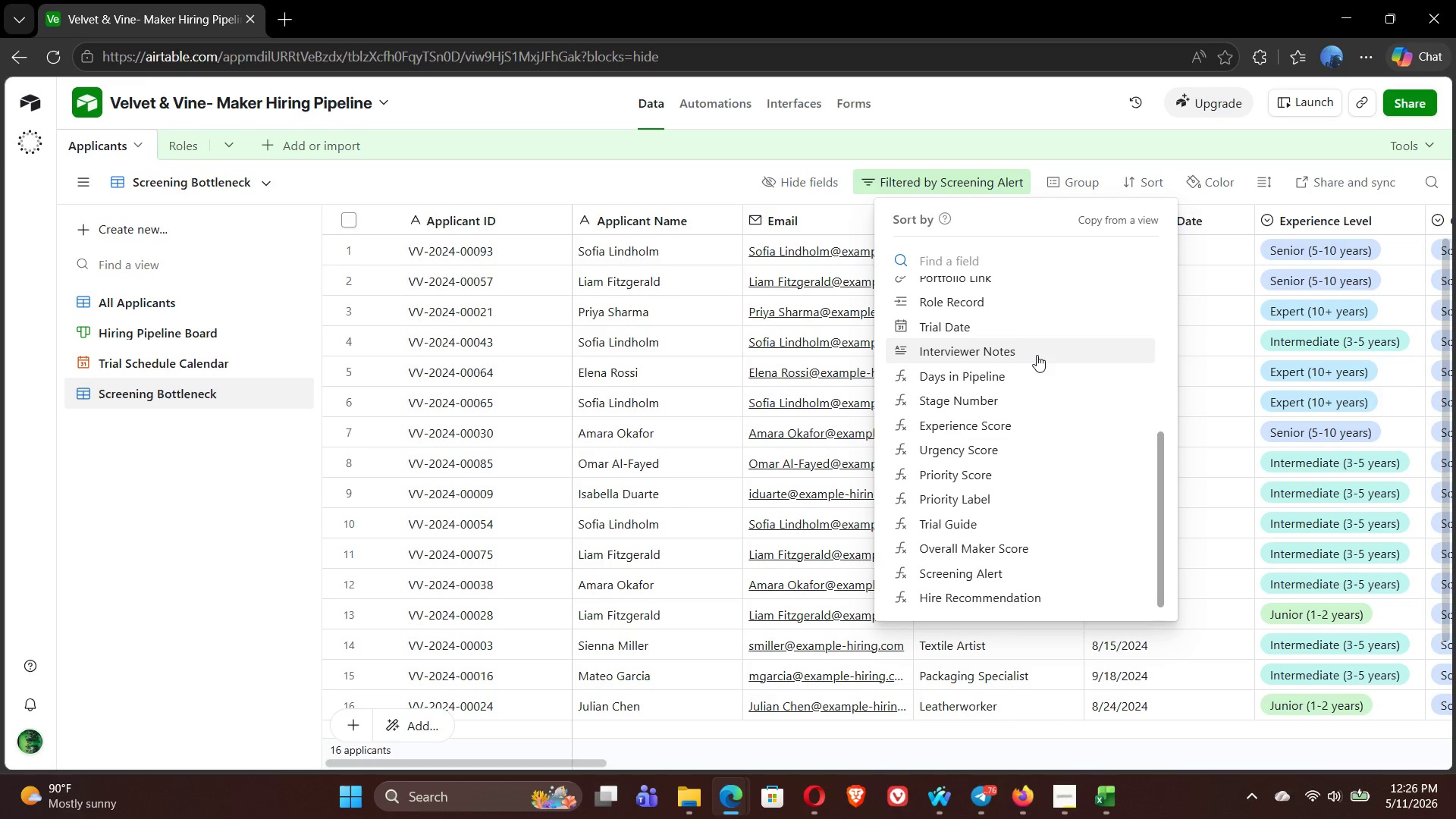 
wait(37.56)
 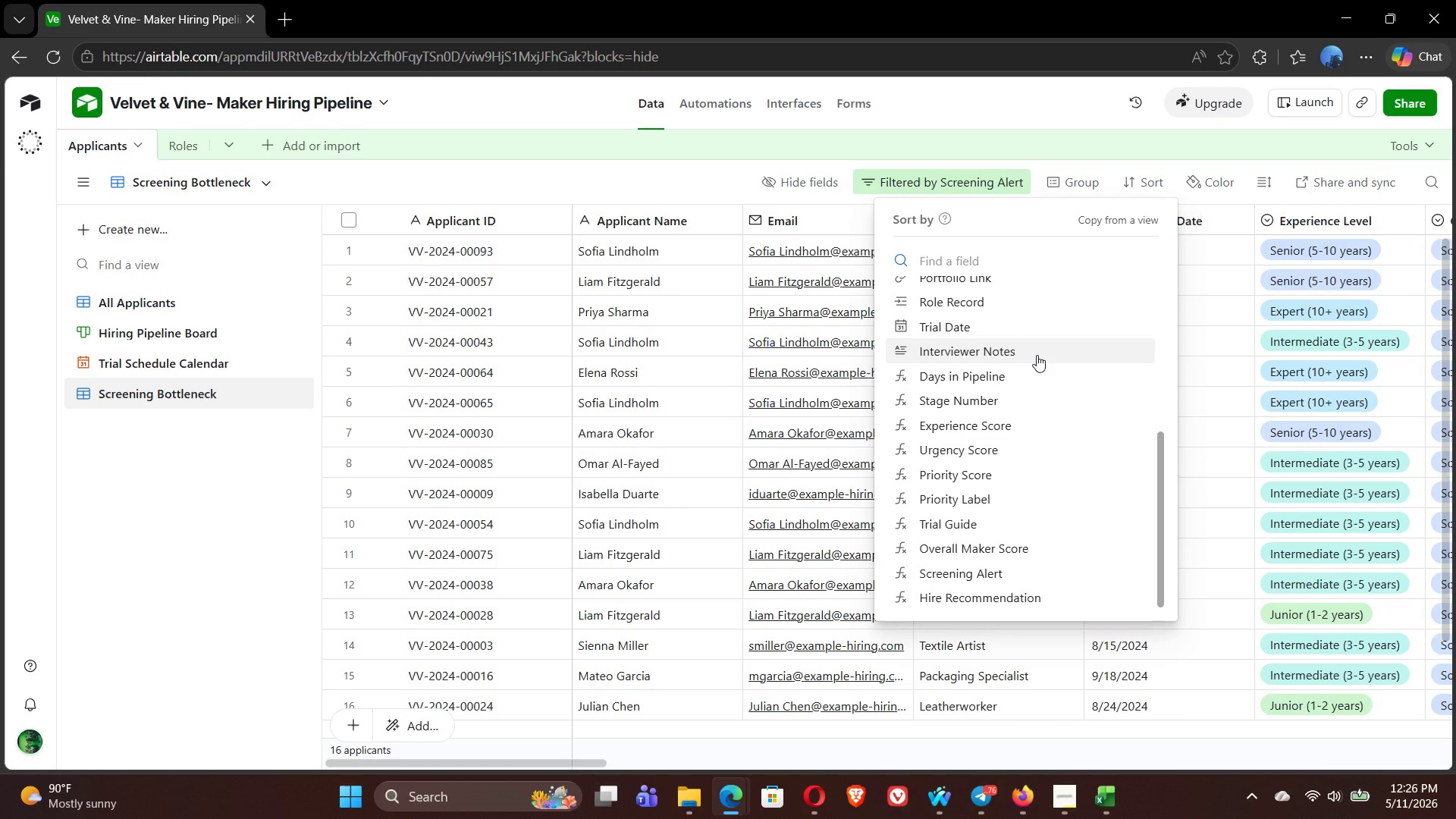 
left_click([1021, 373])
 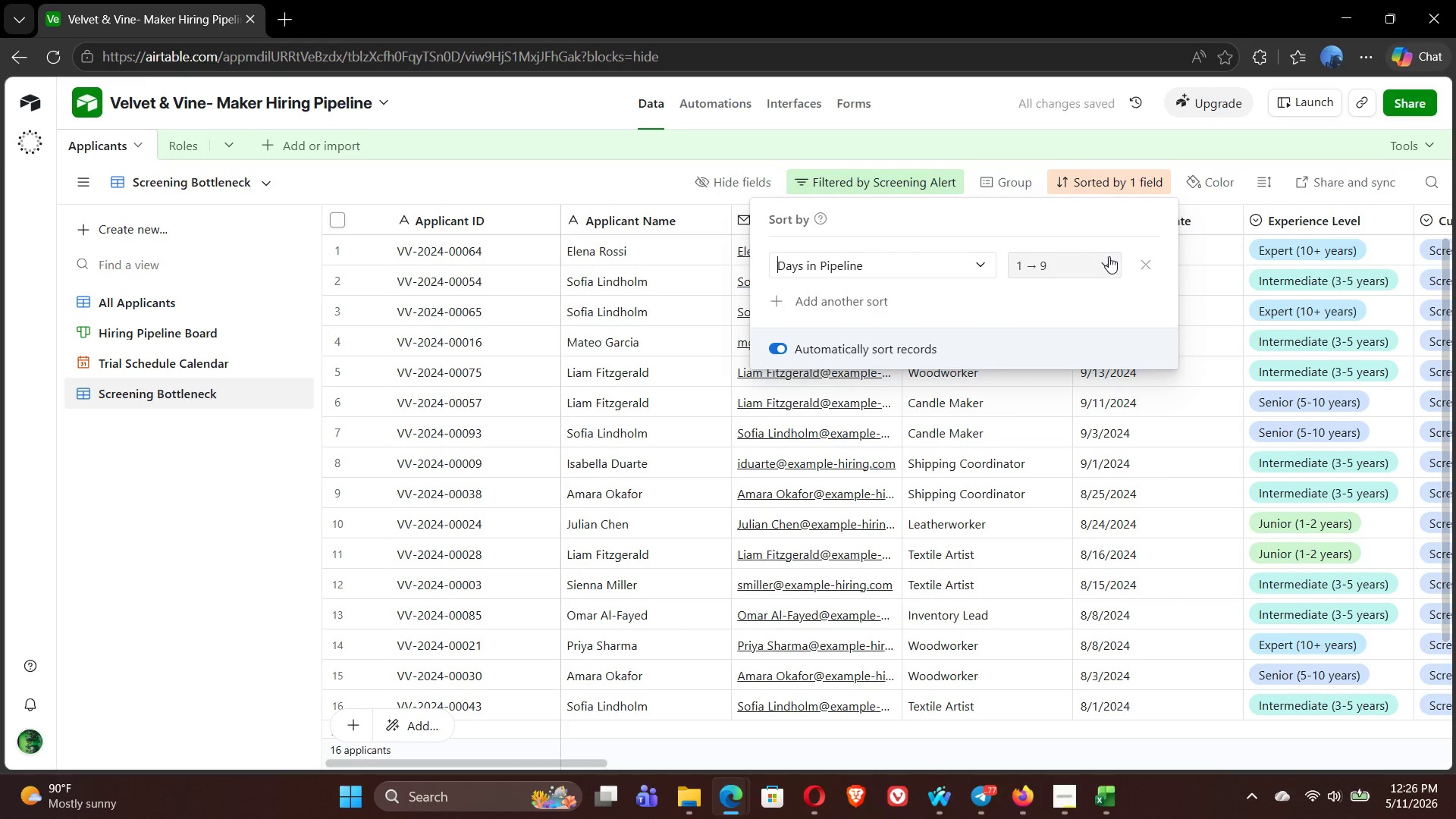 
left_click([1105, 266])
 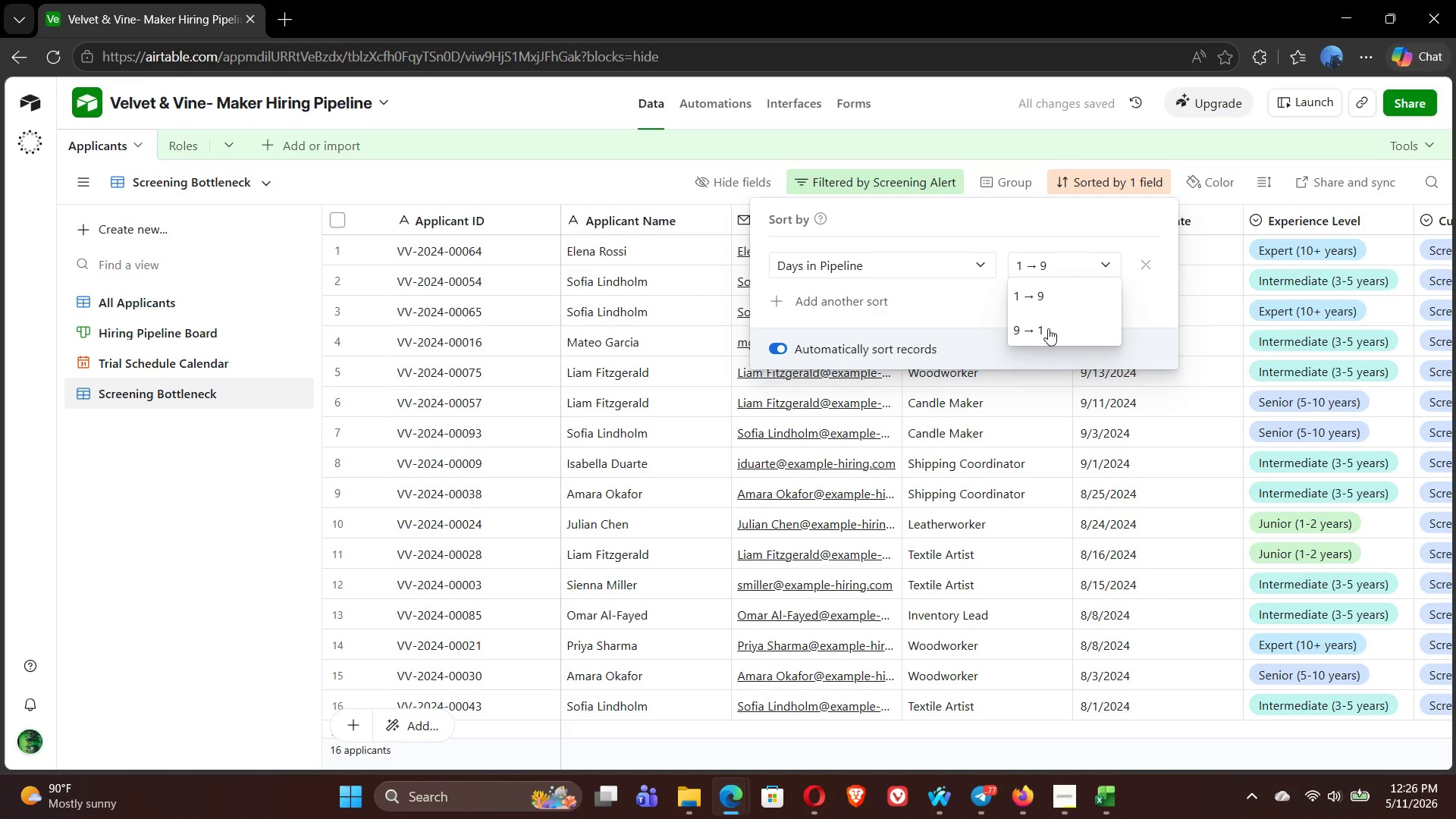 
left_click([1047, 331])
 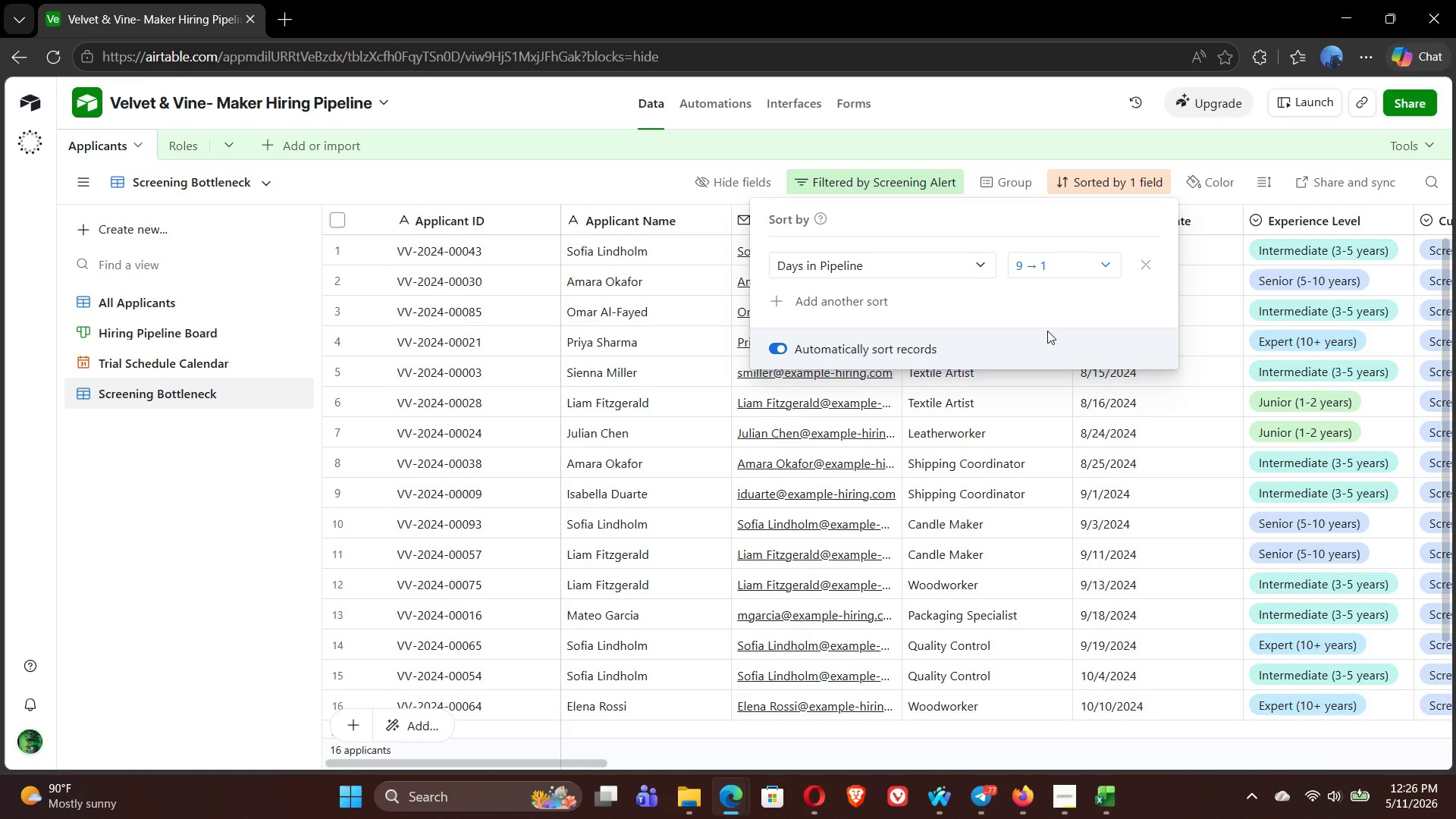 
wait(19.88)
 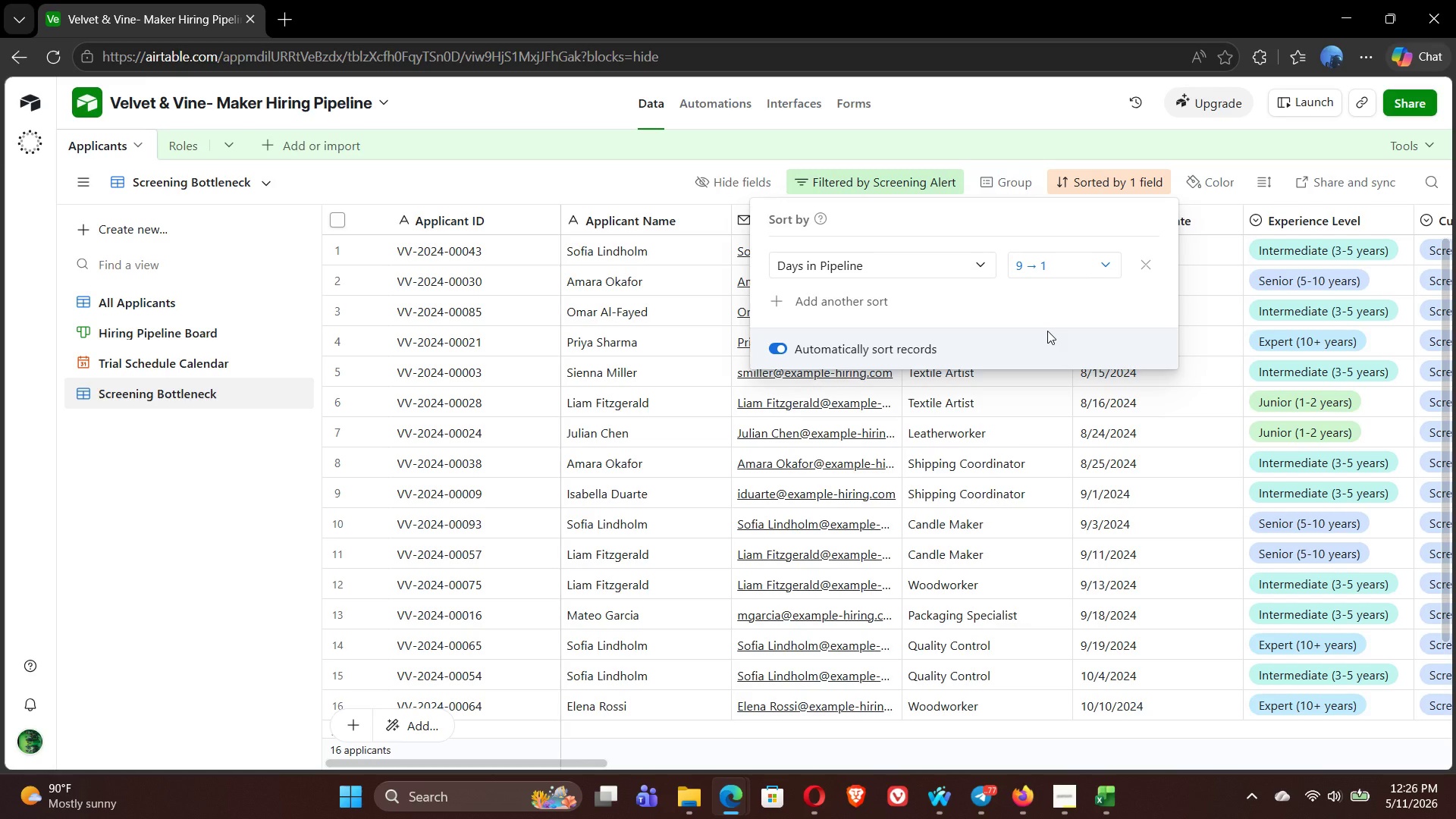 
left_click([720, 185])
 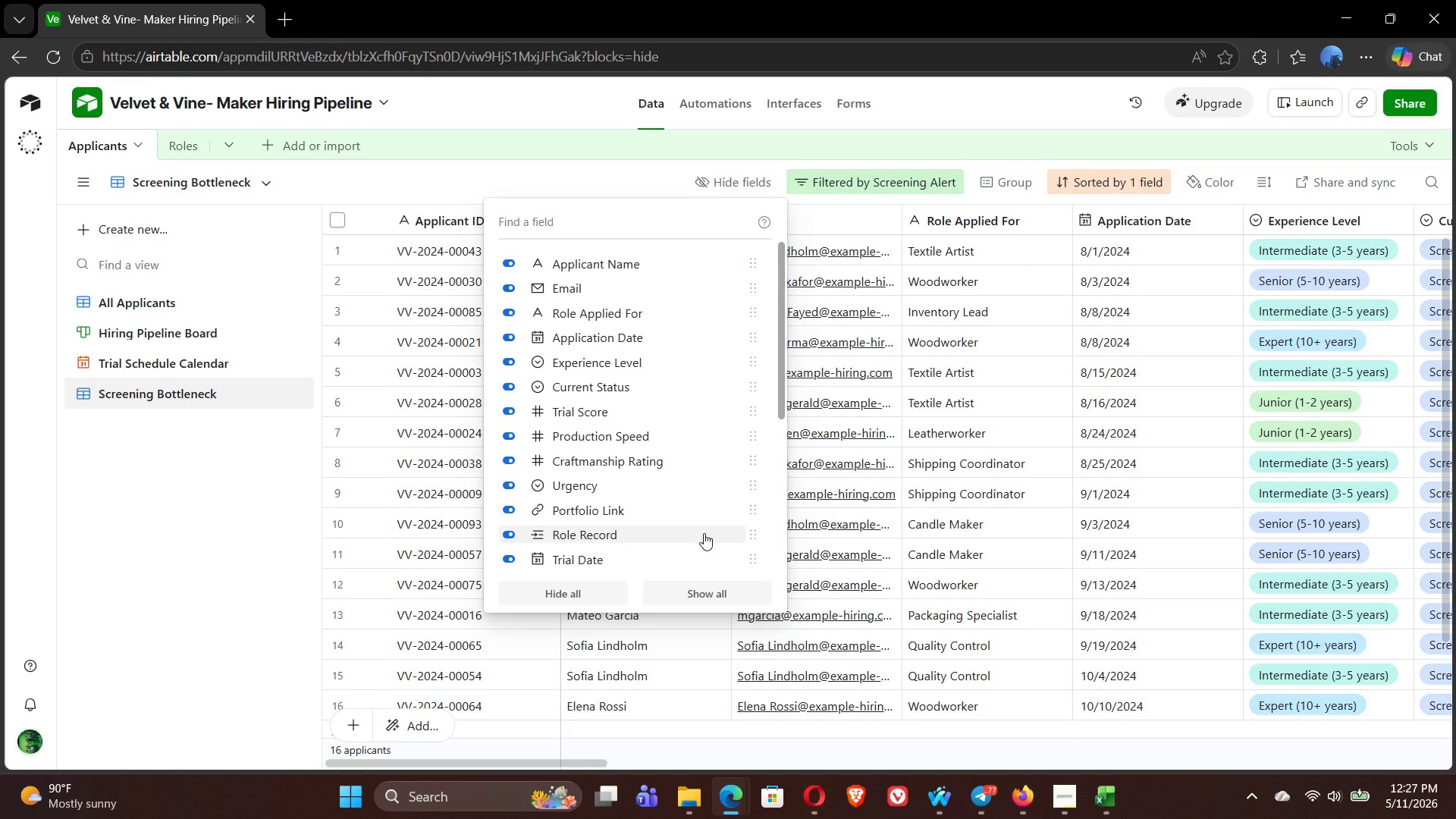 
left_click([585, 595])
 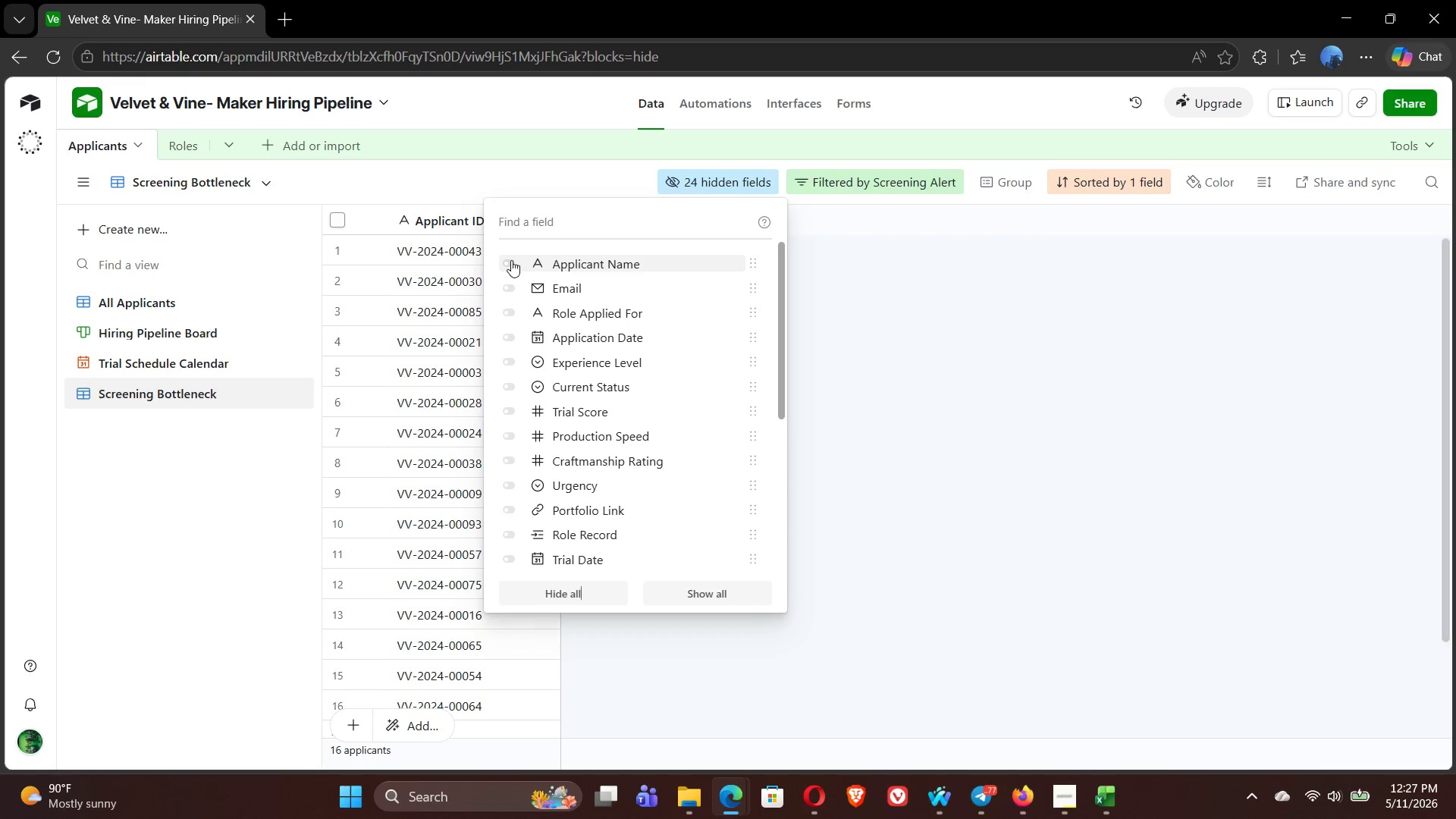 
wait(12.42)
 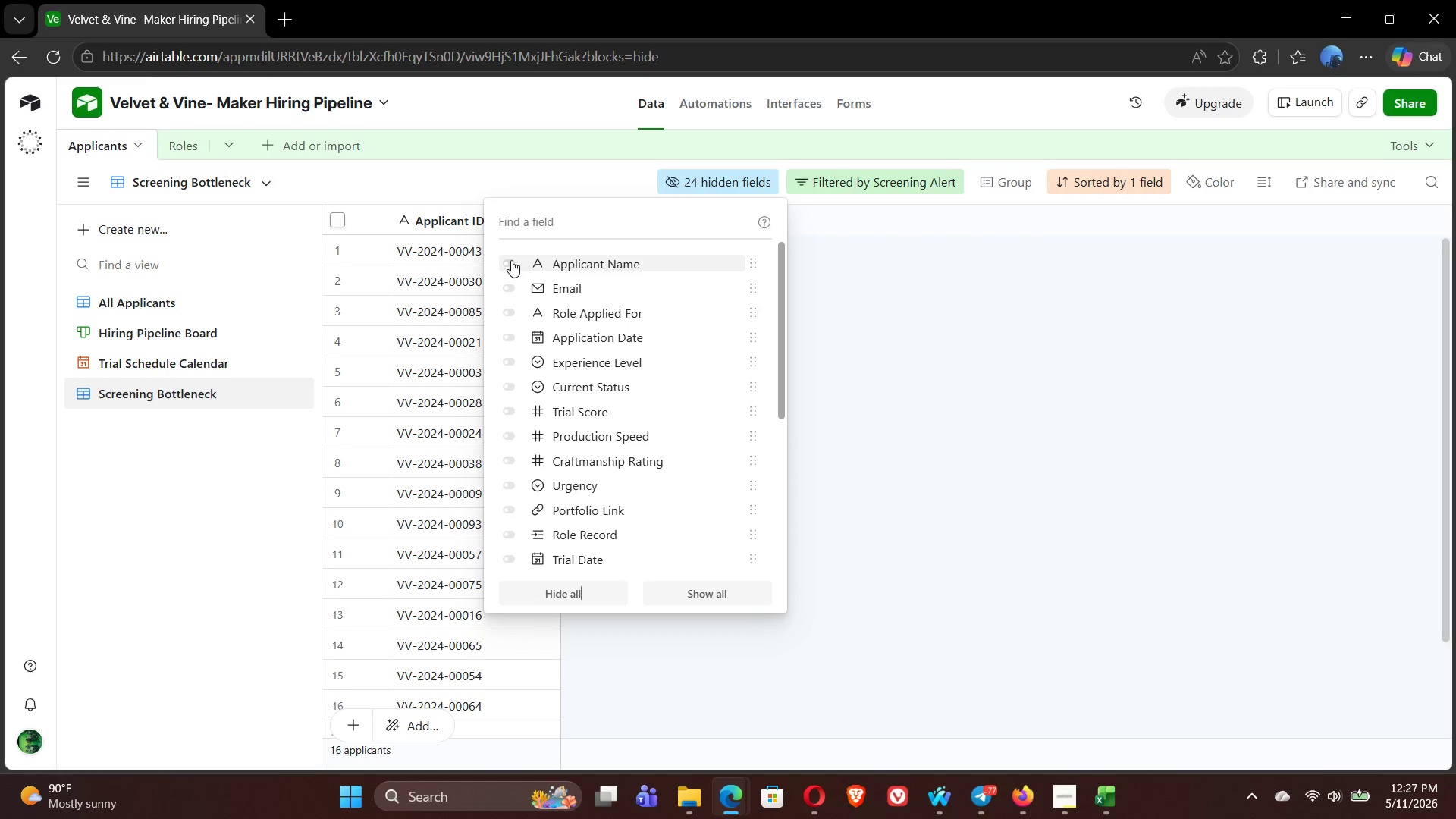 
left_click([511, 260])
 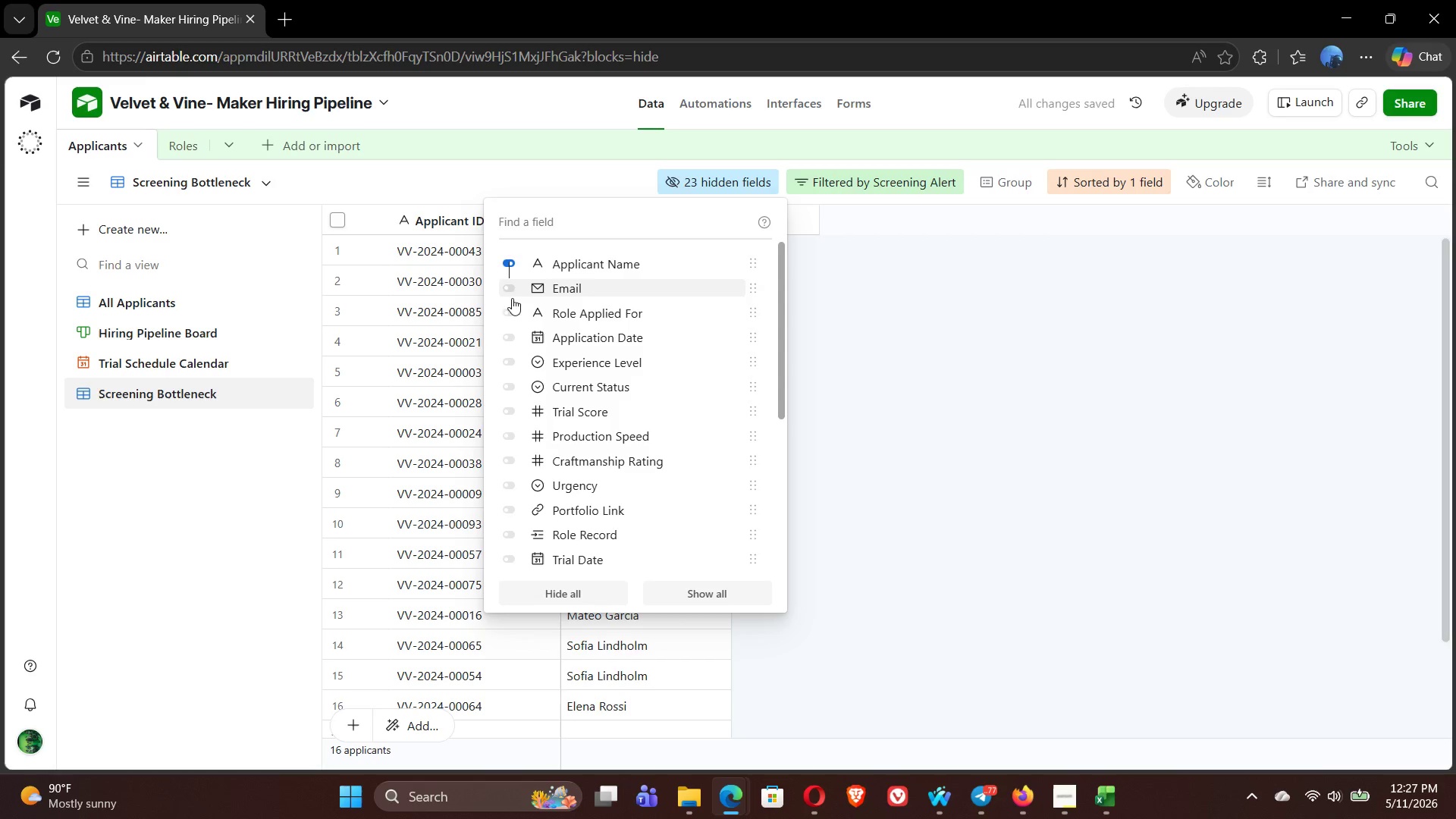 
left_click([512, 316])
 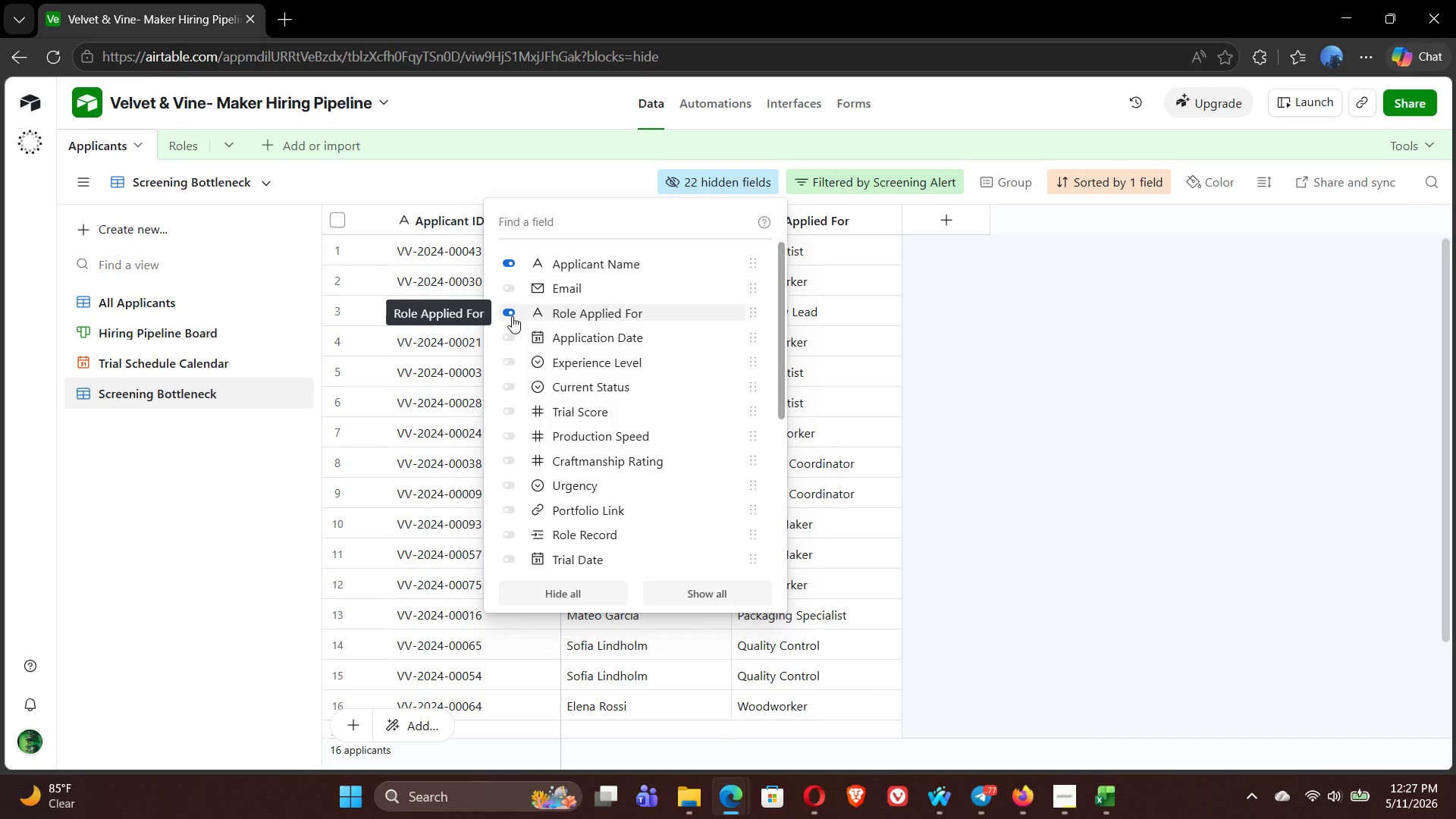 
wait(29.27)
 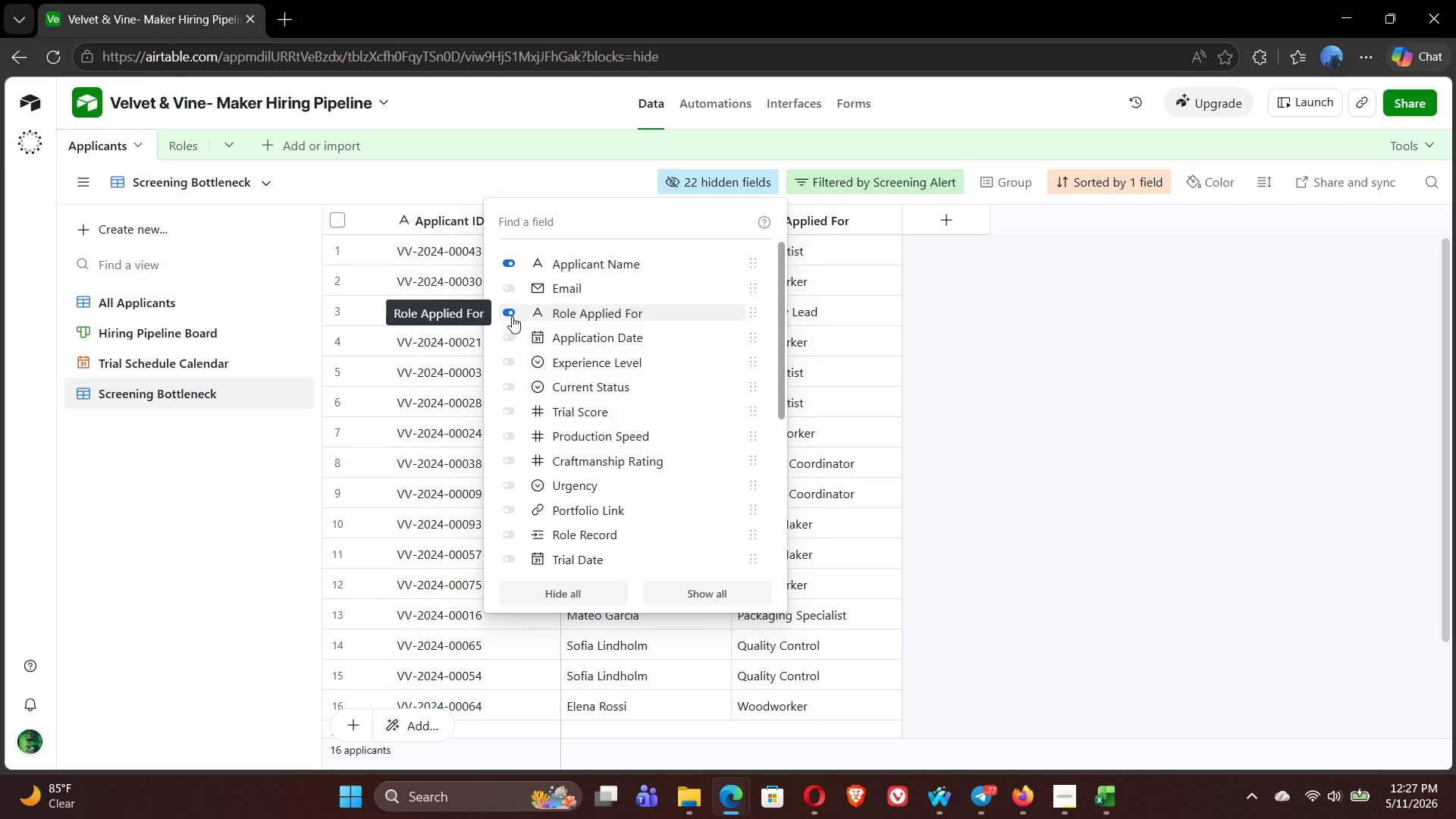 
left_click([513, 337])
 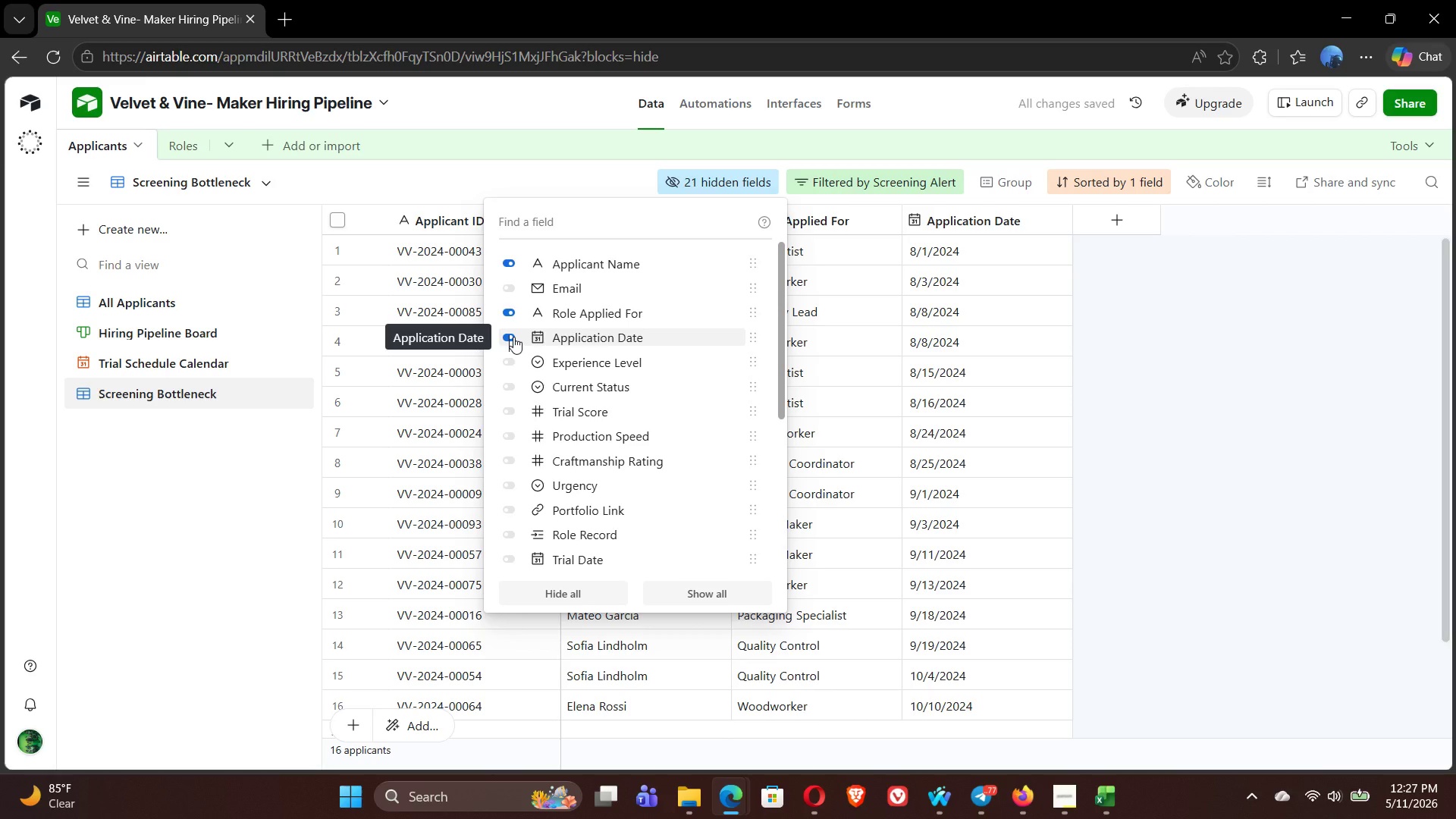 
wait(8.34)
 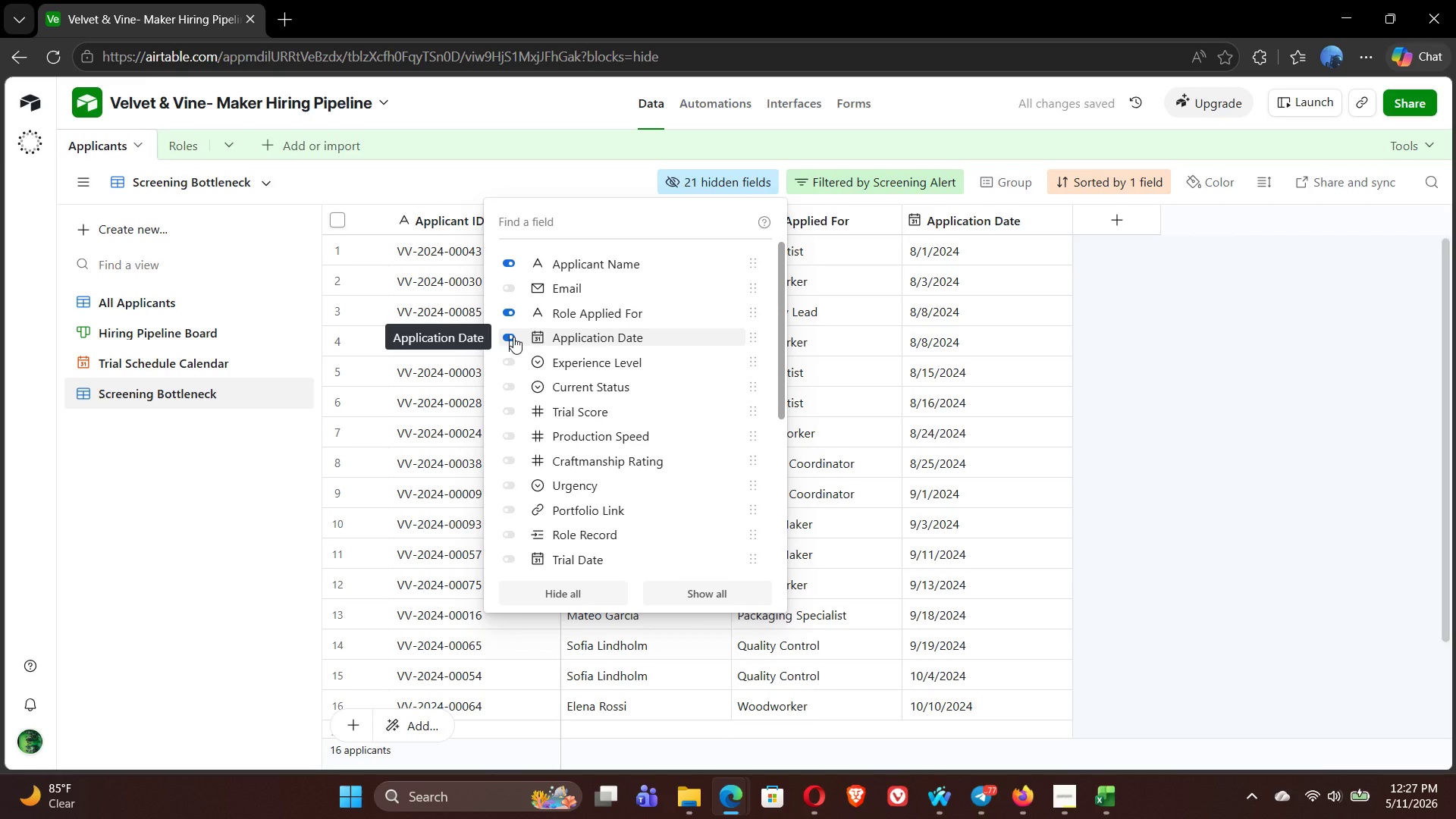 
left_click([510, 482])
 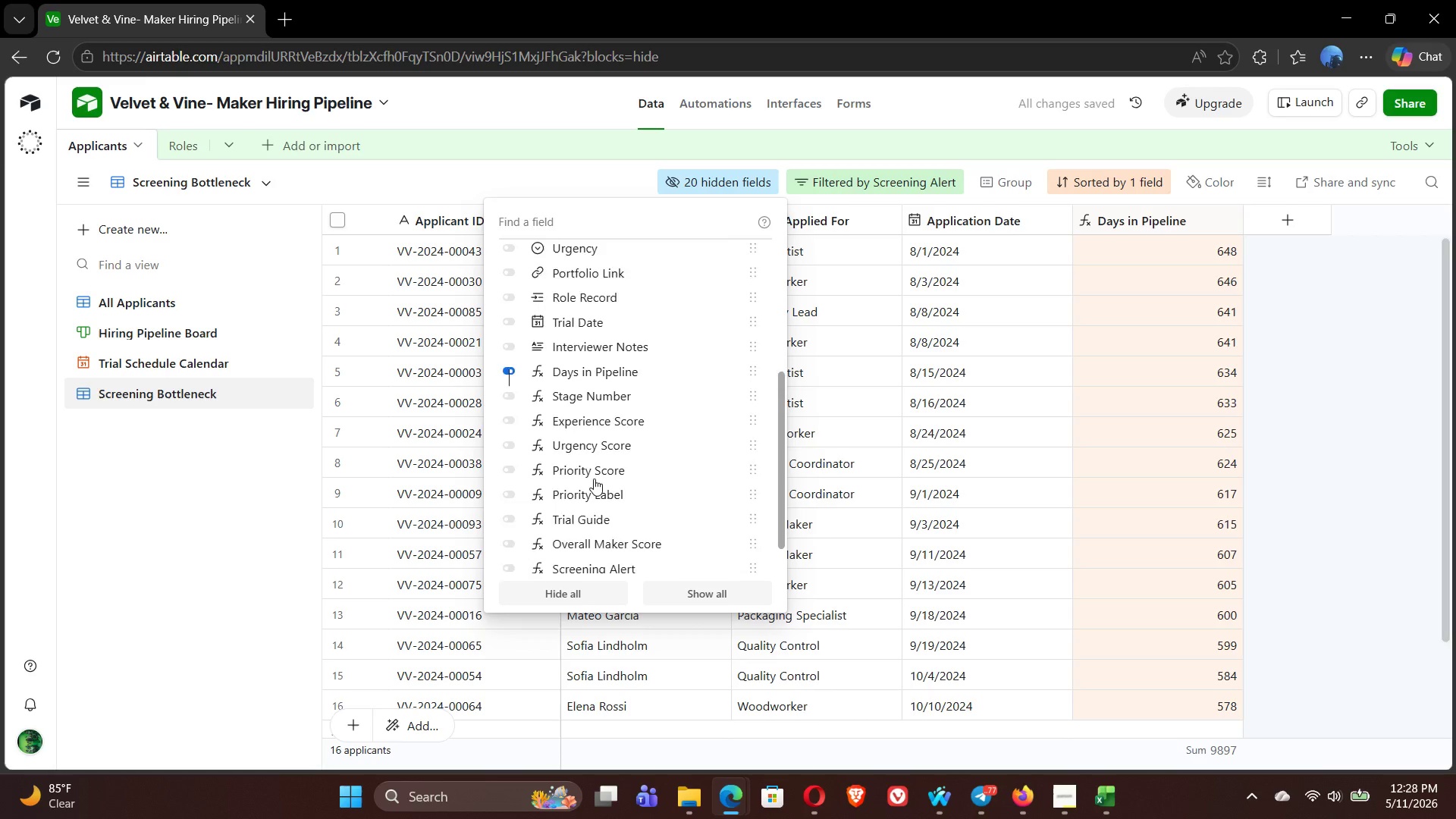 
wait(7.11)
 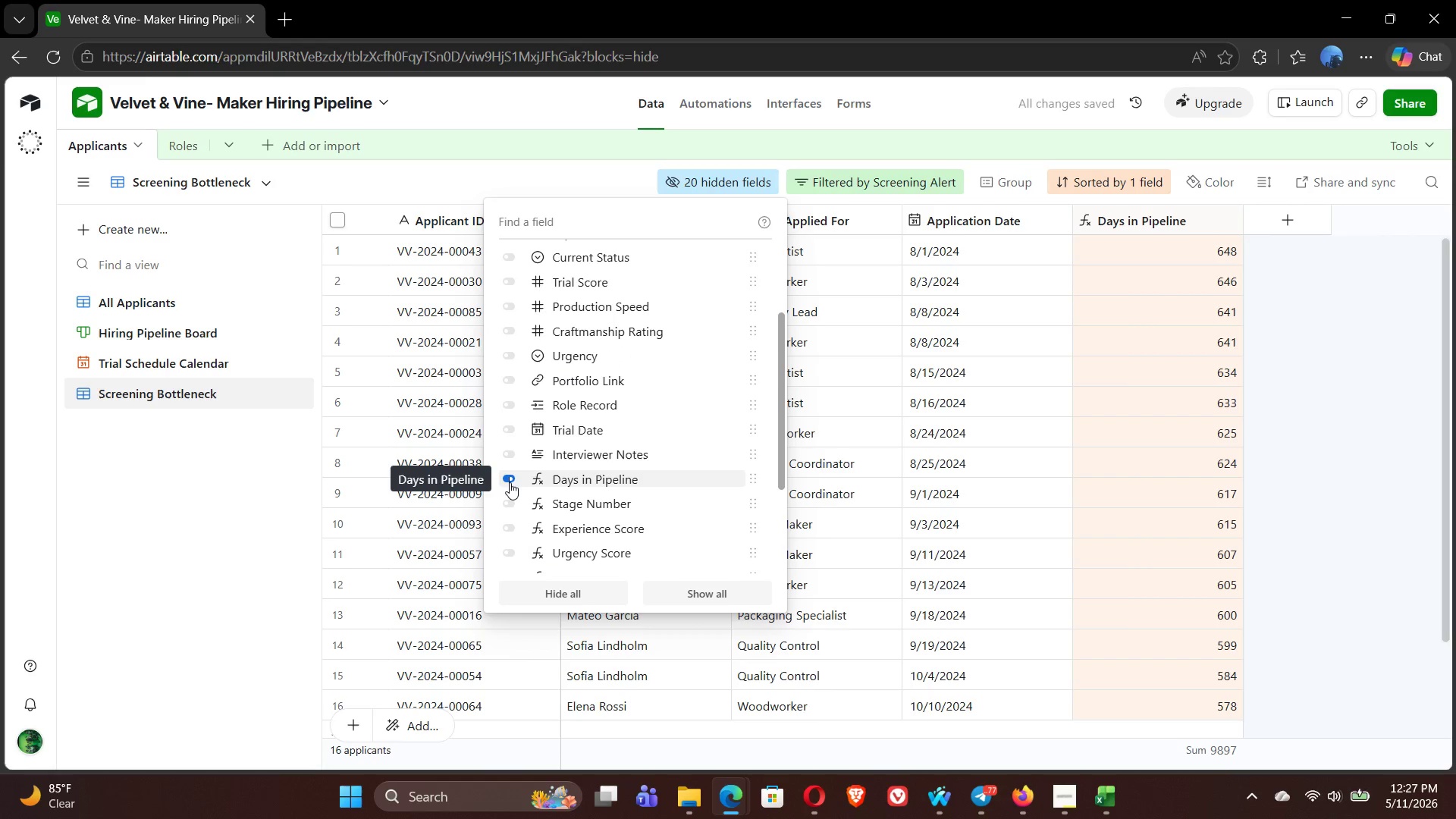 
left_click([513, 397])
 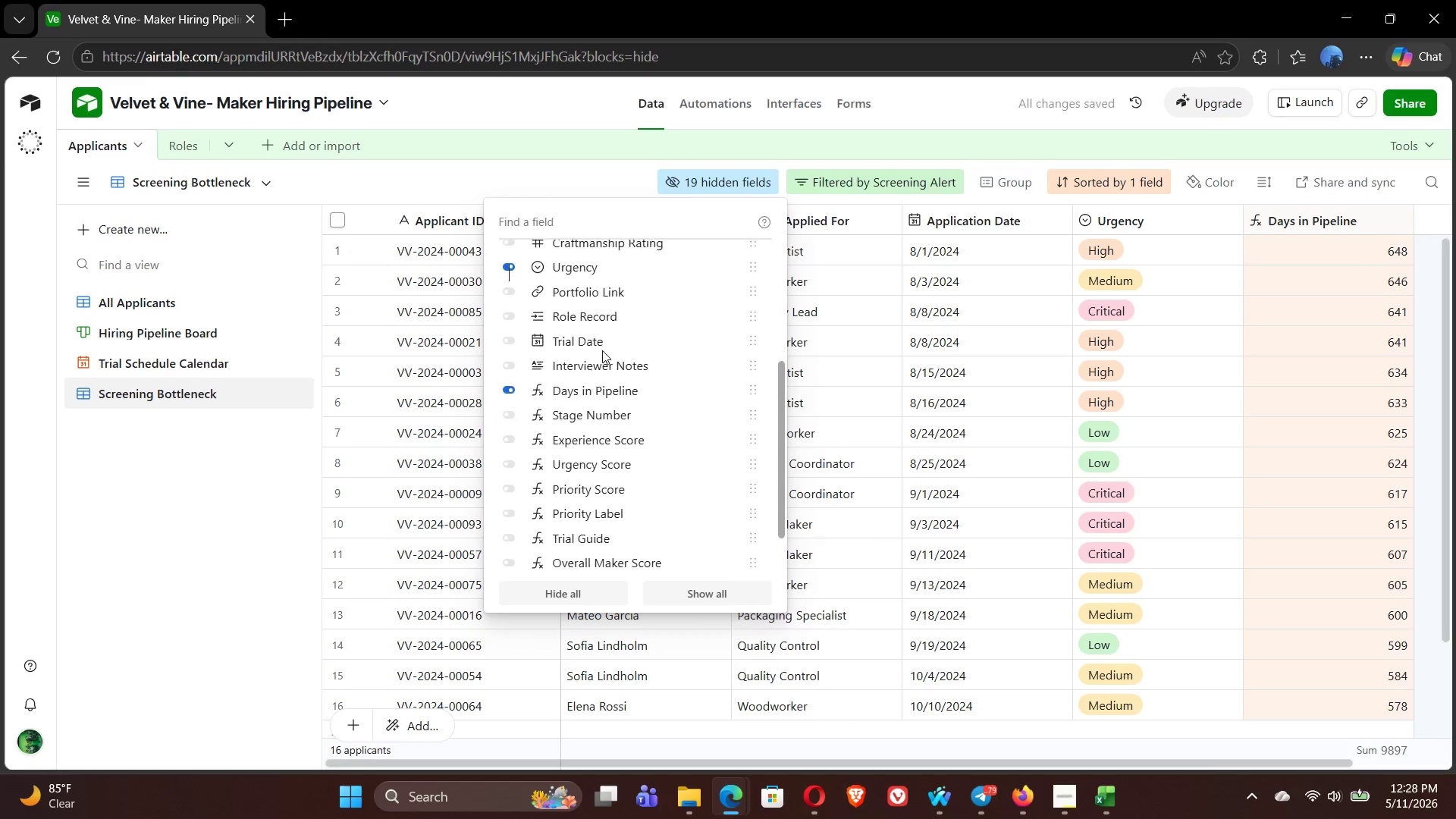 
wait(8.33)
 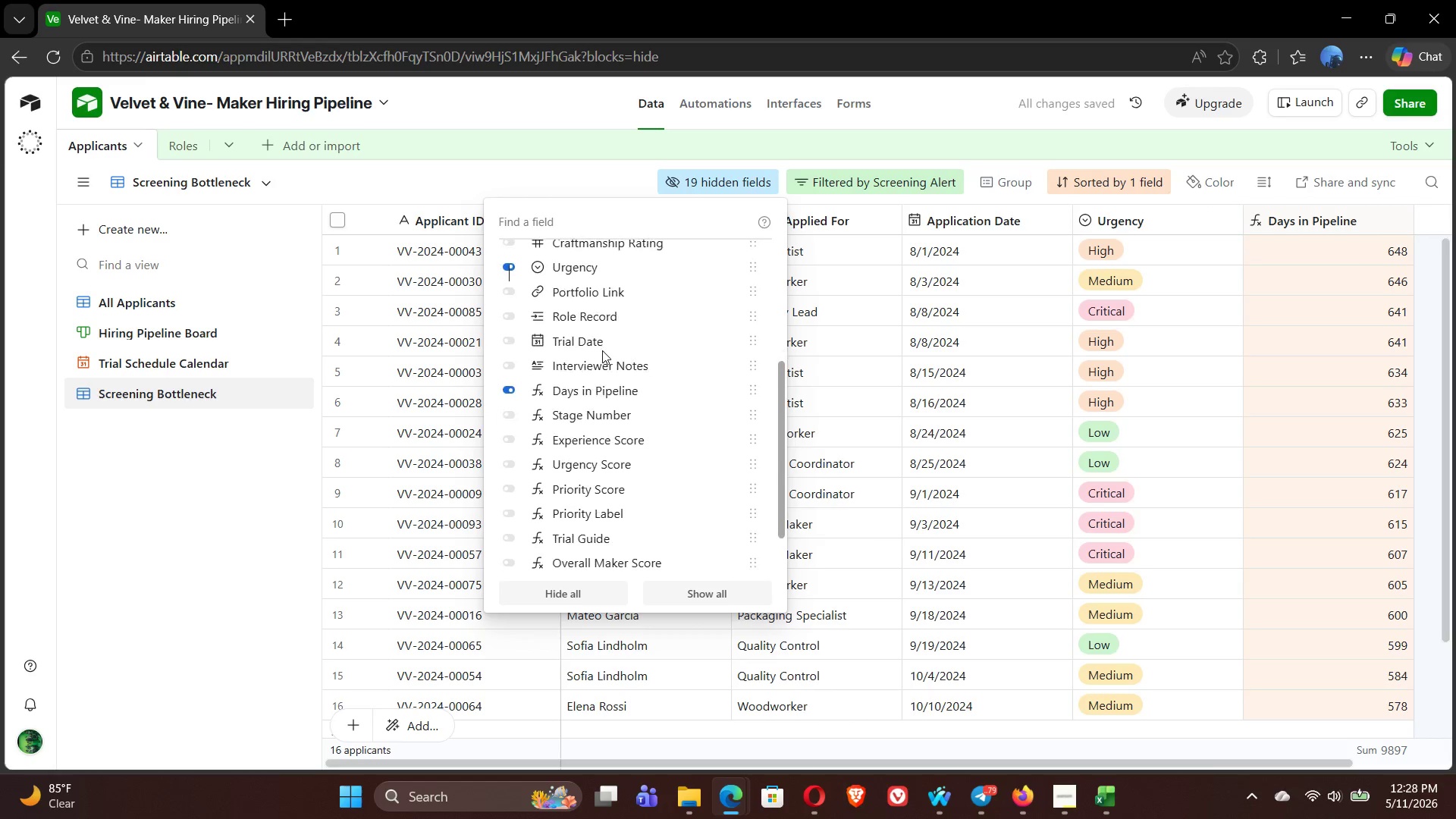 
left_click([512, 529])
 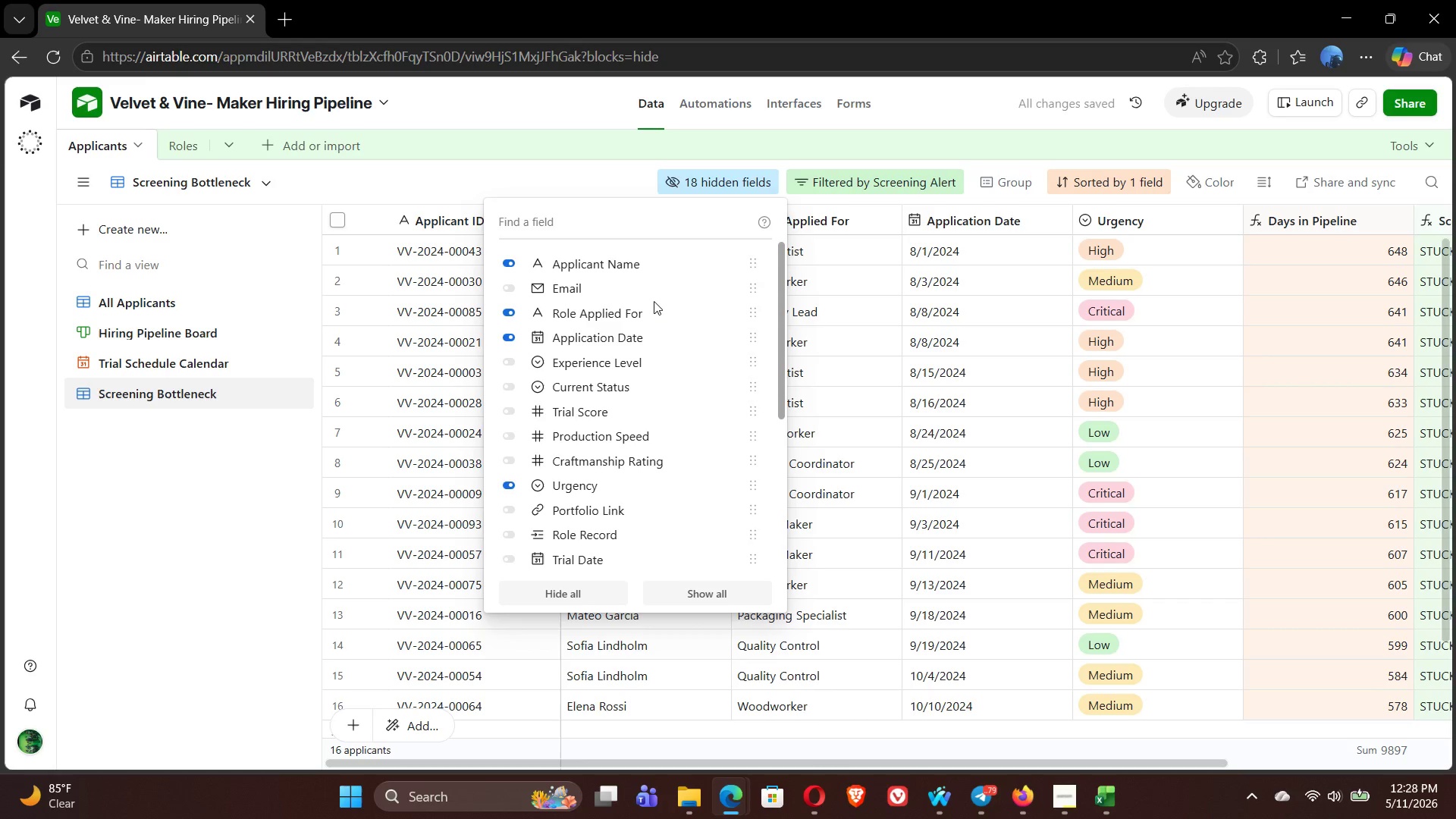 
left_click([510, 287])
 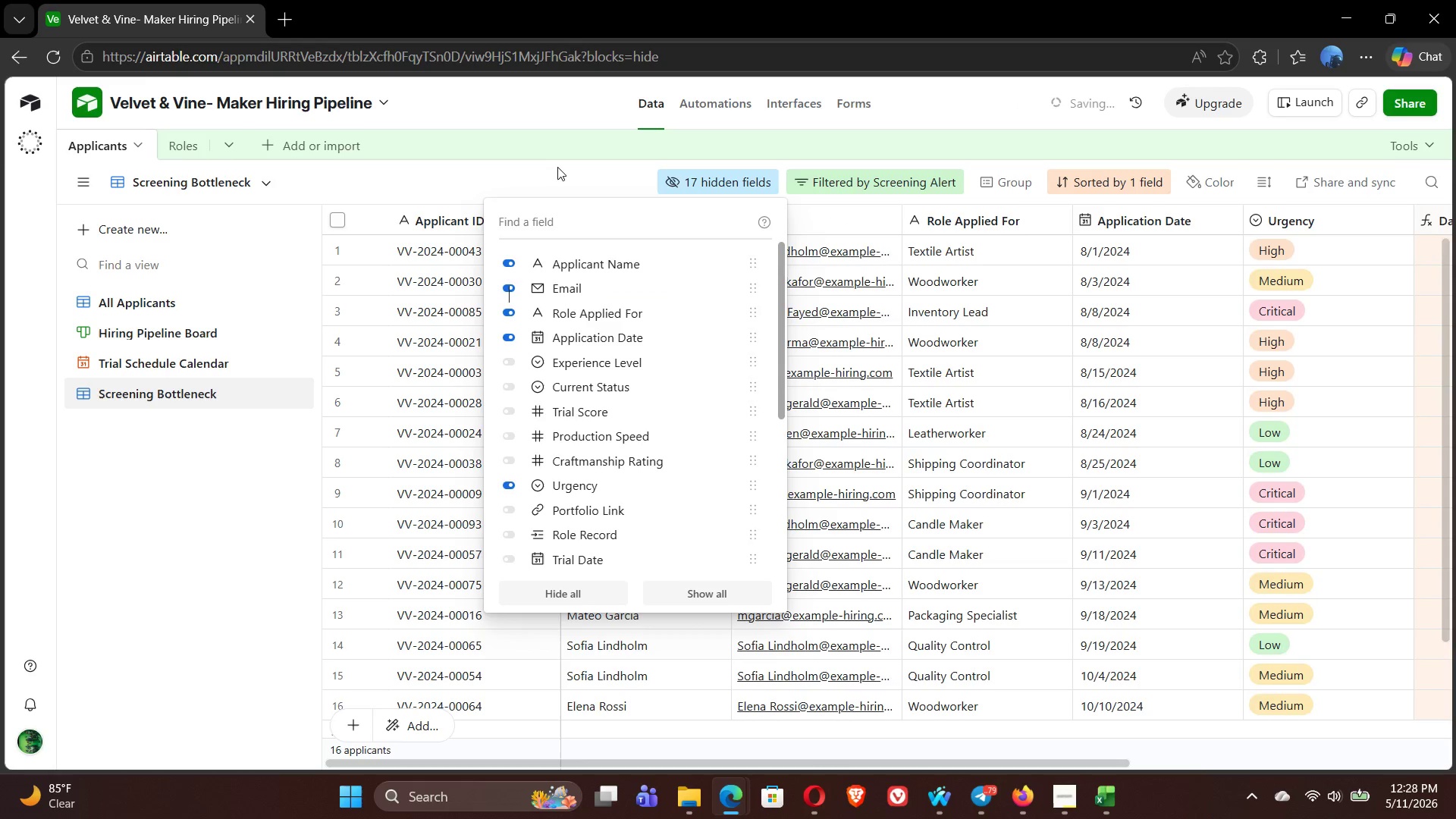 
left_click([560, 171])
 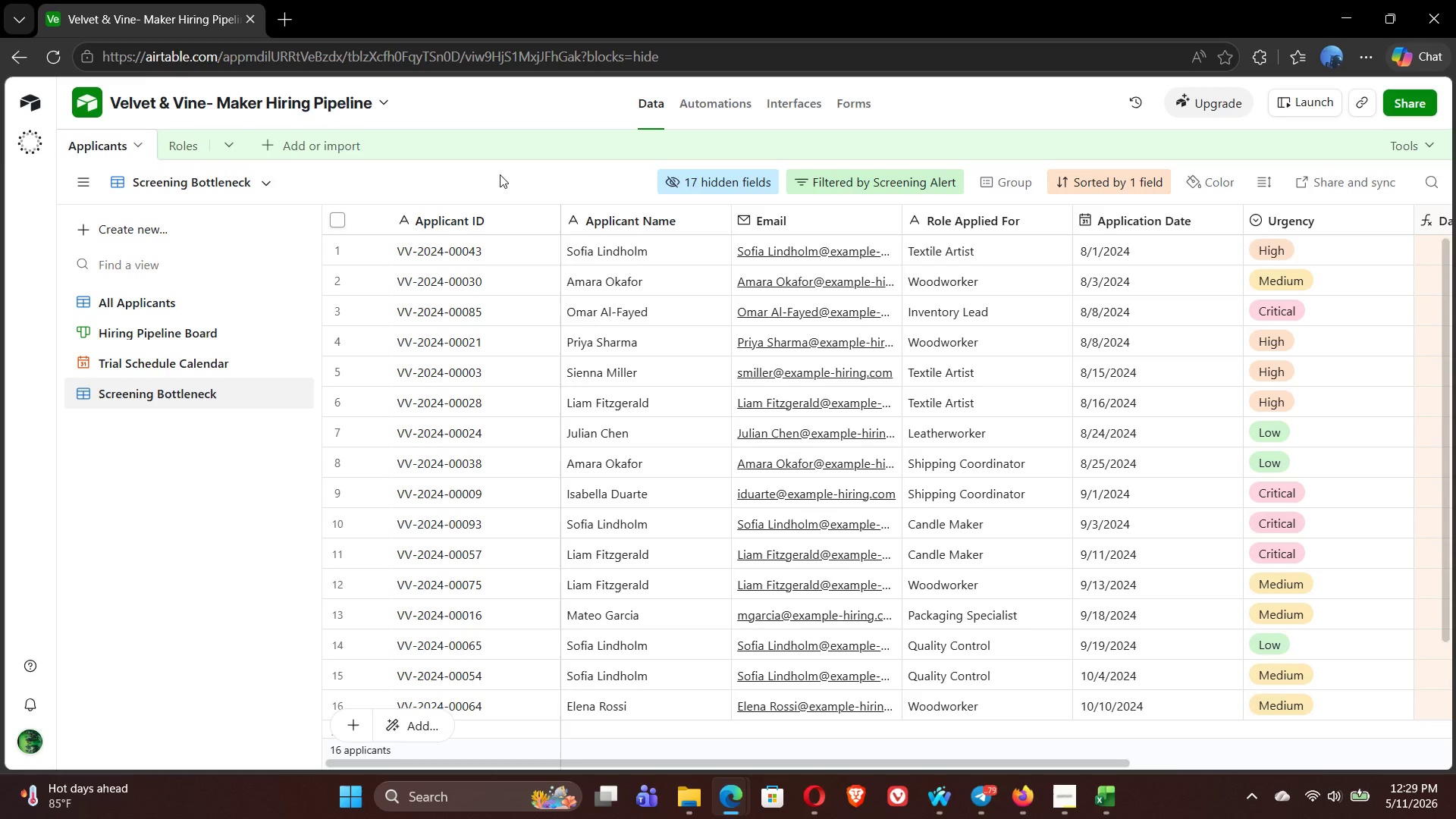 
wait(54.05)
 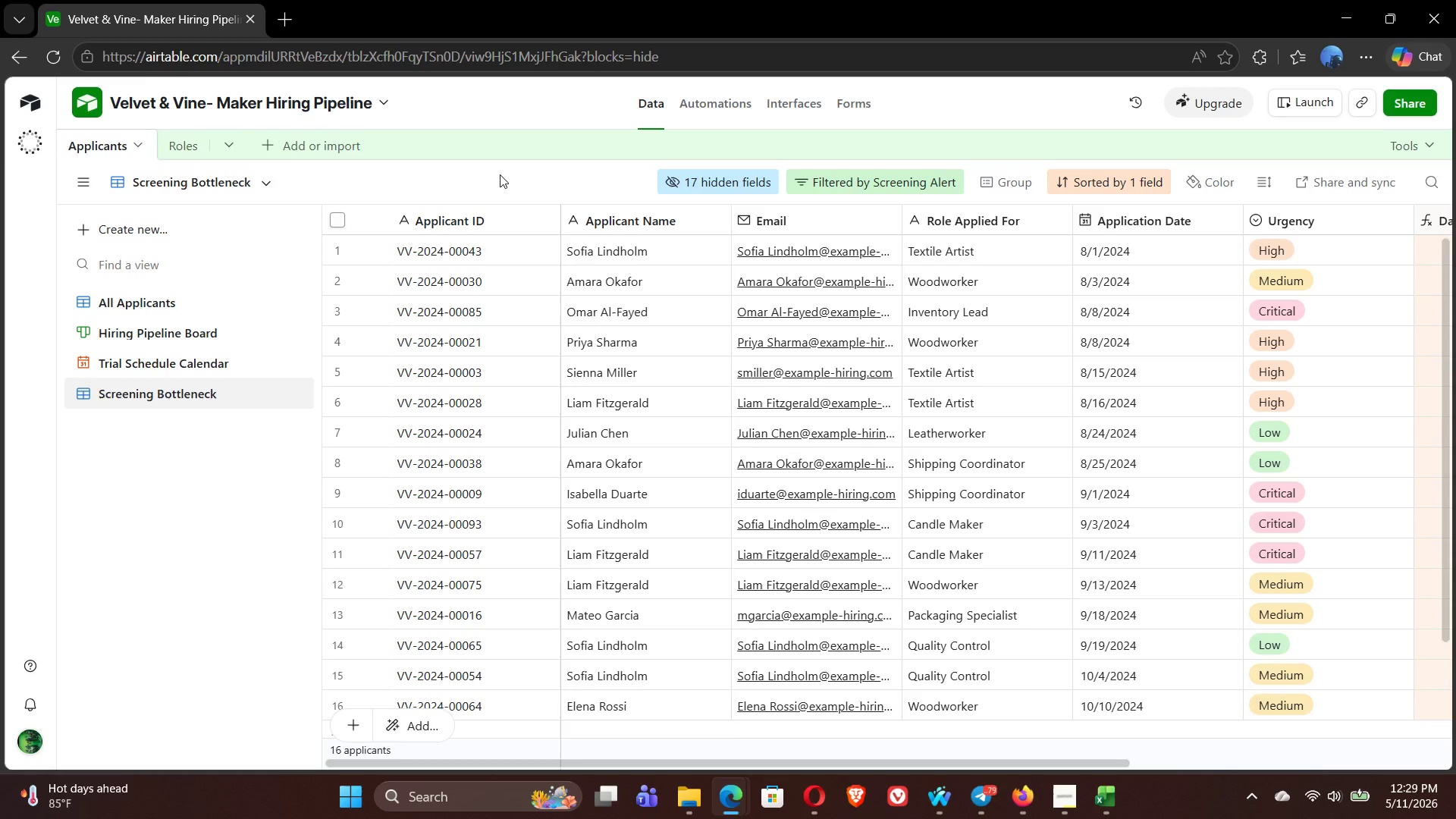 
left_click([454, 169])
 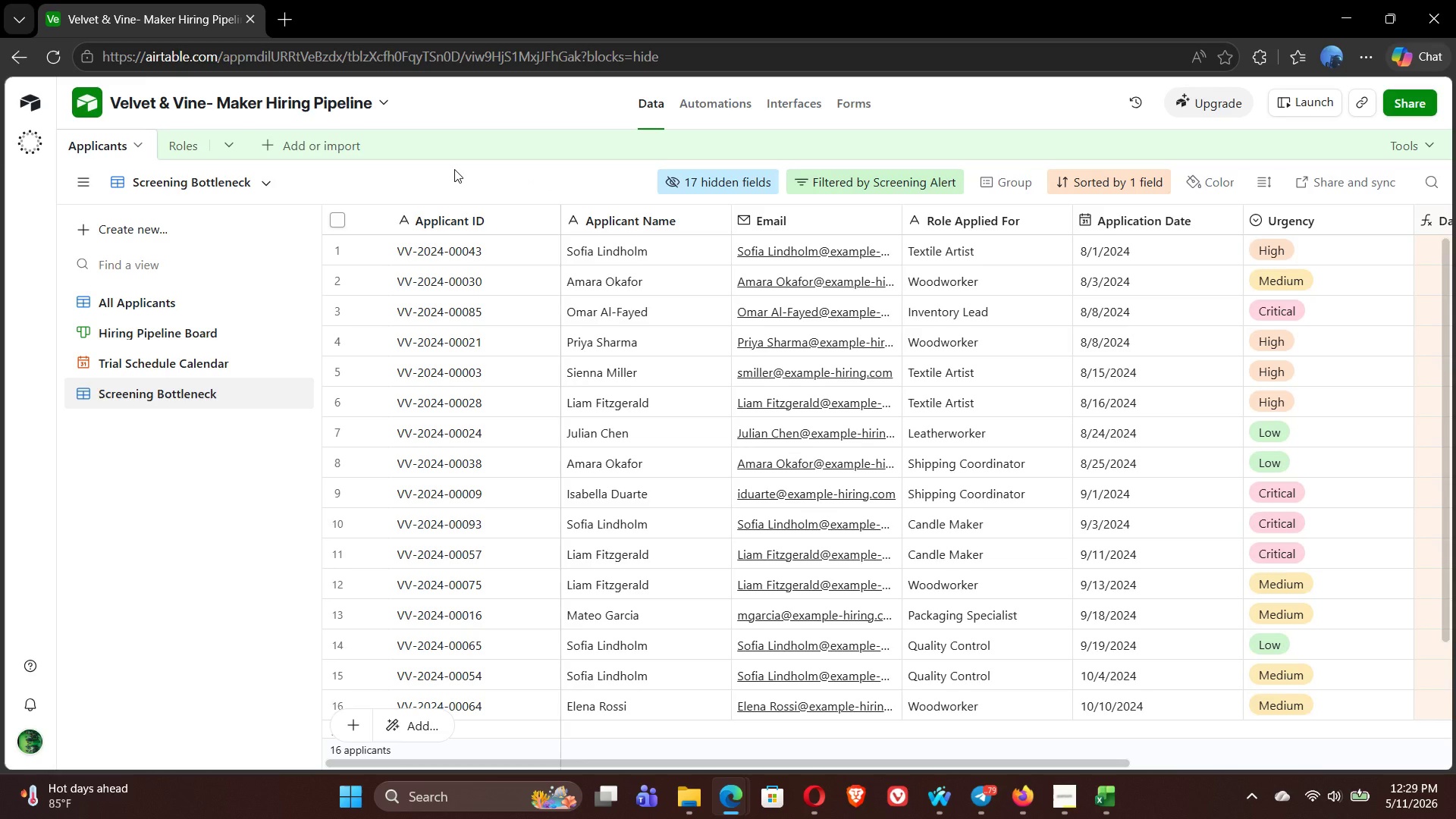 
wait(6.98)
 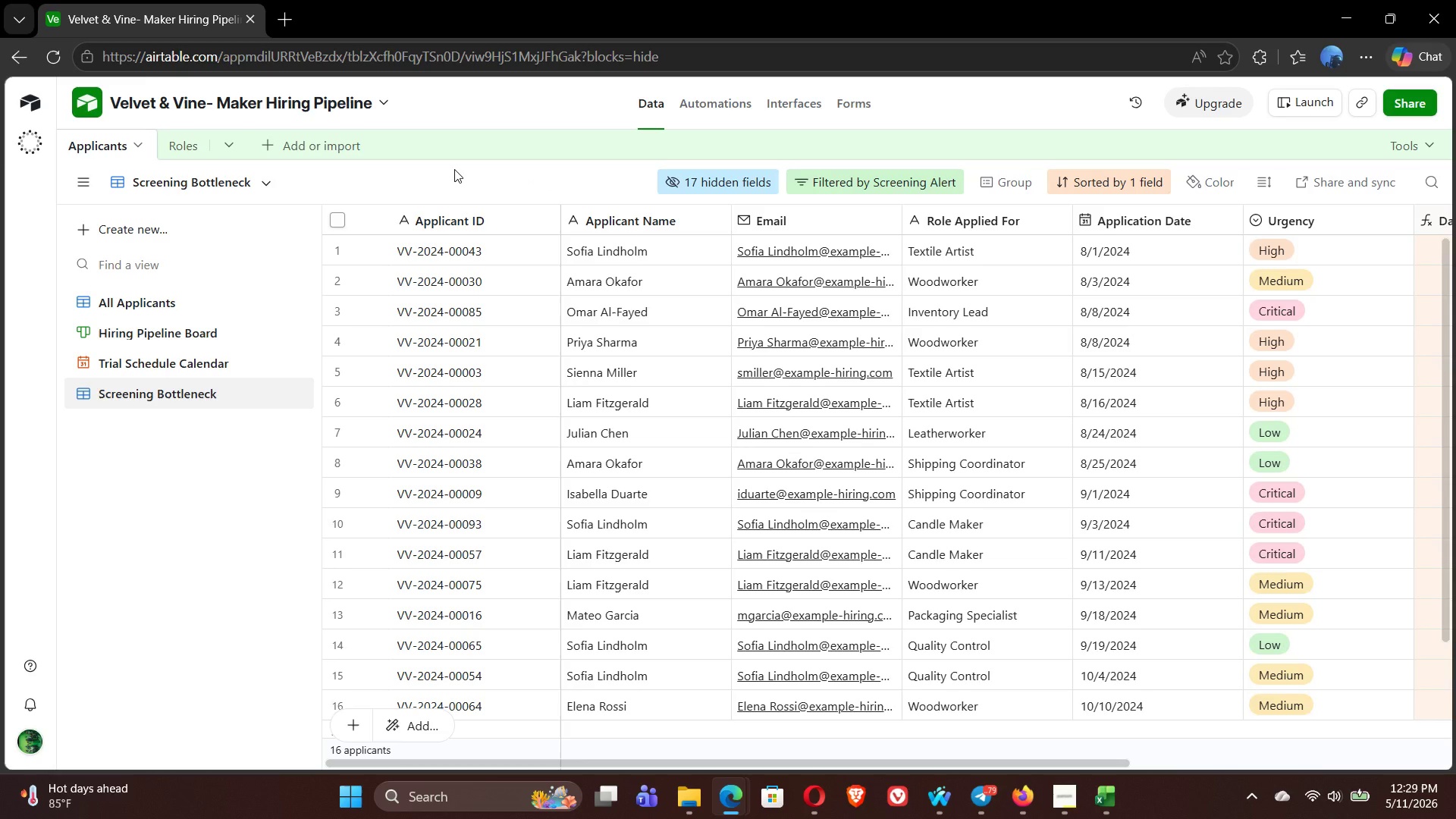 
left_click([117, 226])
 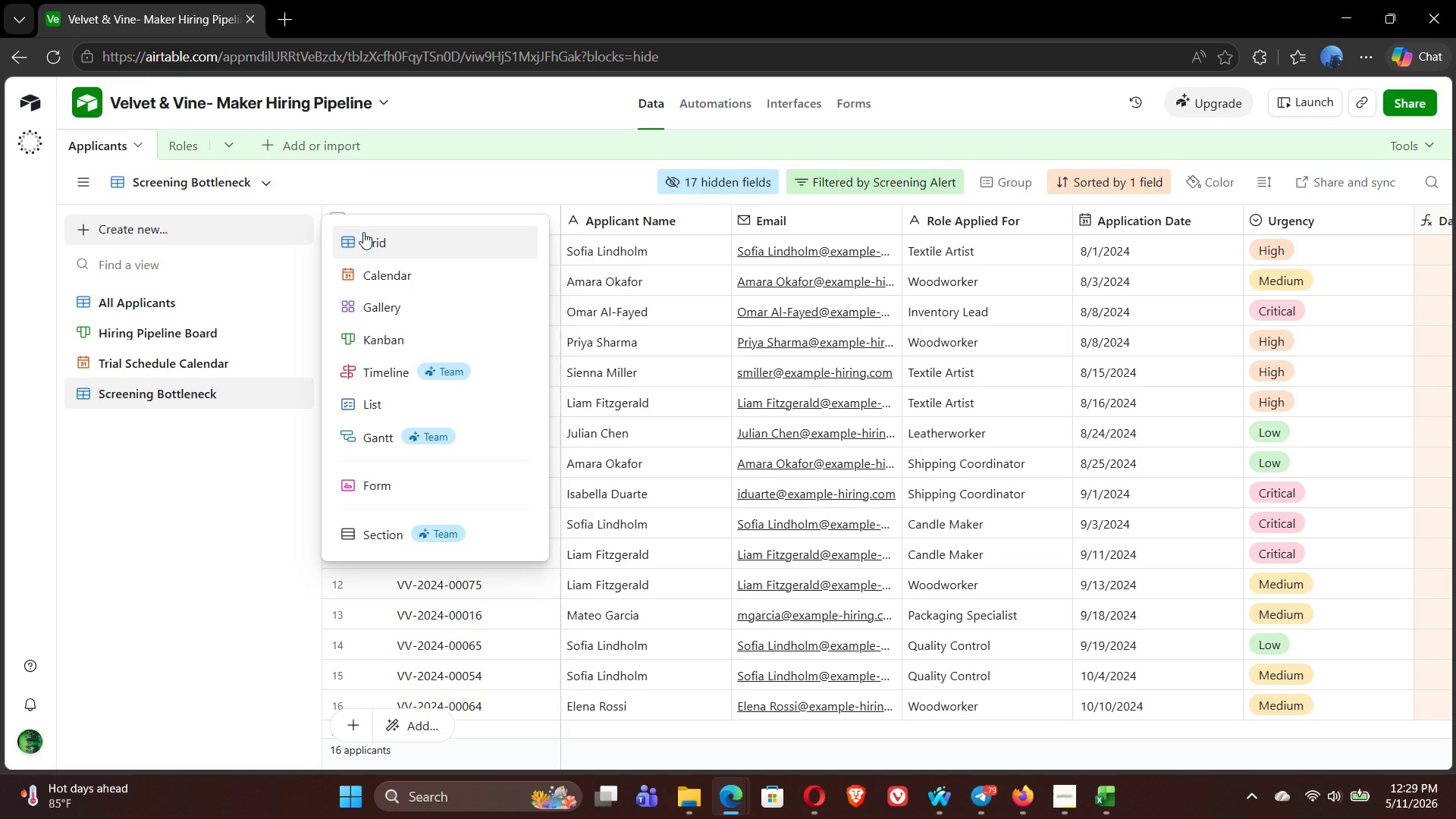 
left_click([365, 232])
 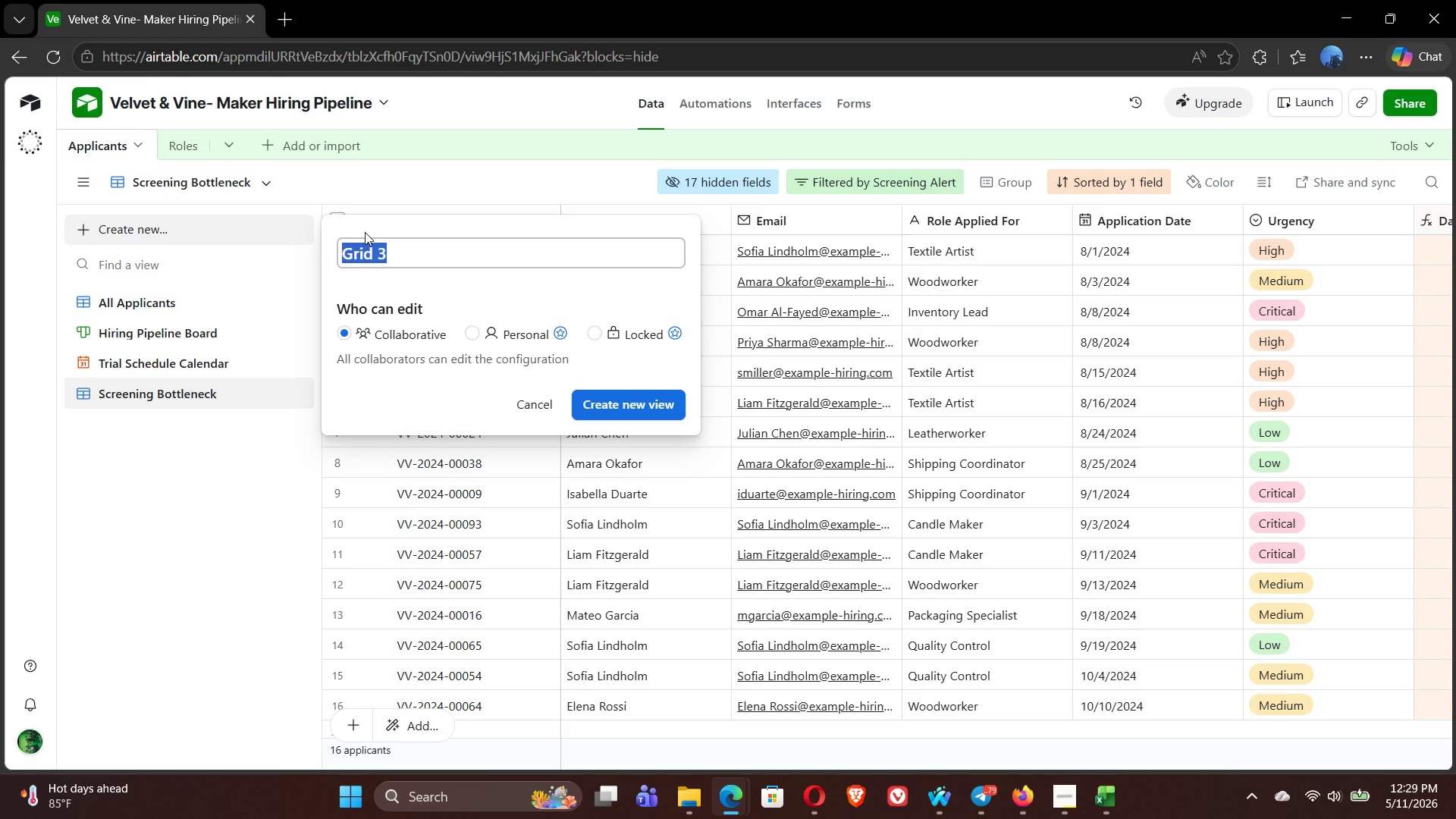 
wait(9.88)
 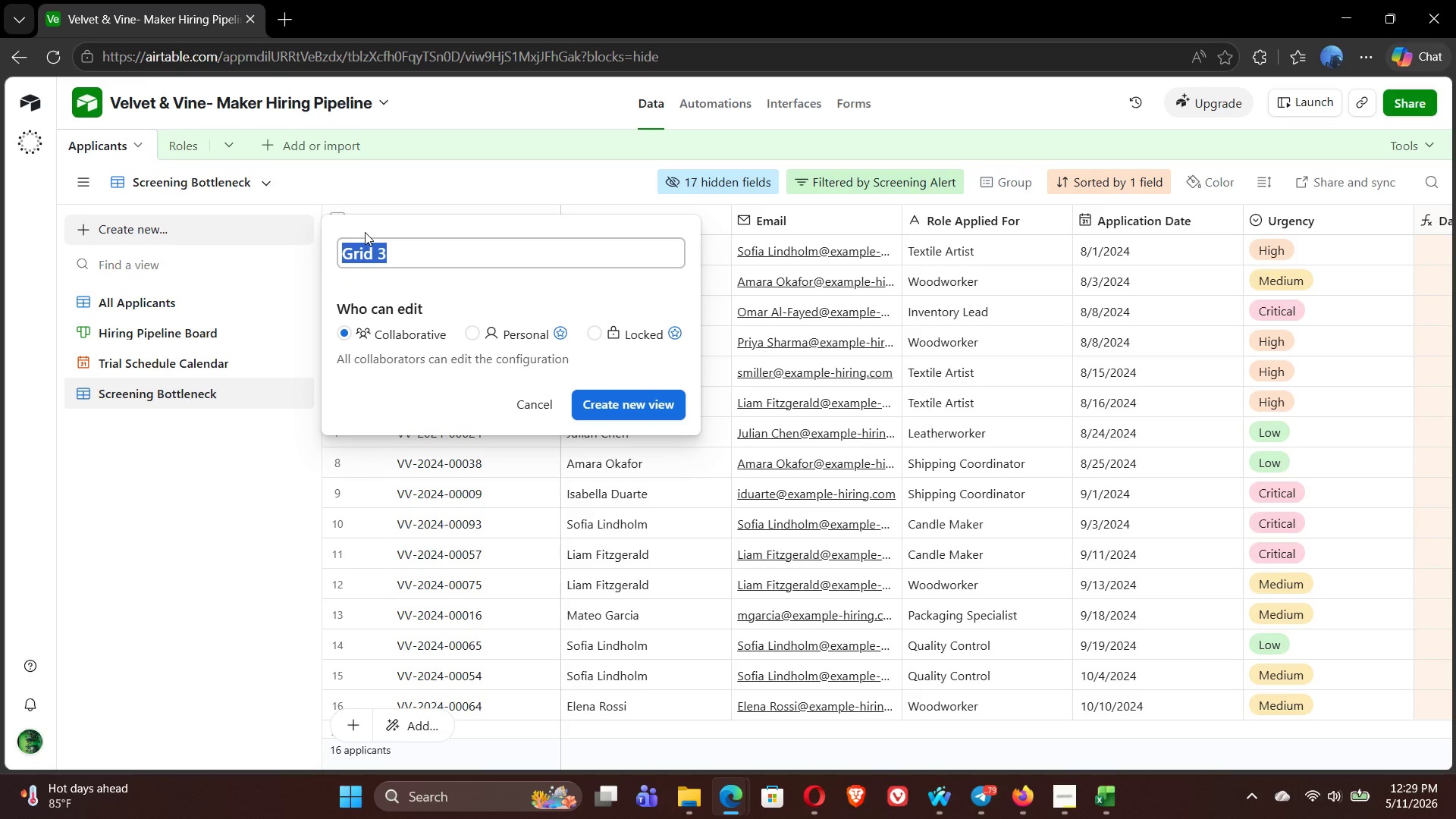 
type(Top Trial Performers)
 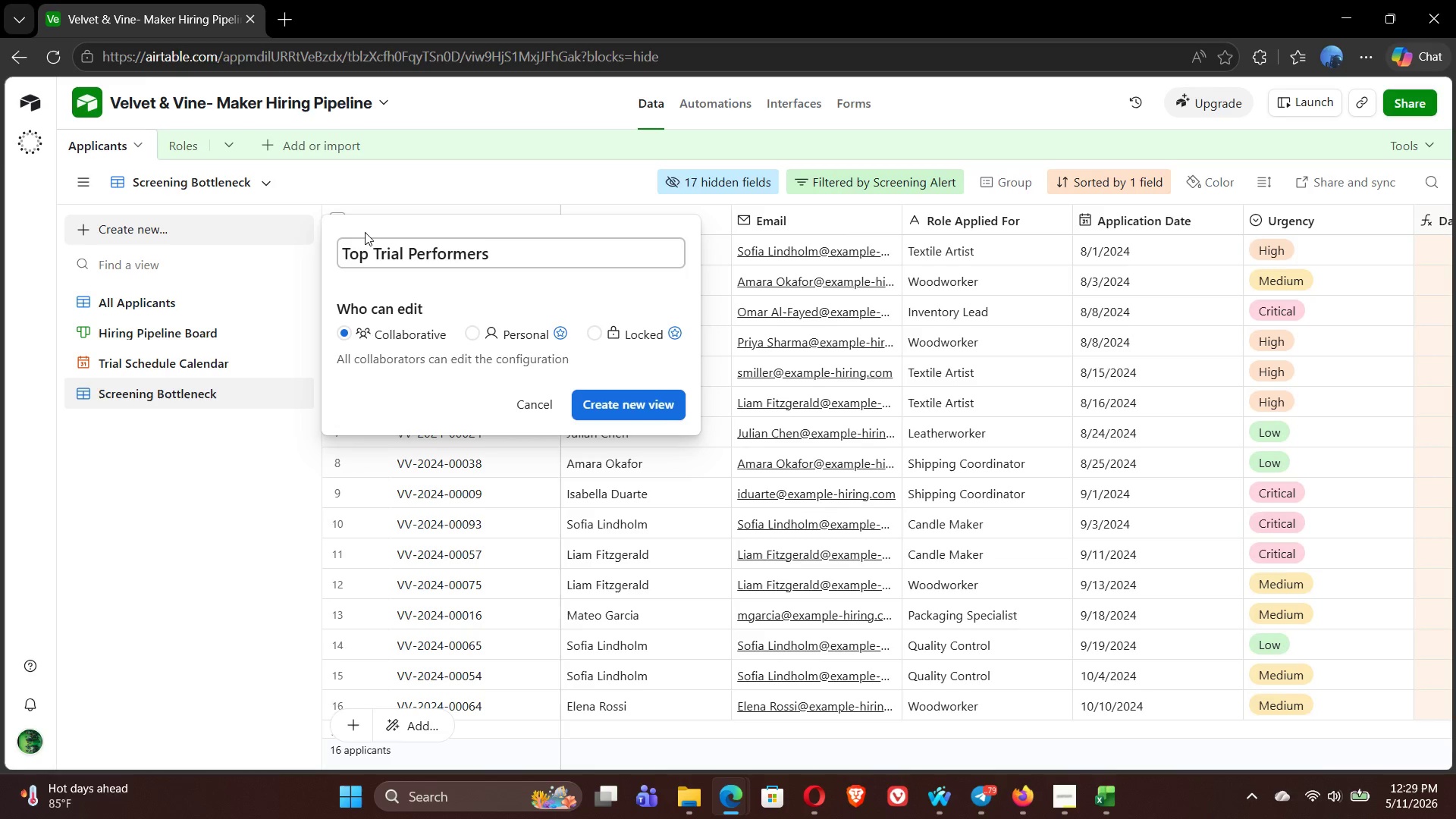 
wait(7.14)
 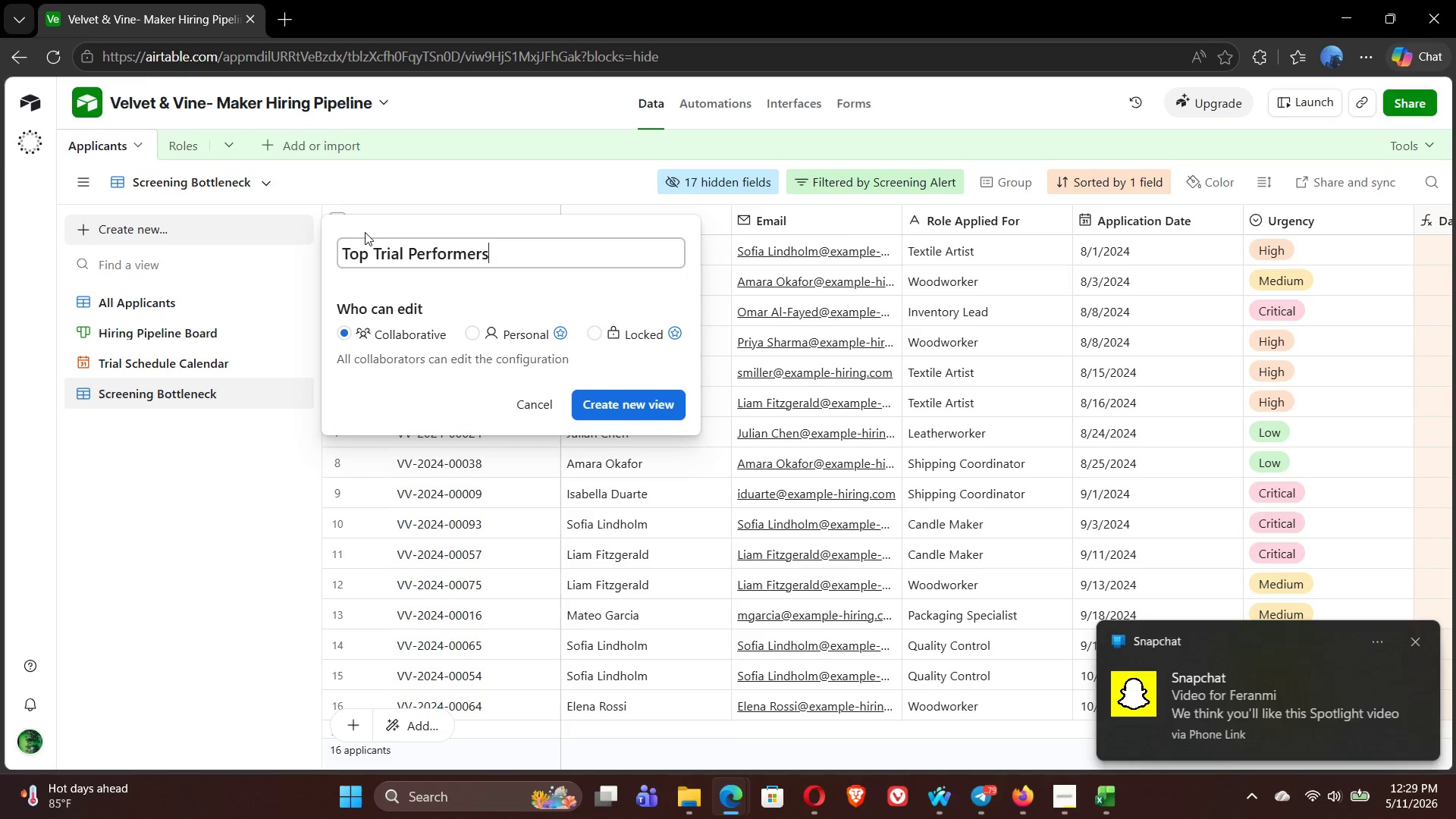 
left_click([645, 403])
 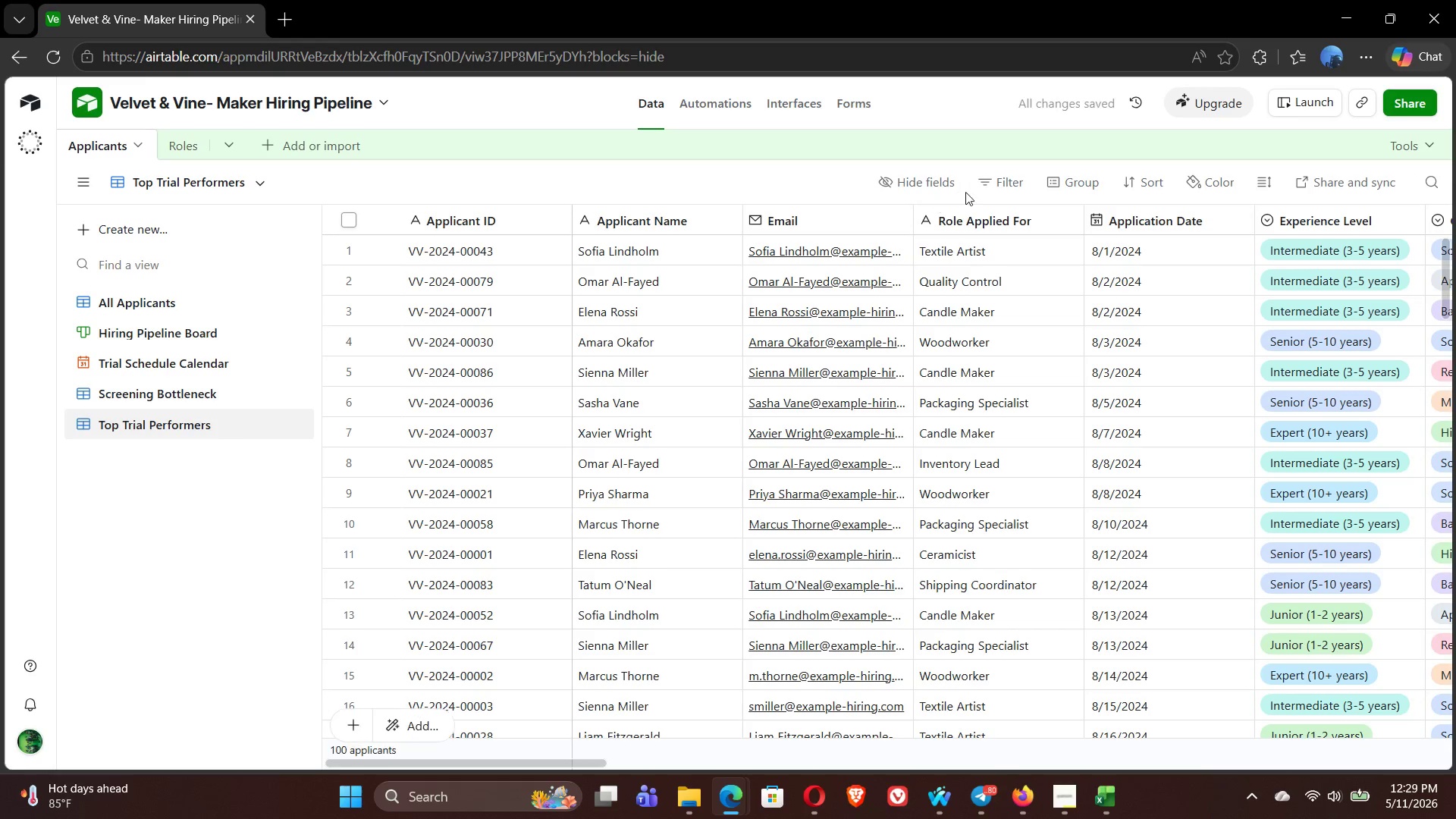 
left_click([994, 182])
 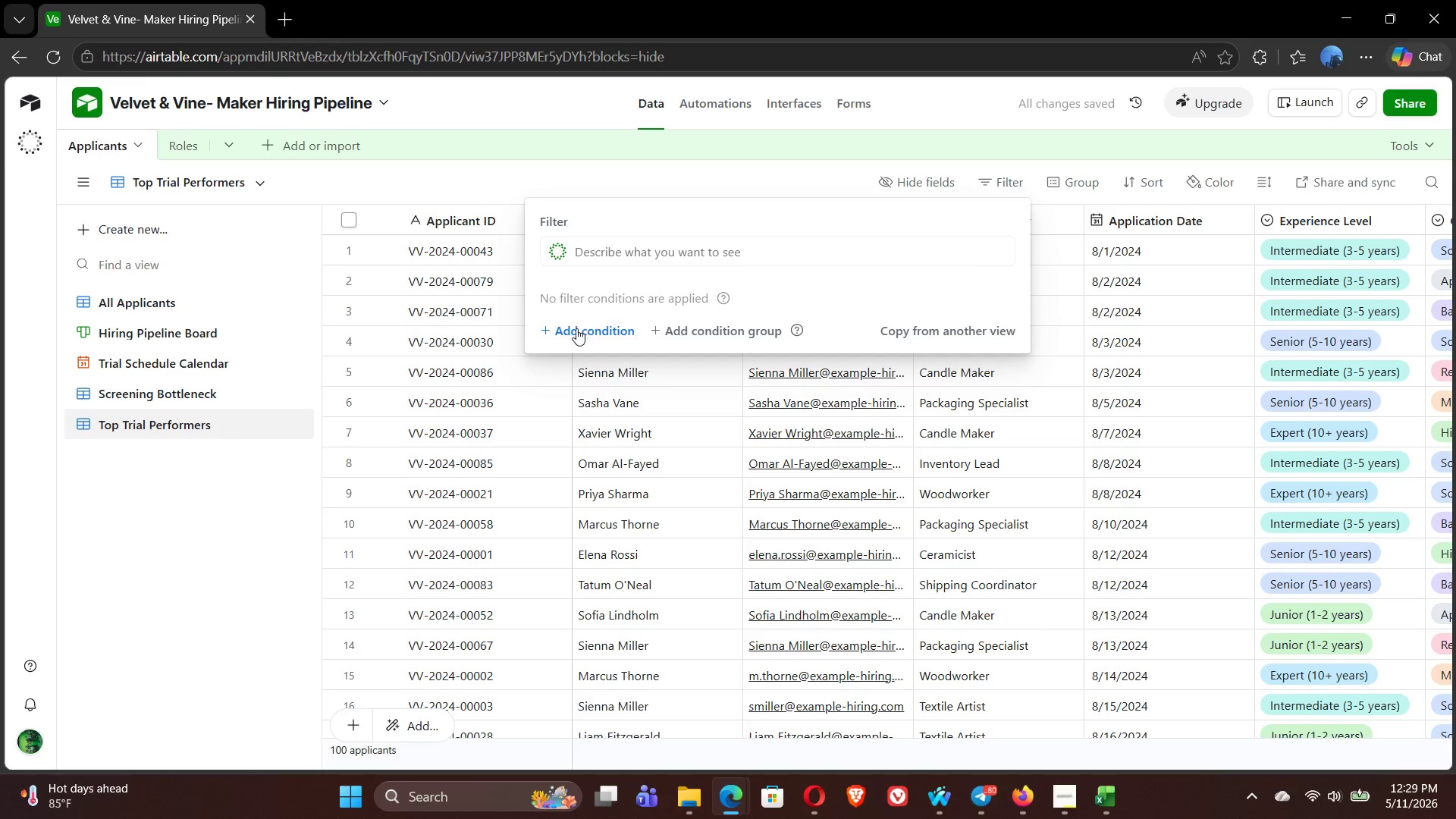 
left_click([570, 331])
 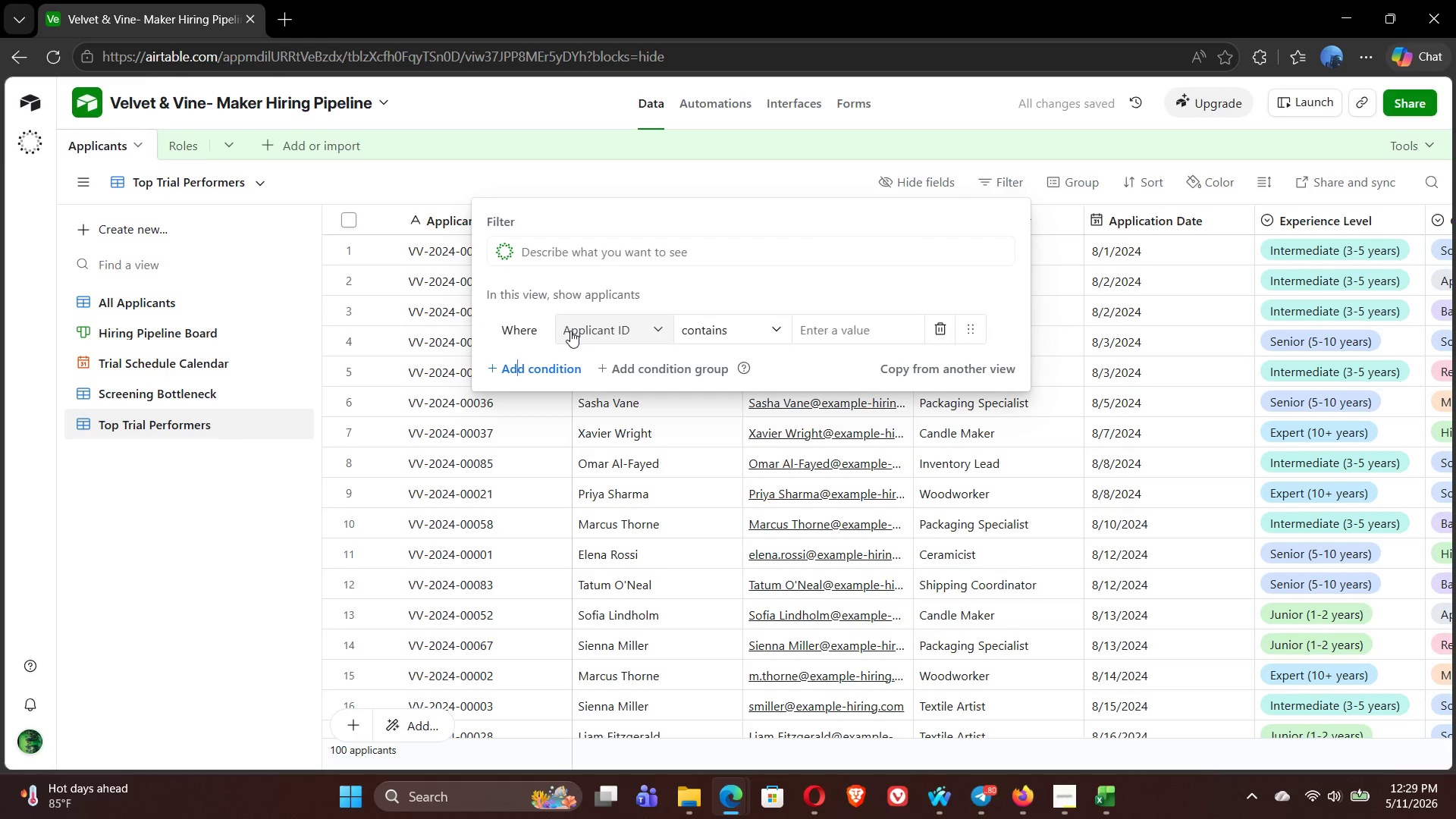 
left_click([588, 331])
 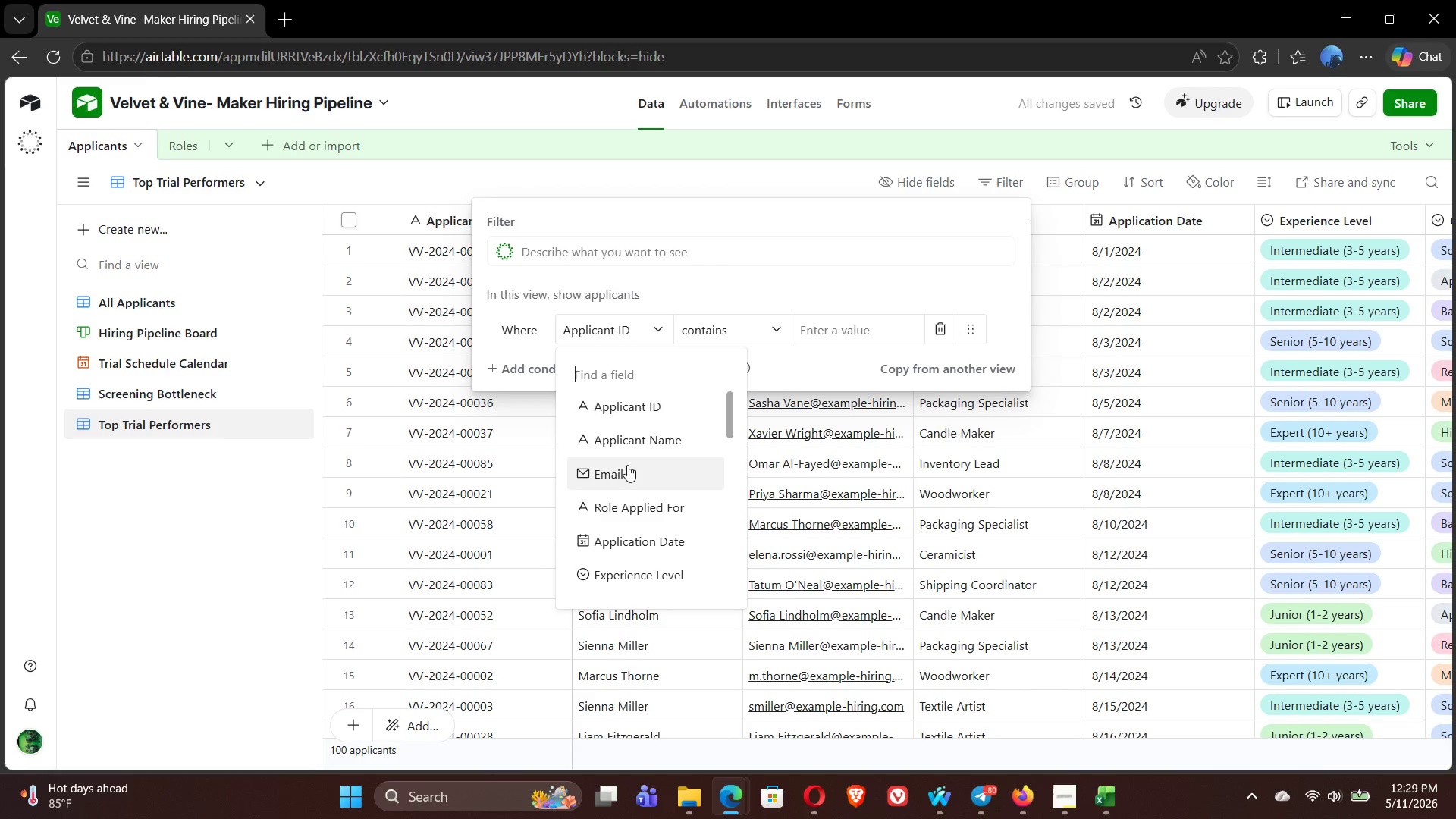 
type(tr)
 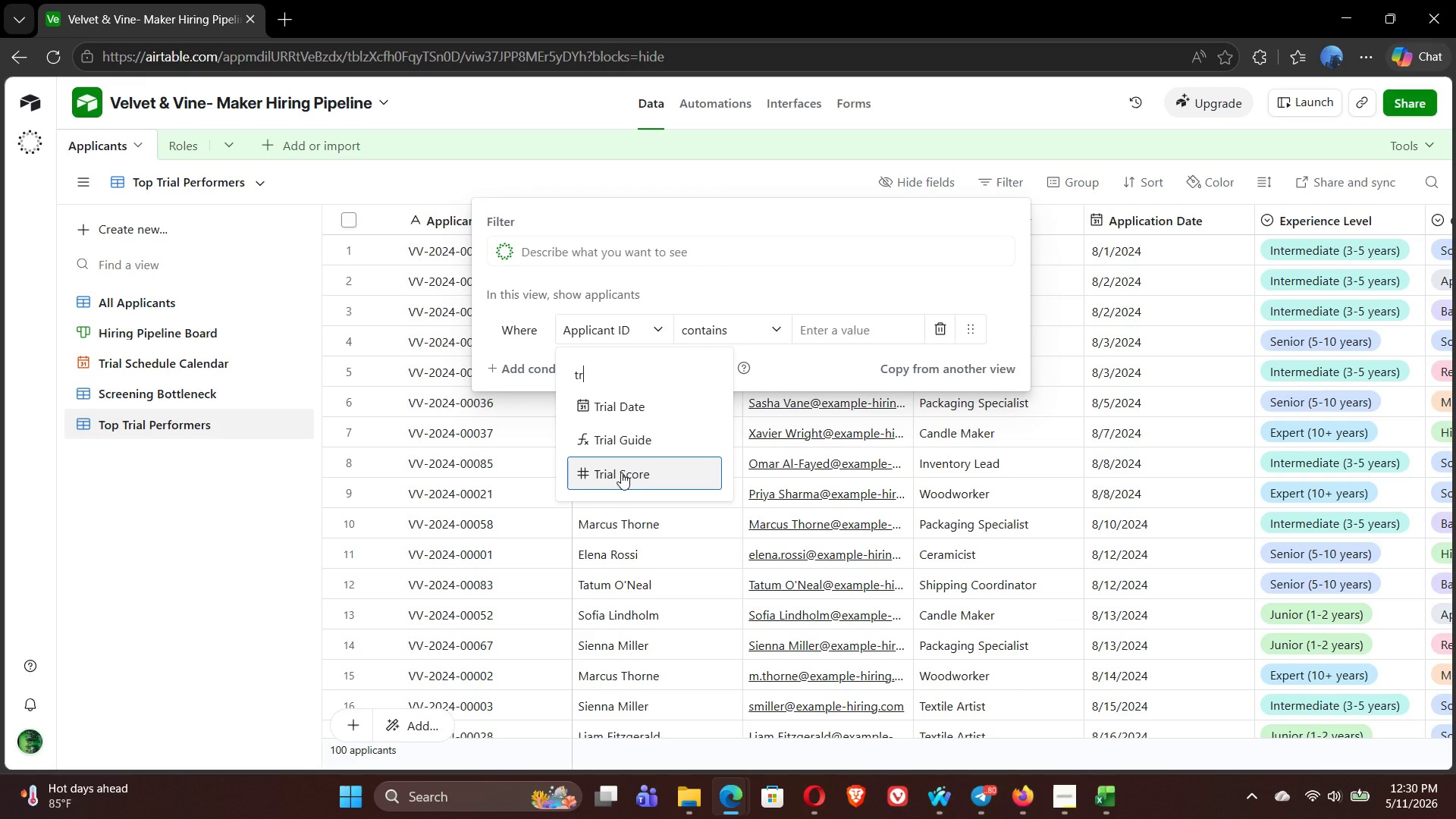 
wait(7.36)
 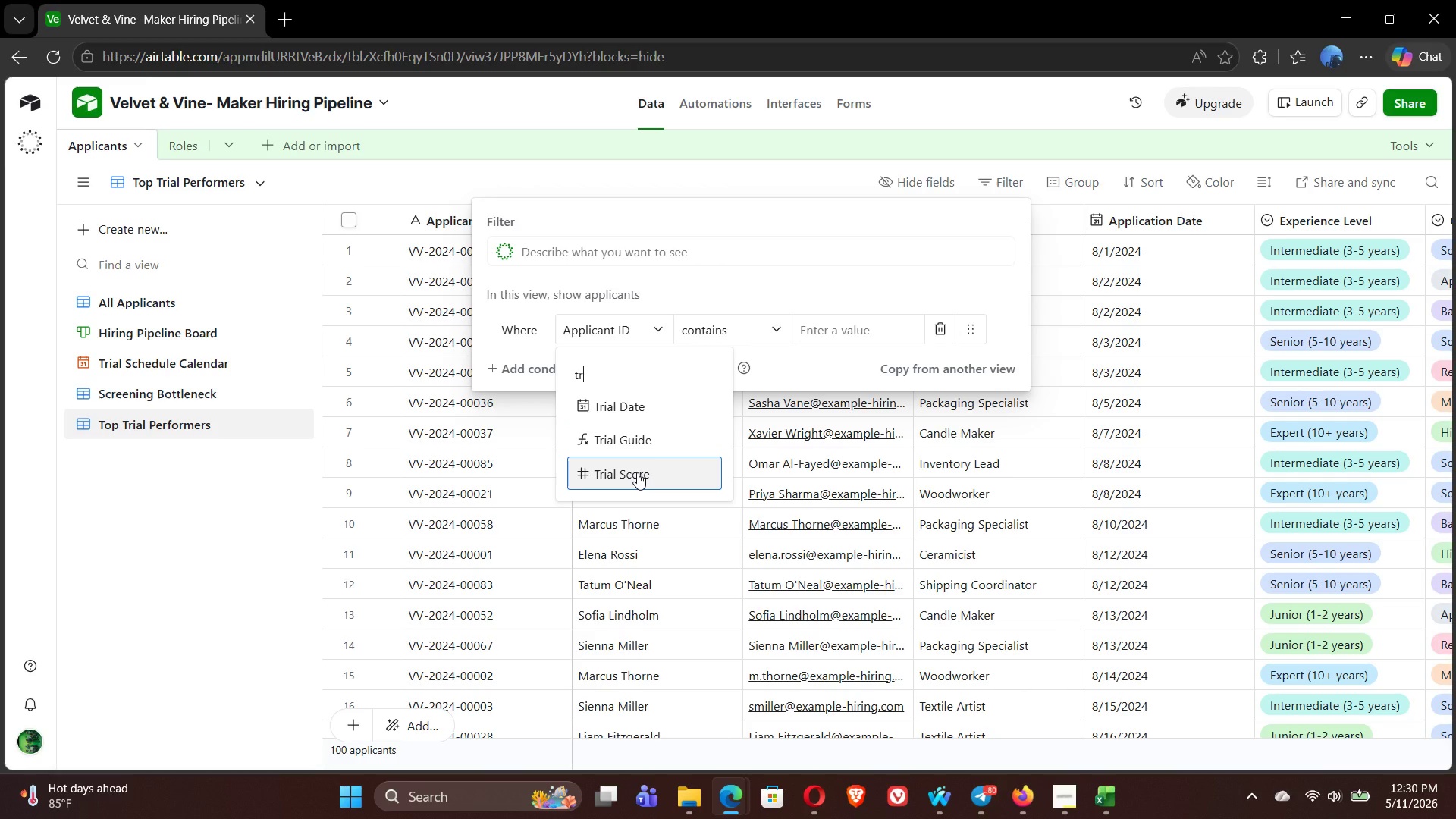 
left_click([606, 471])
 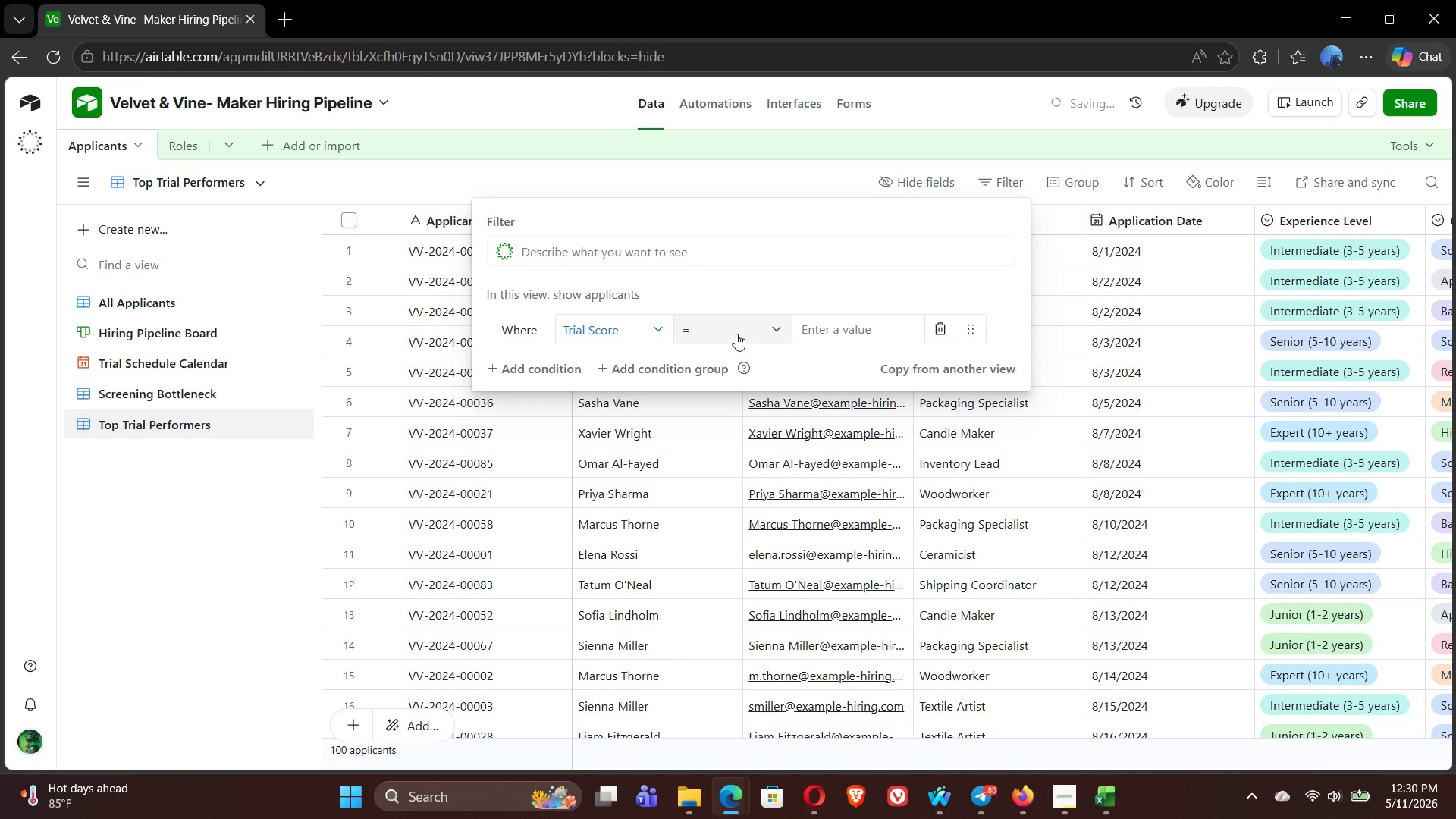 
left_click([755, 325])
 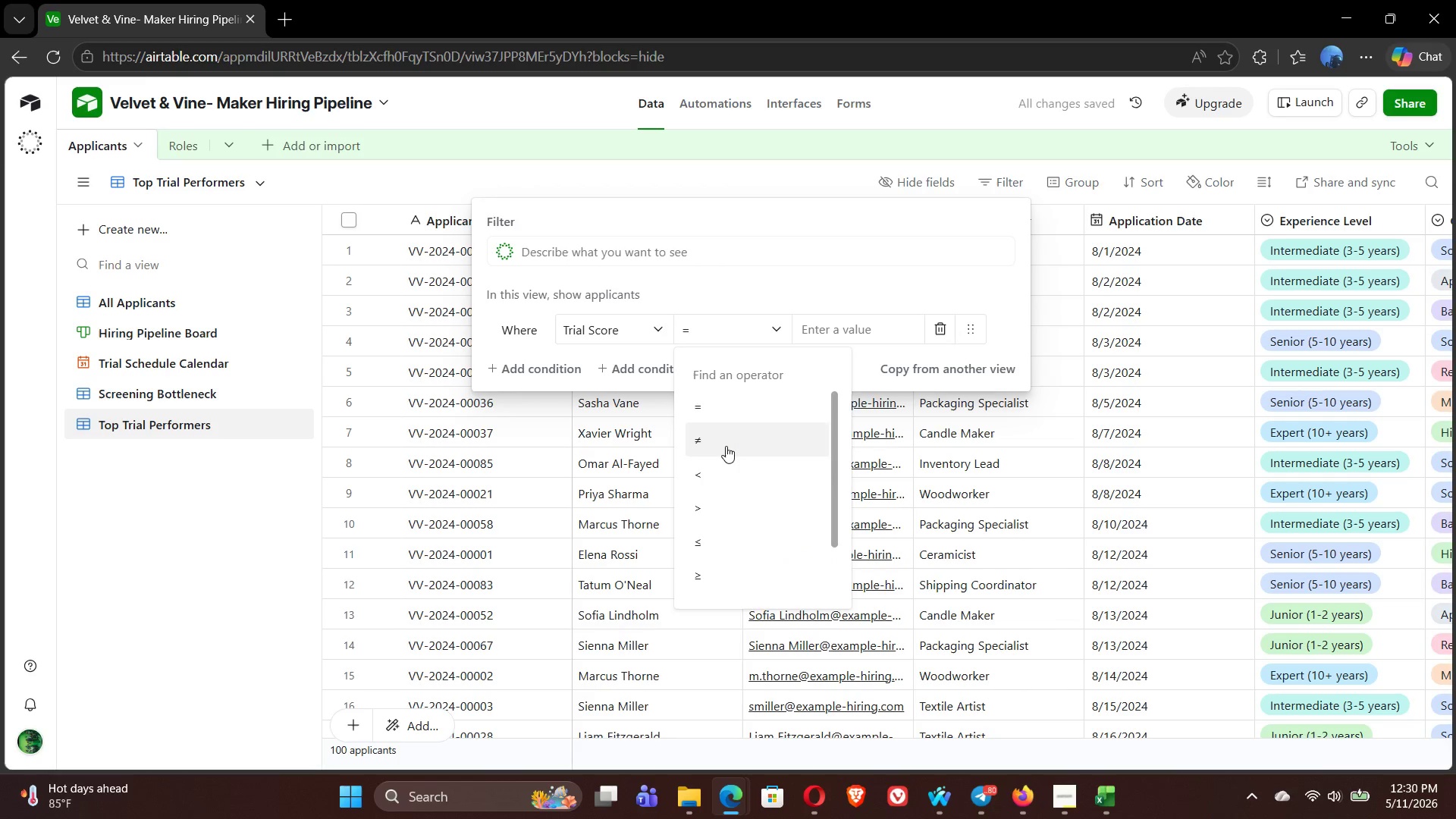 
left_click([714, 509])
 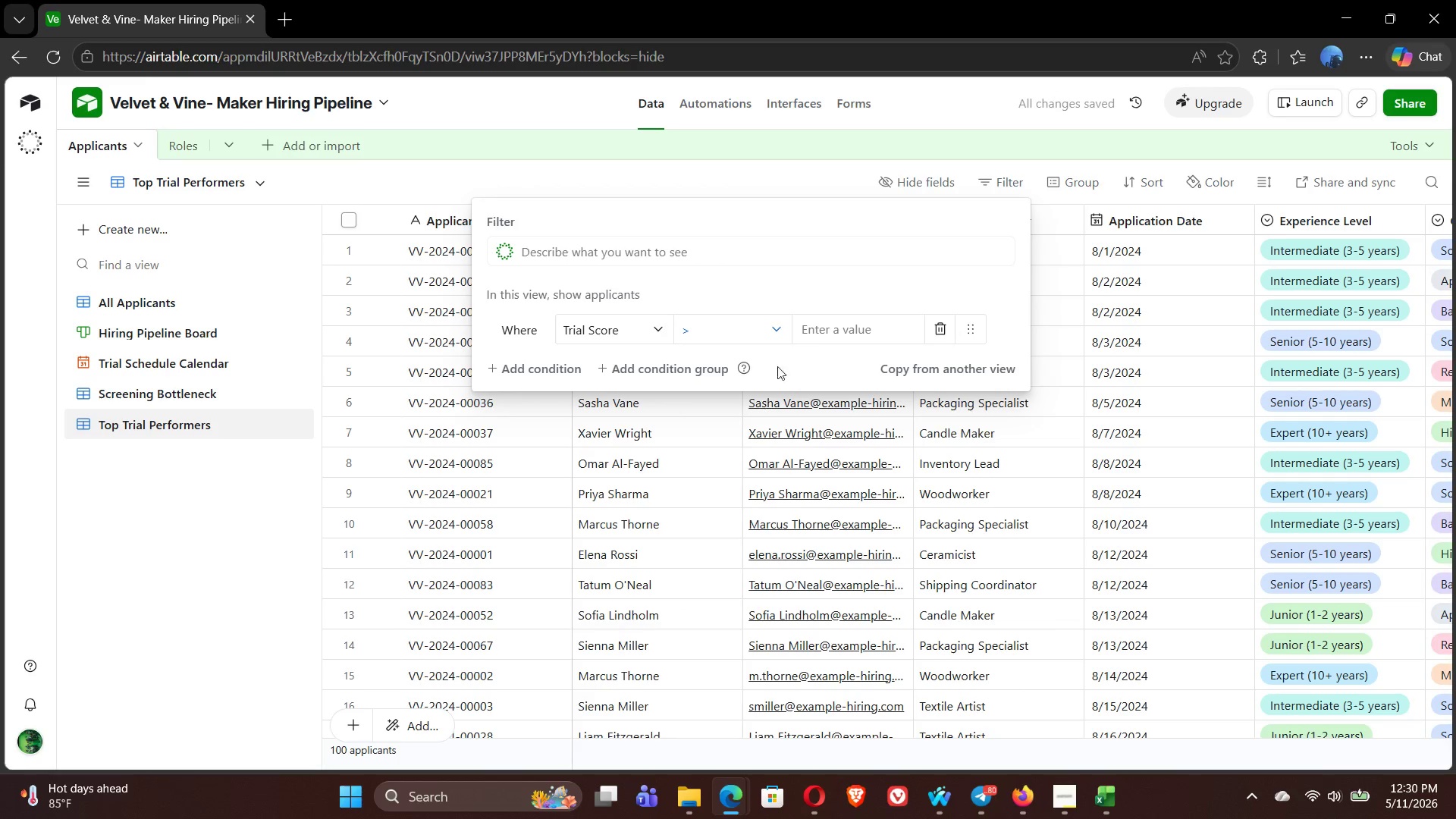 
left_click([814, 331])
 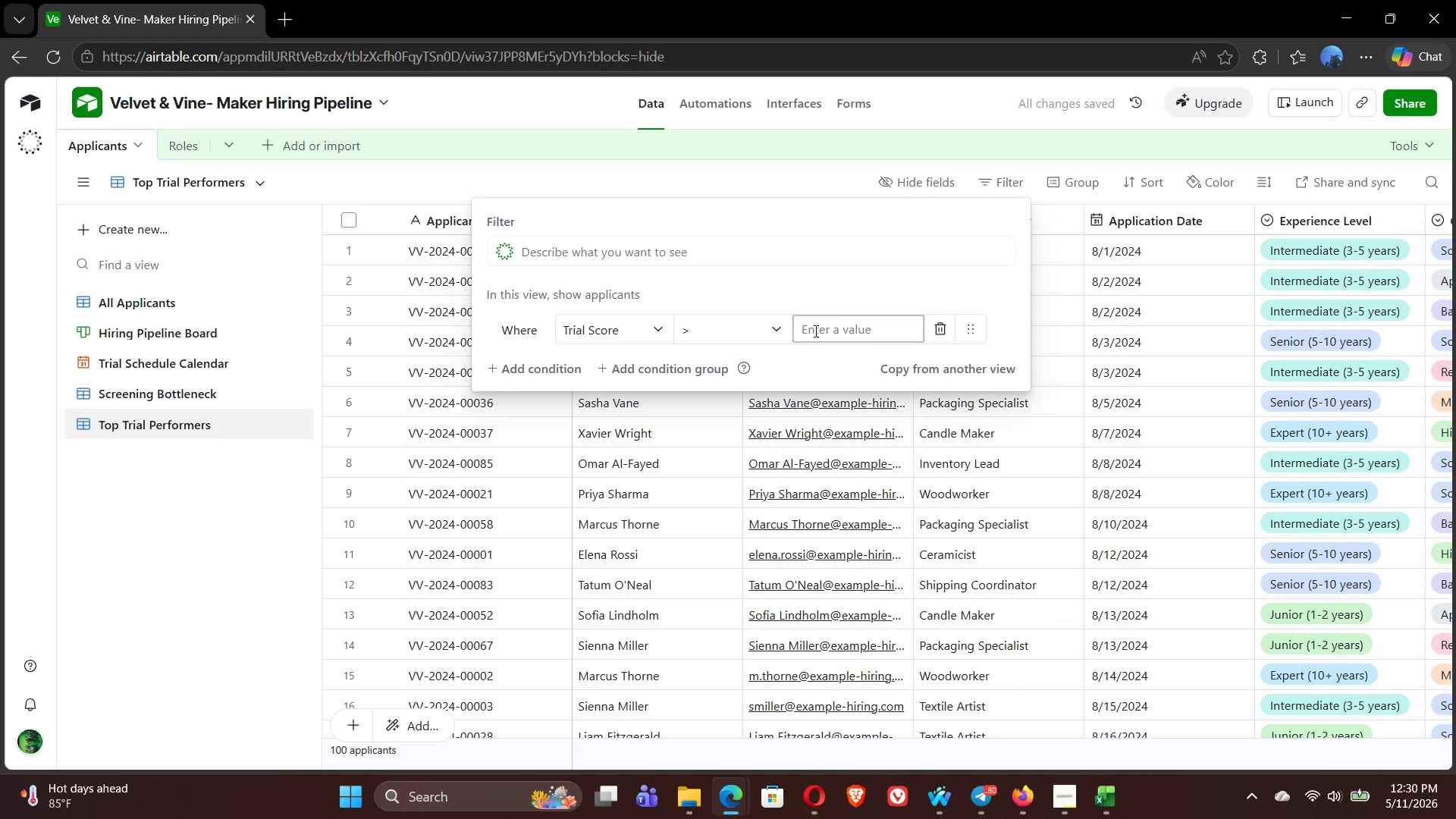 
type(80)
key(Backspace)
key(Backspace)
type(0)
 